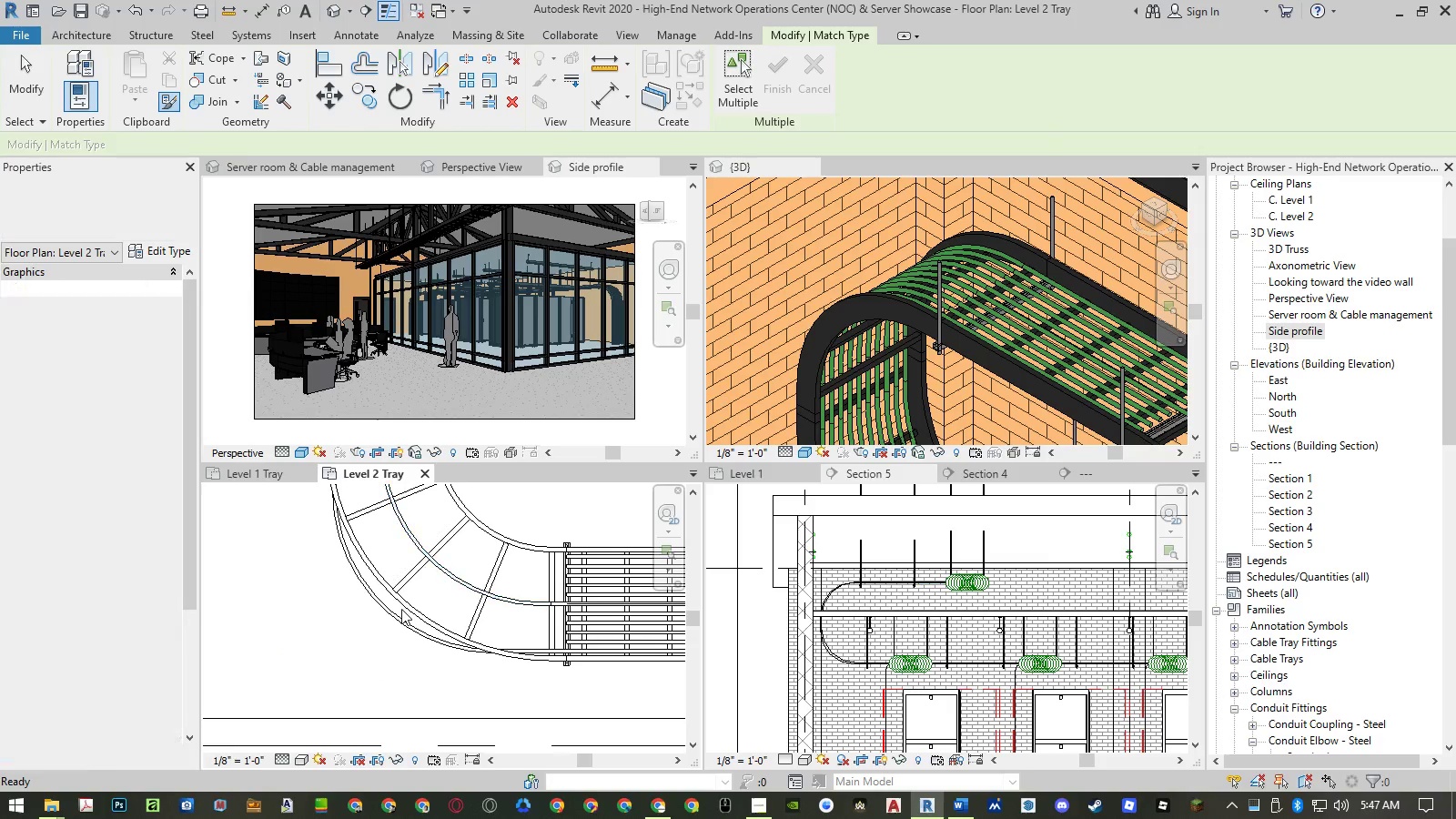 
key(Escape)
 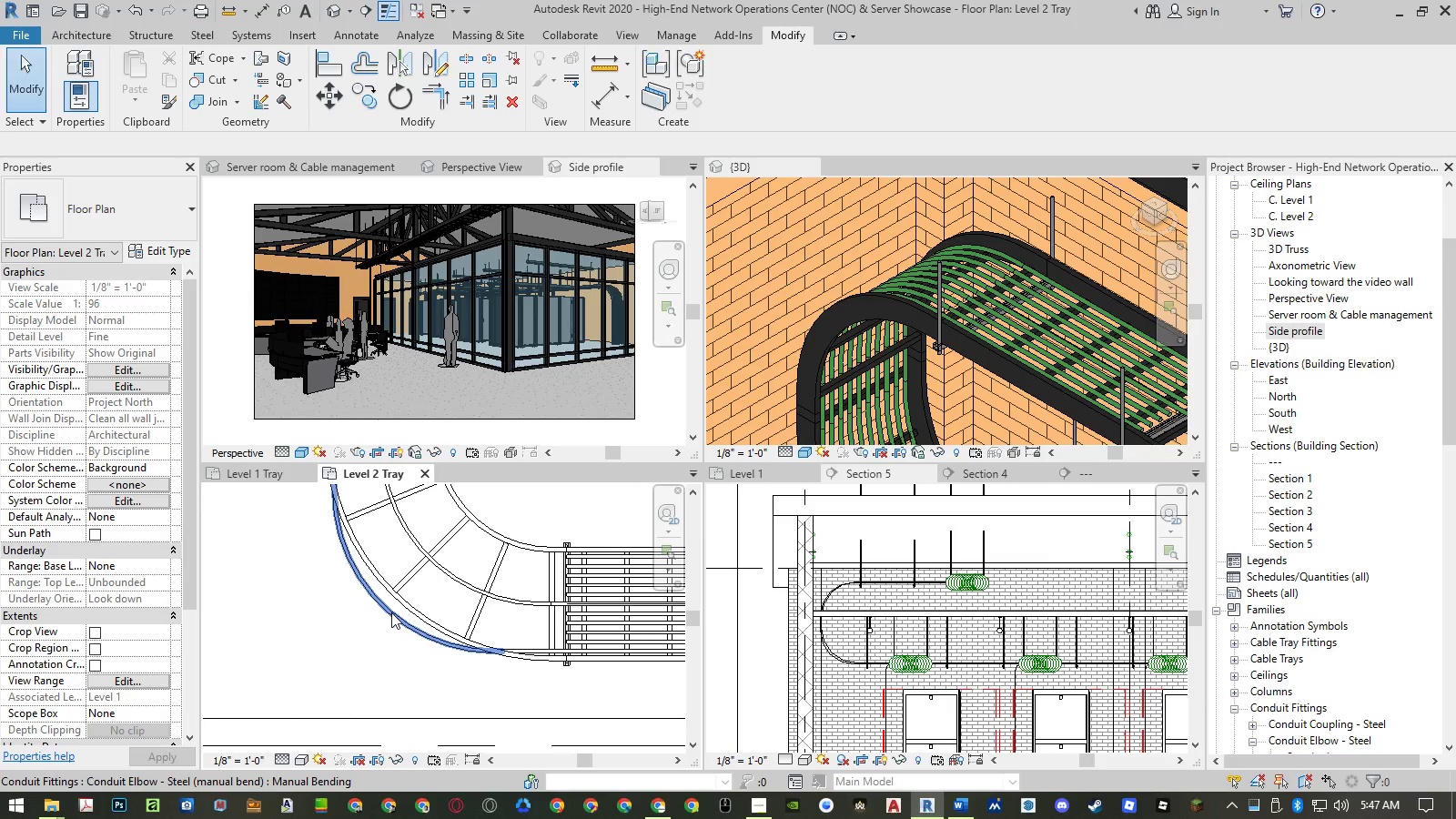 
left_click([391, 612])
 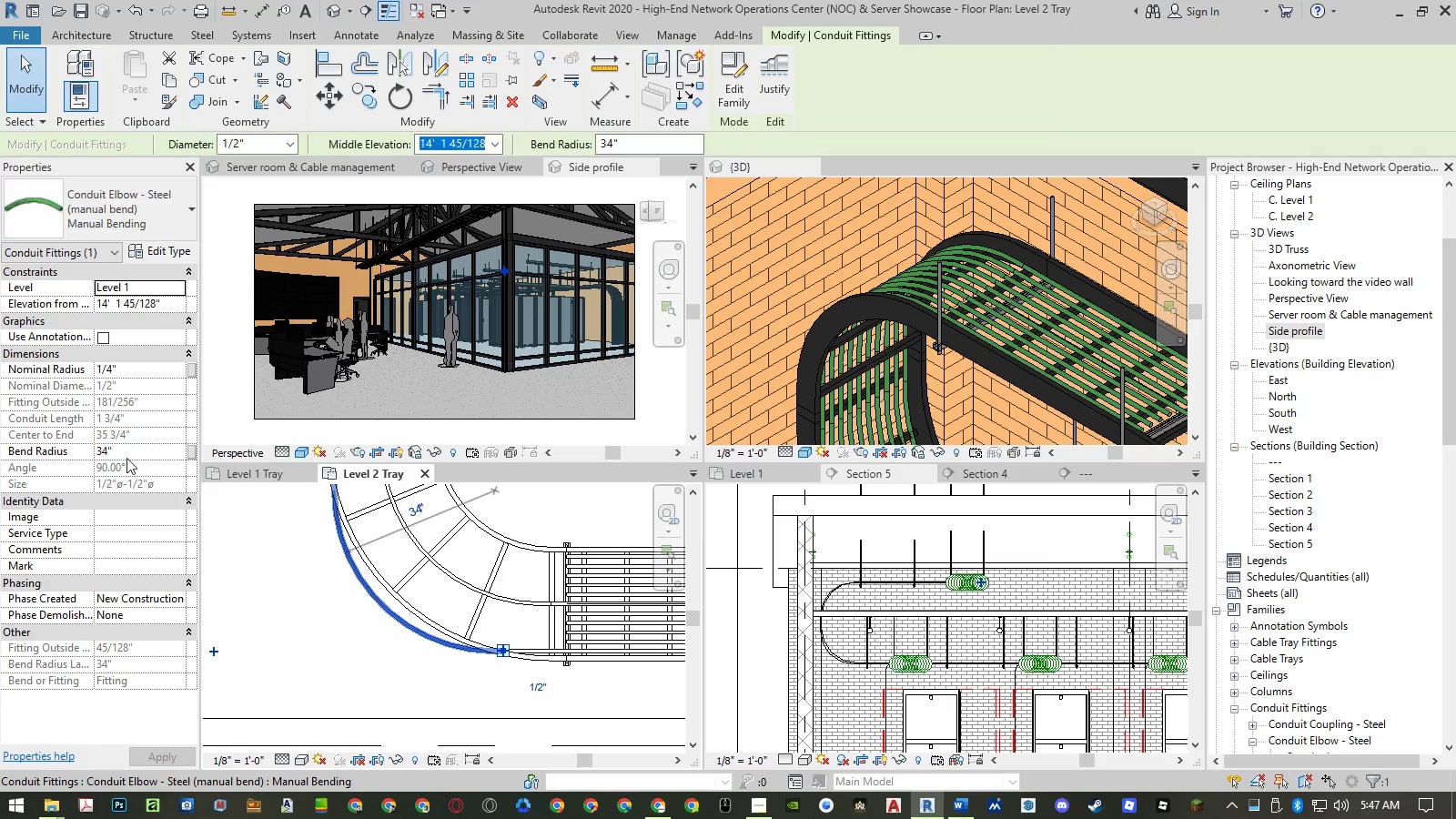 
left_click([129, 455])
 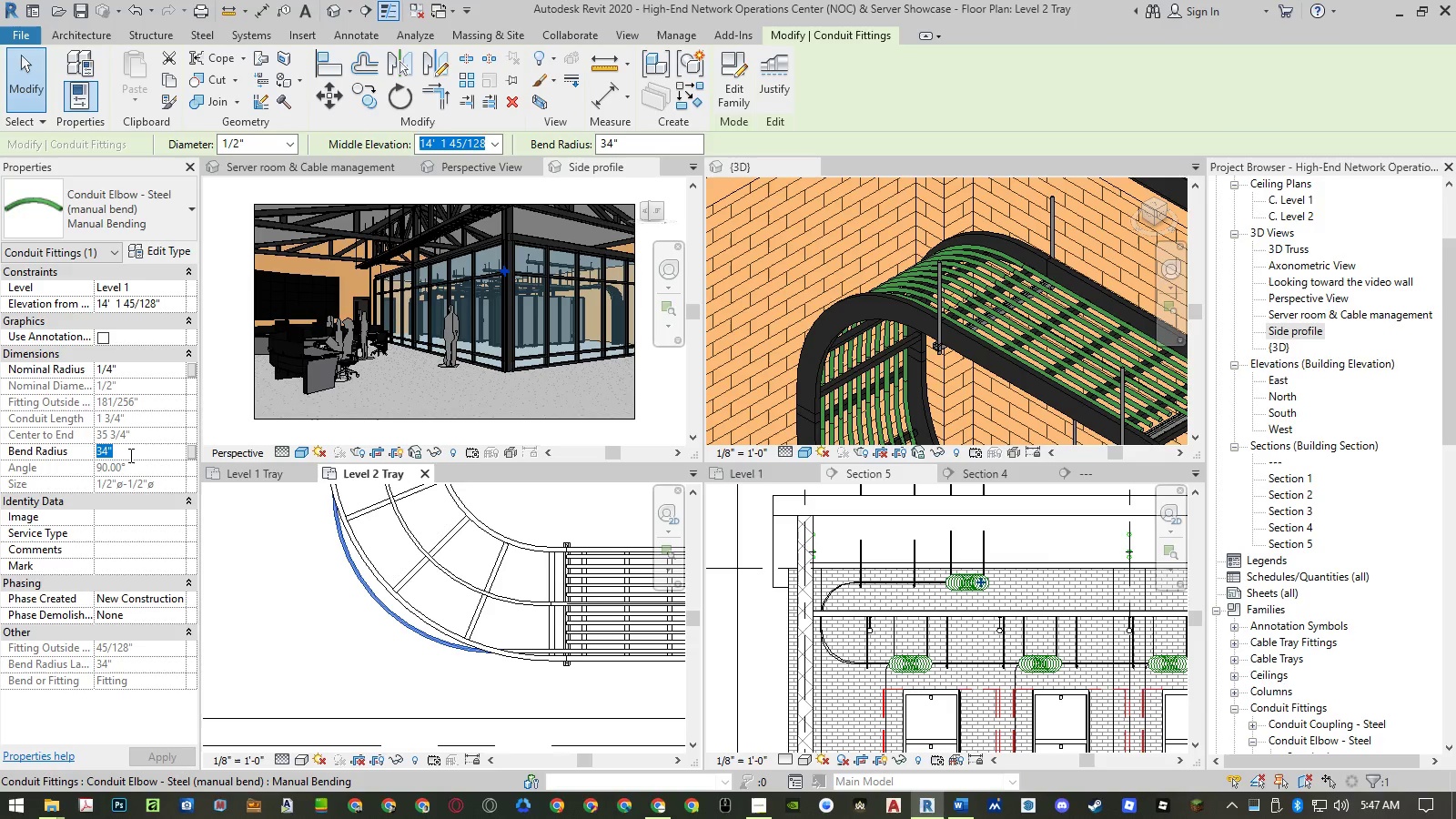 
key(Numpad2)
 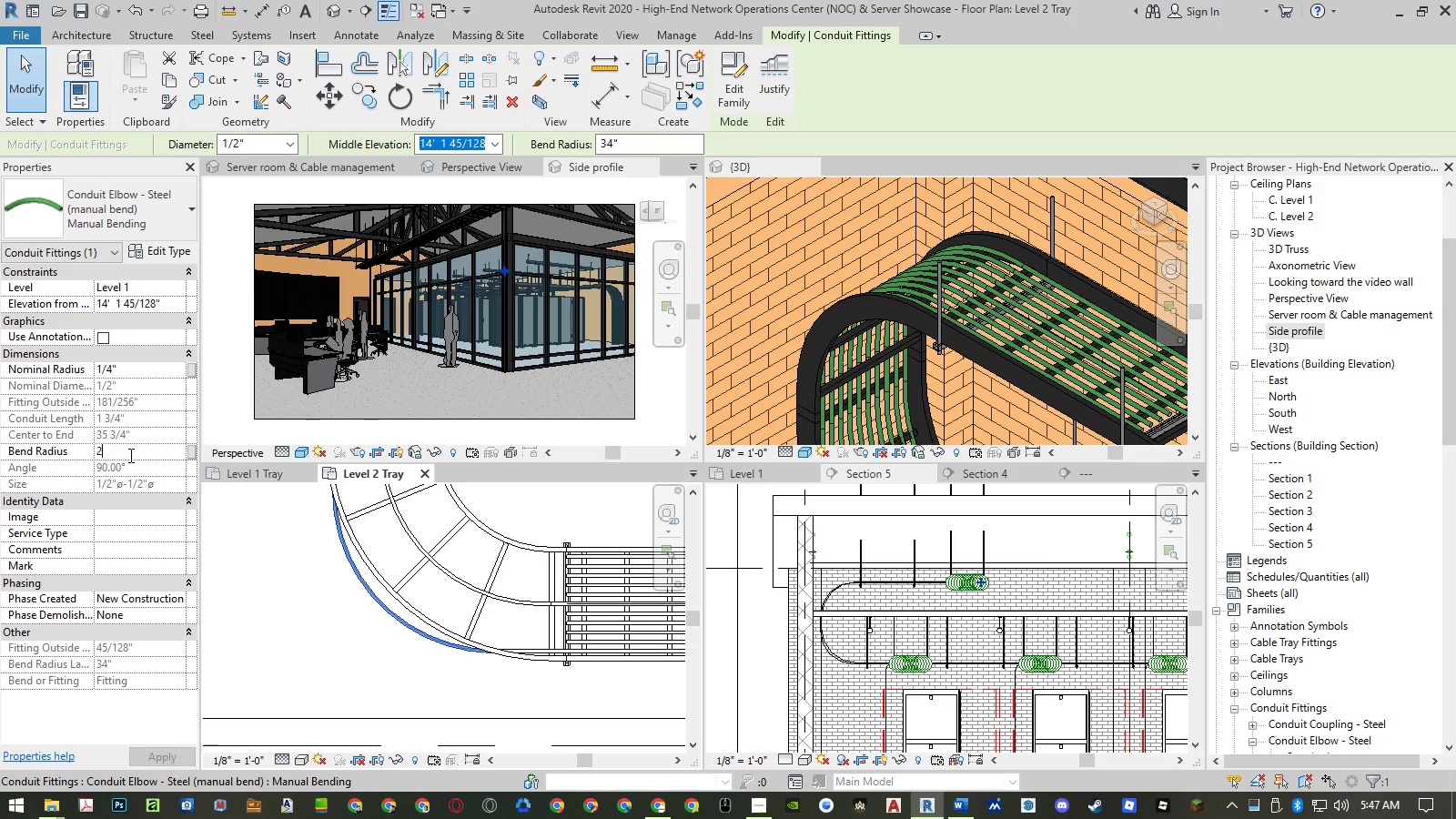 
key(Numpad4)
 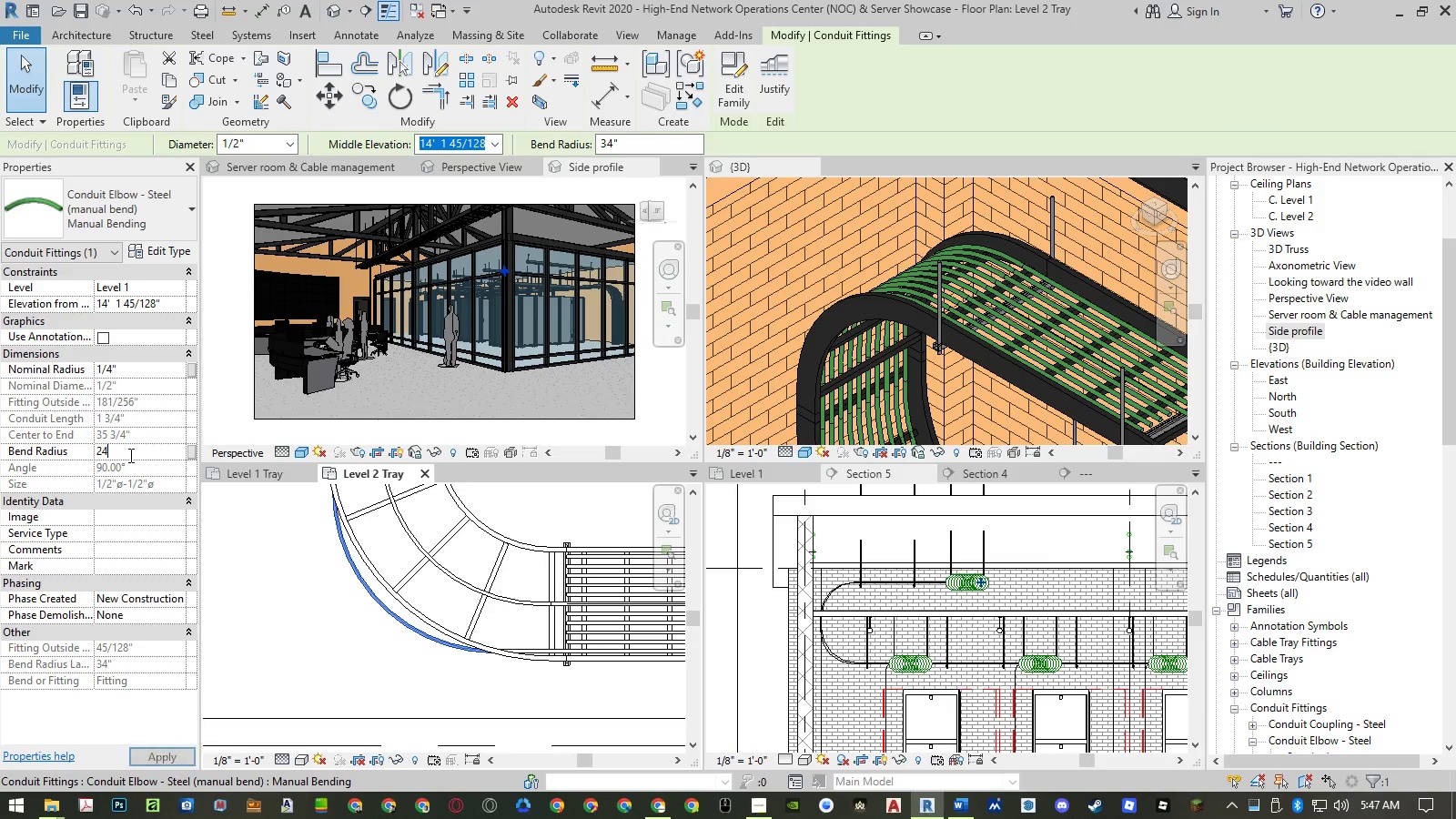 
key(NumpadEnter)
 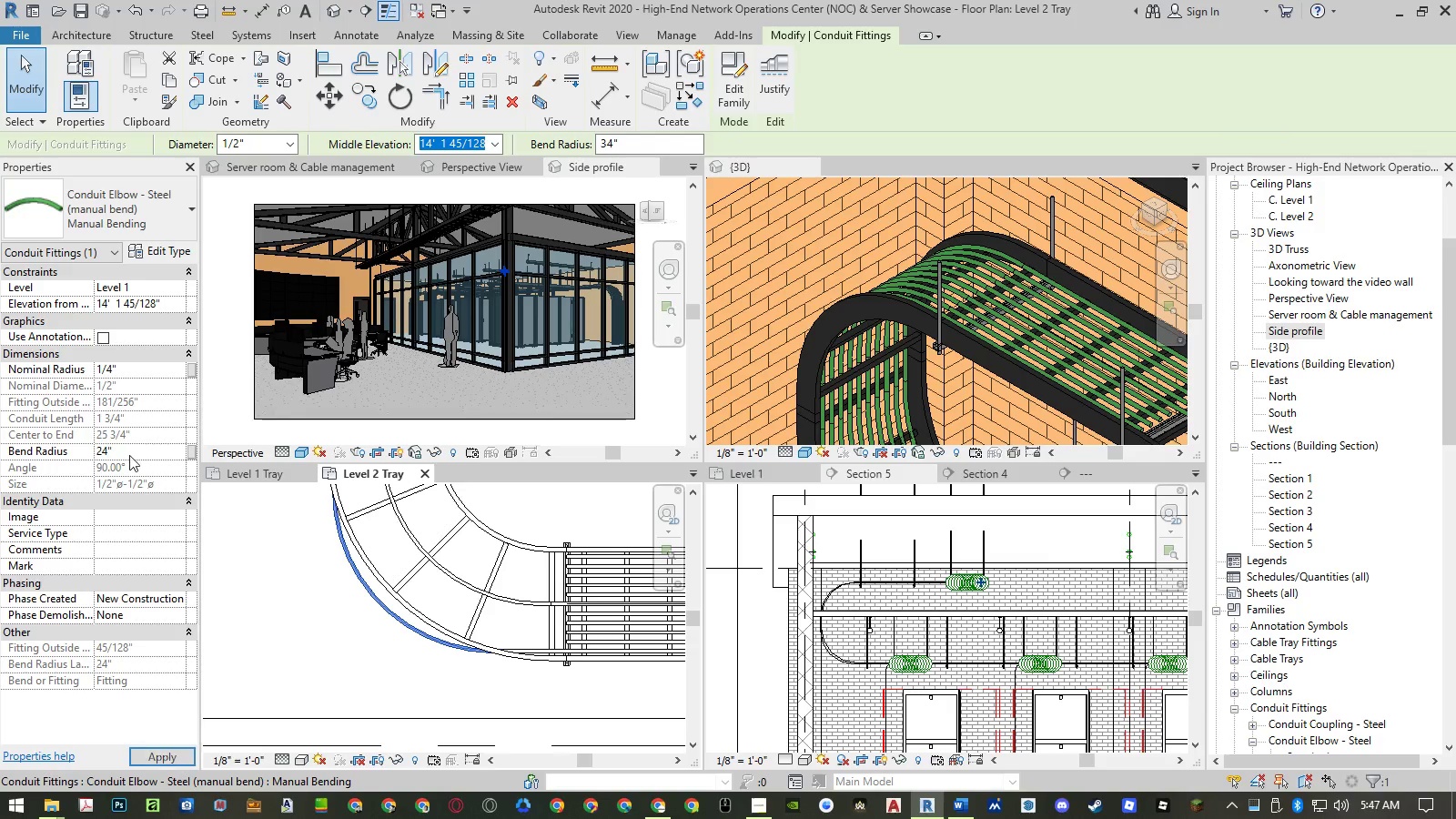 
key(NumpadEnter)
 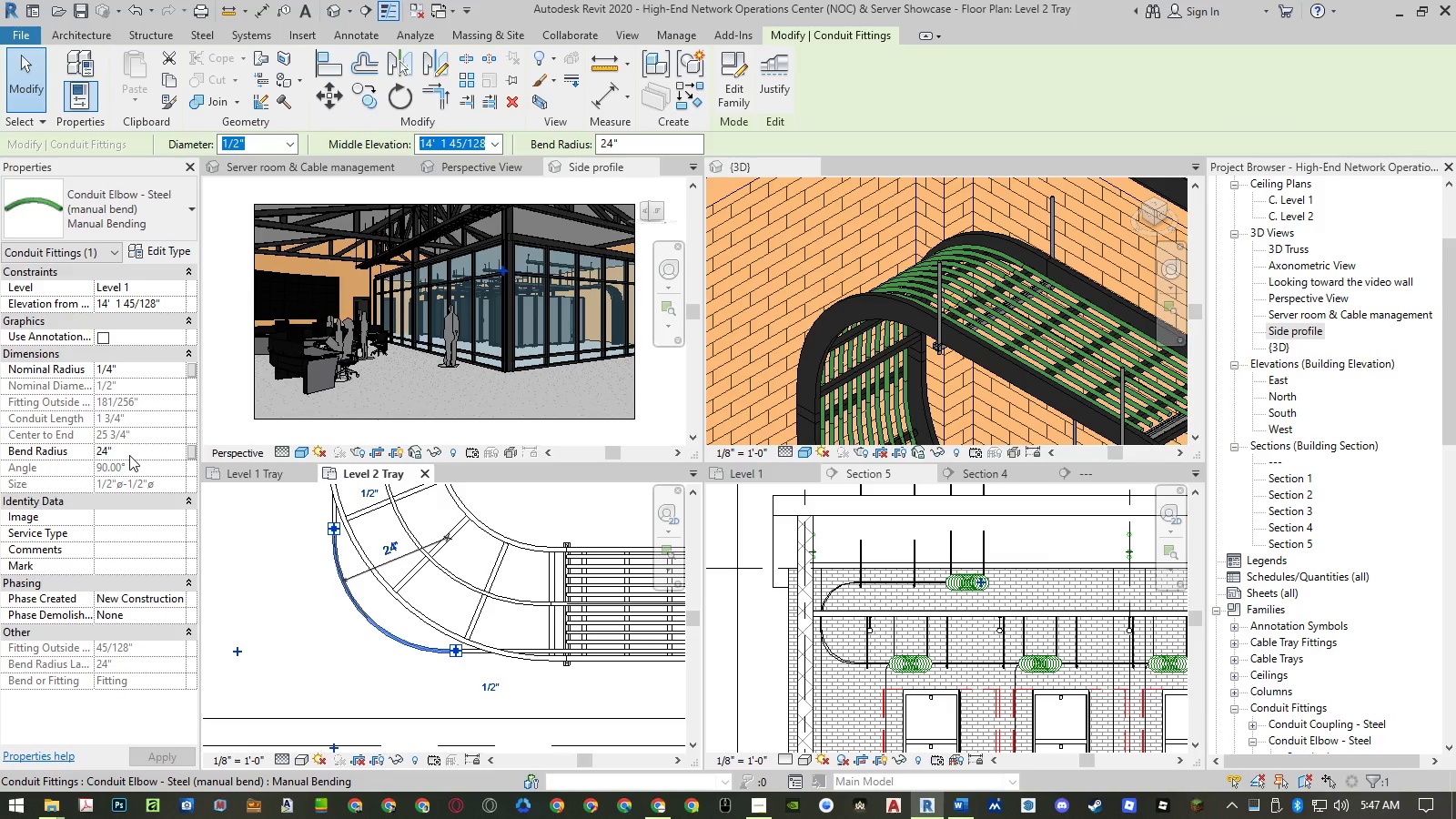 
key(Escape)
 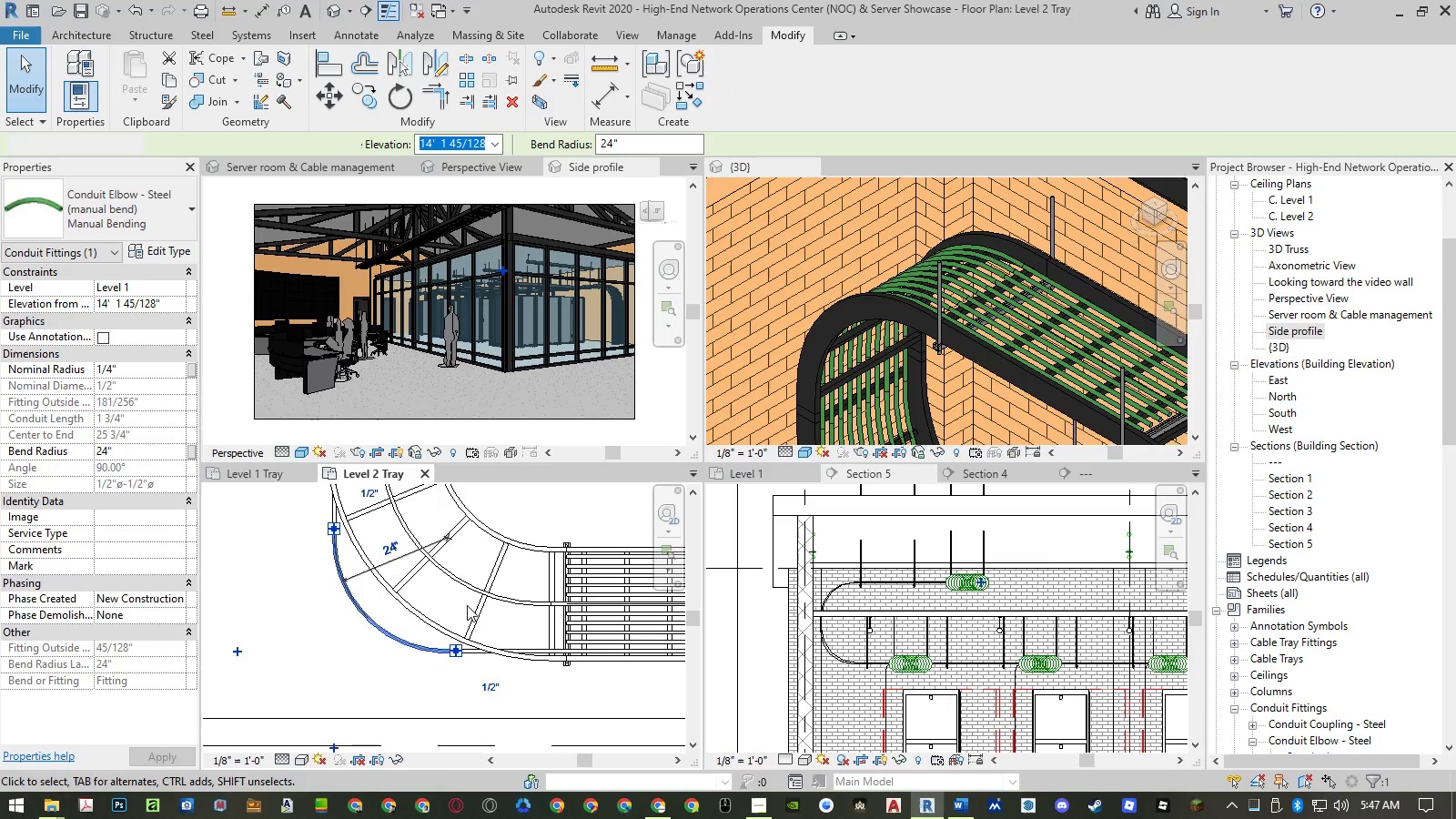 
key(Escape)
 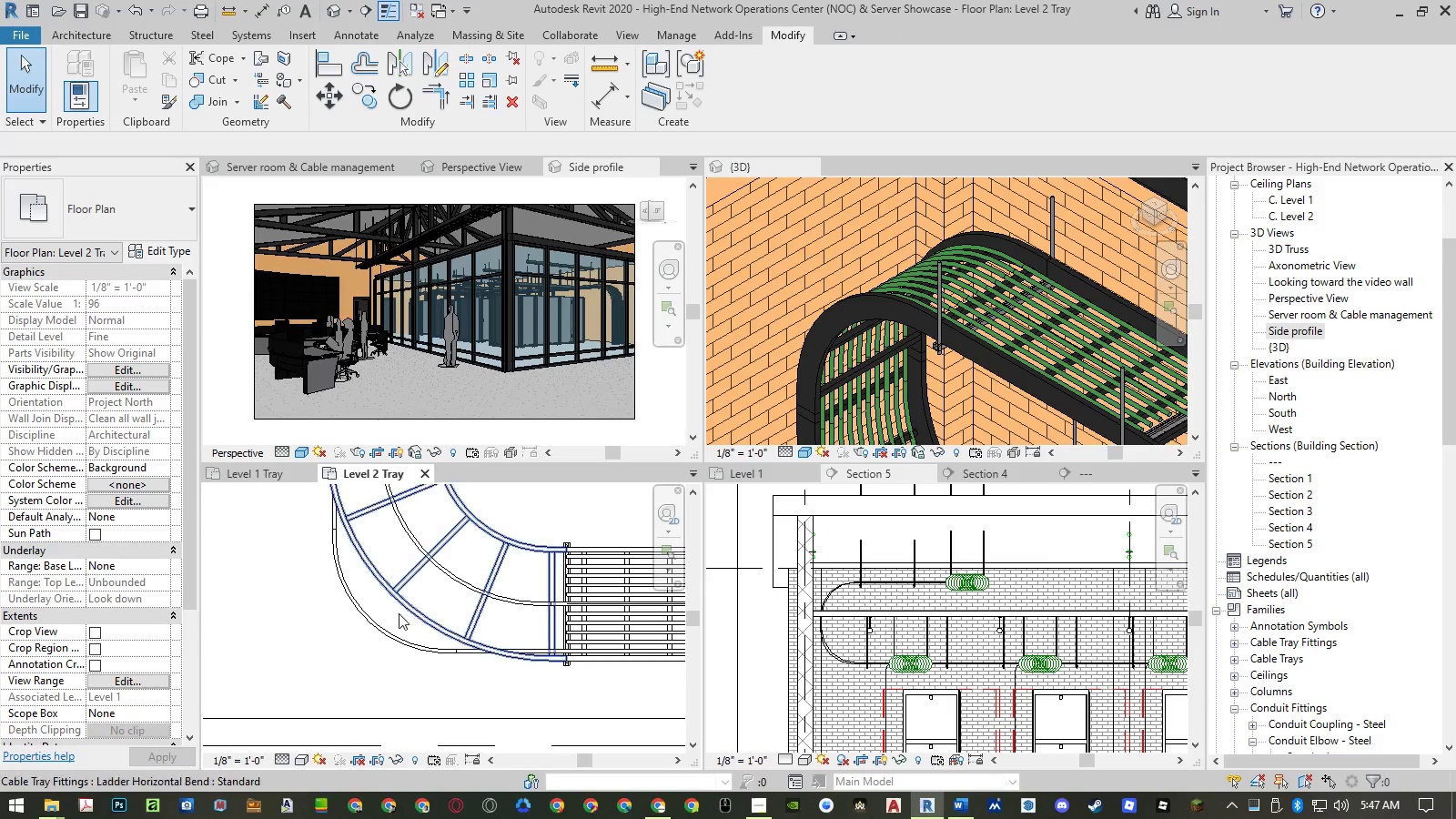 
left_click([385, 632])
 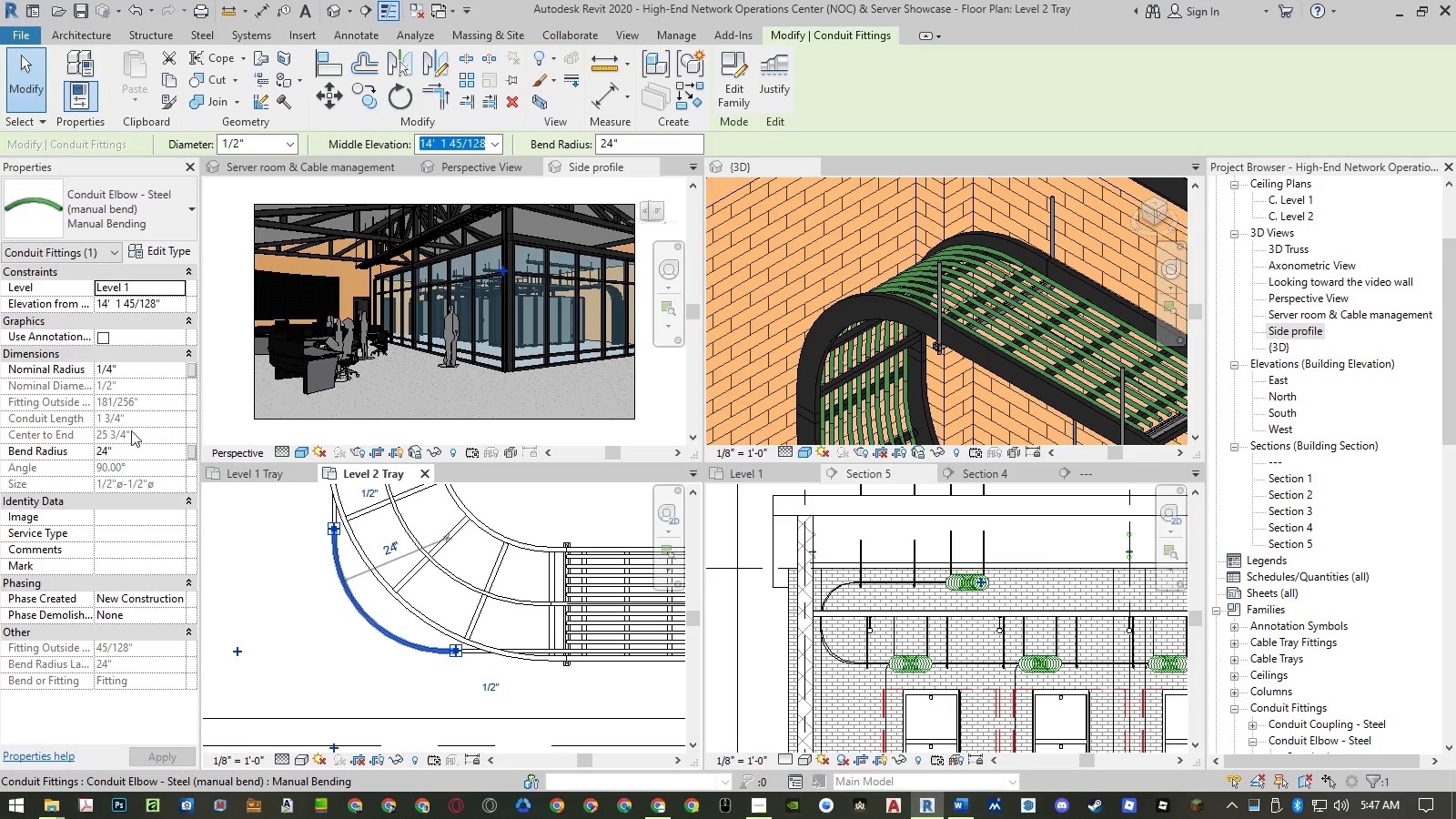 
left_click([133, 449])
 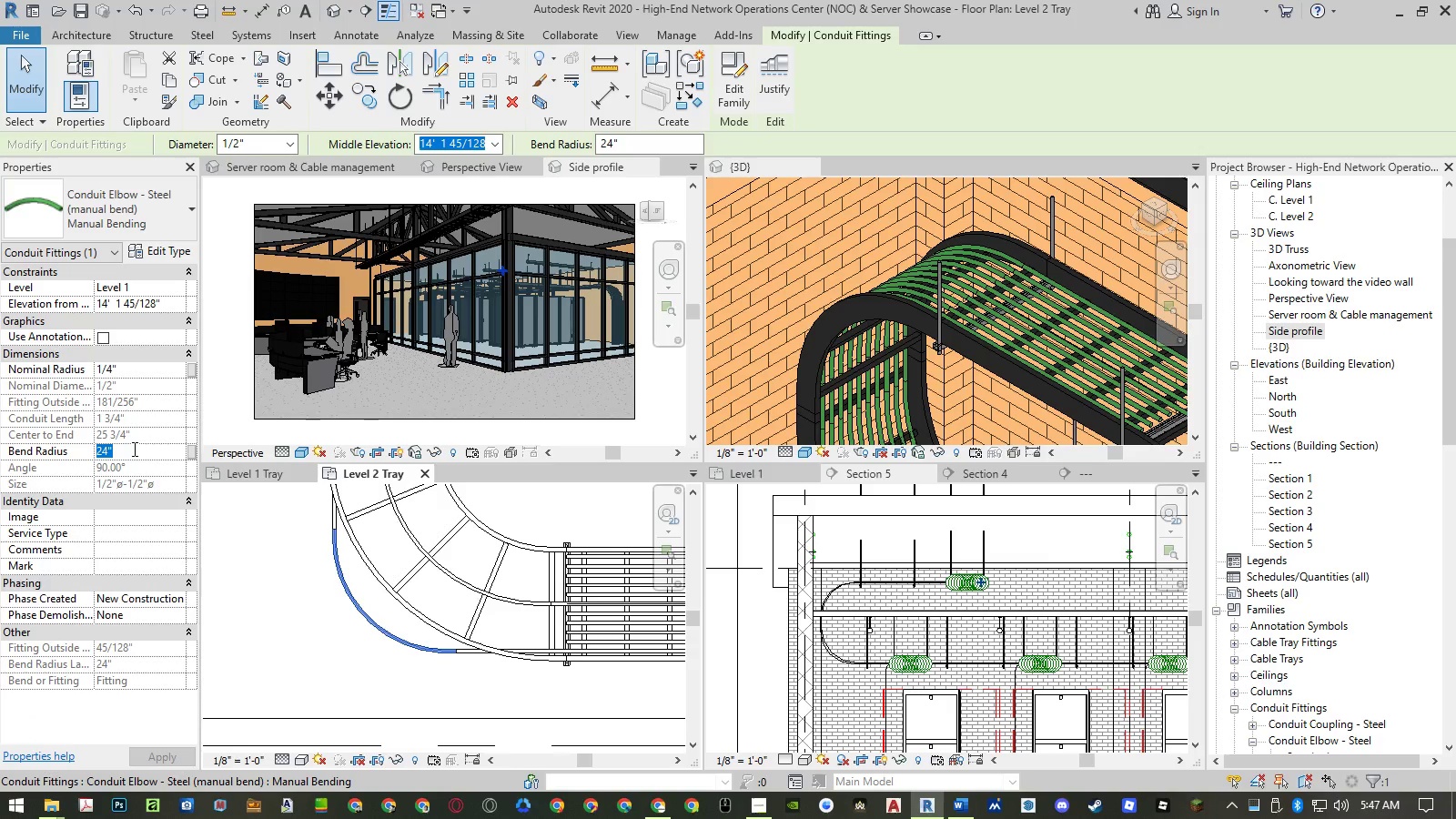 
key(Numpad4)
 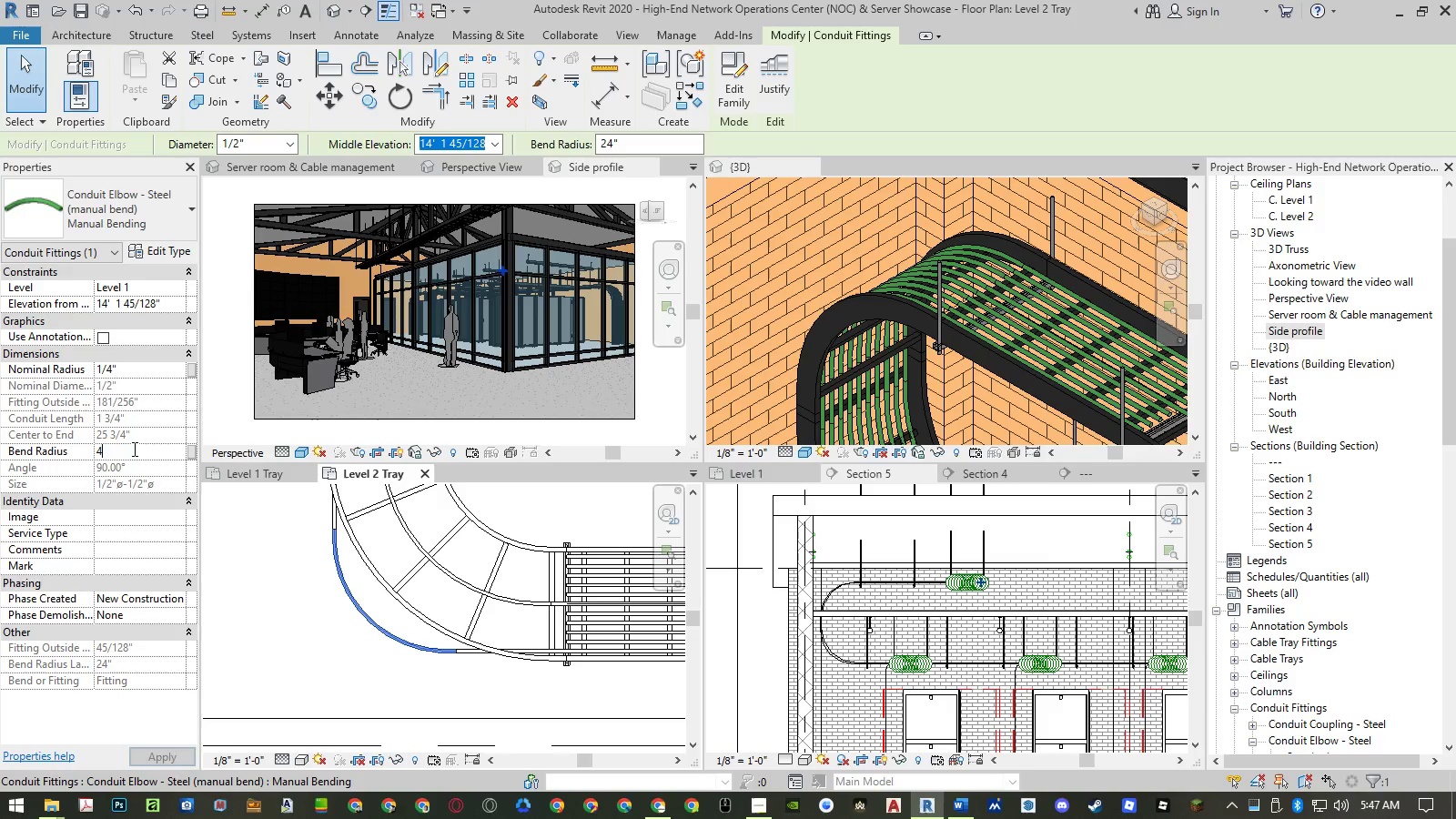 
key(Numpad4)
 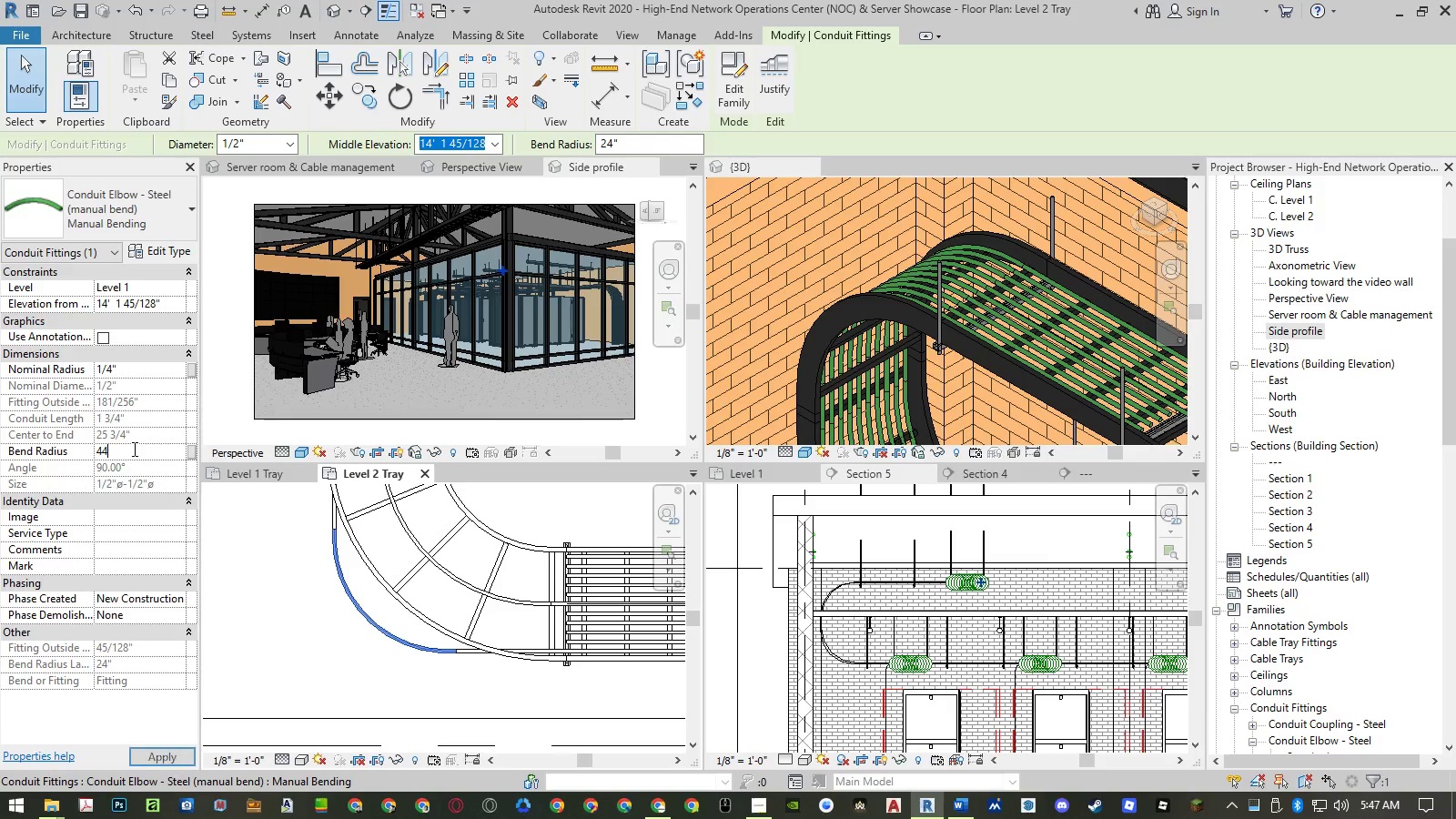 
key(NumpadEnter)
 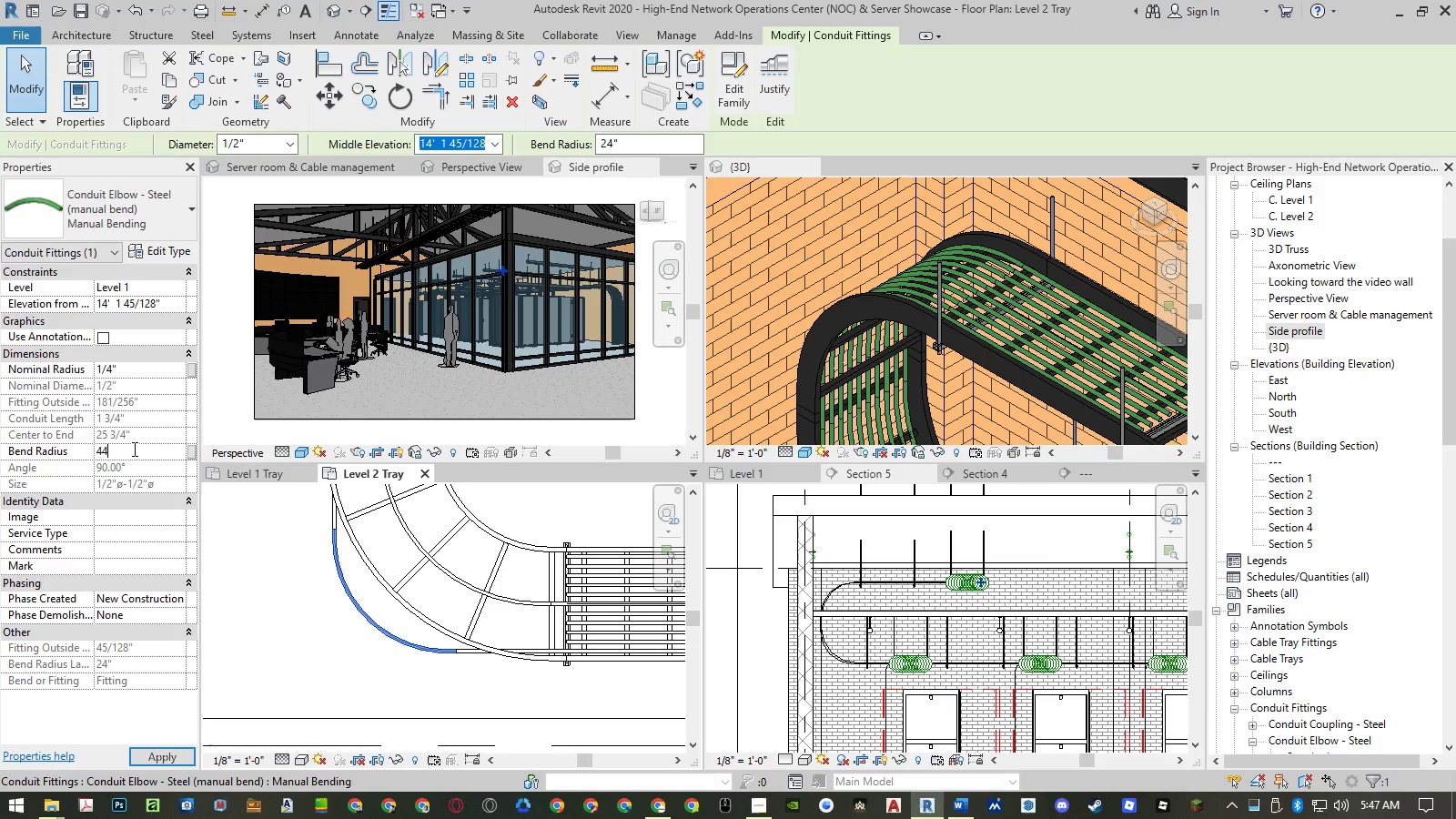 
key(NumpadEnter)
 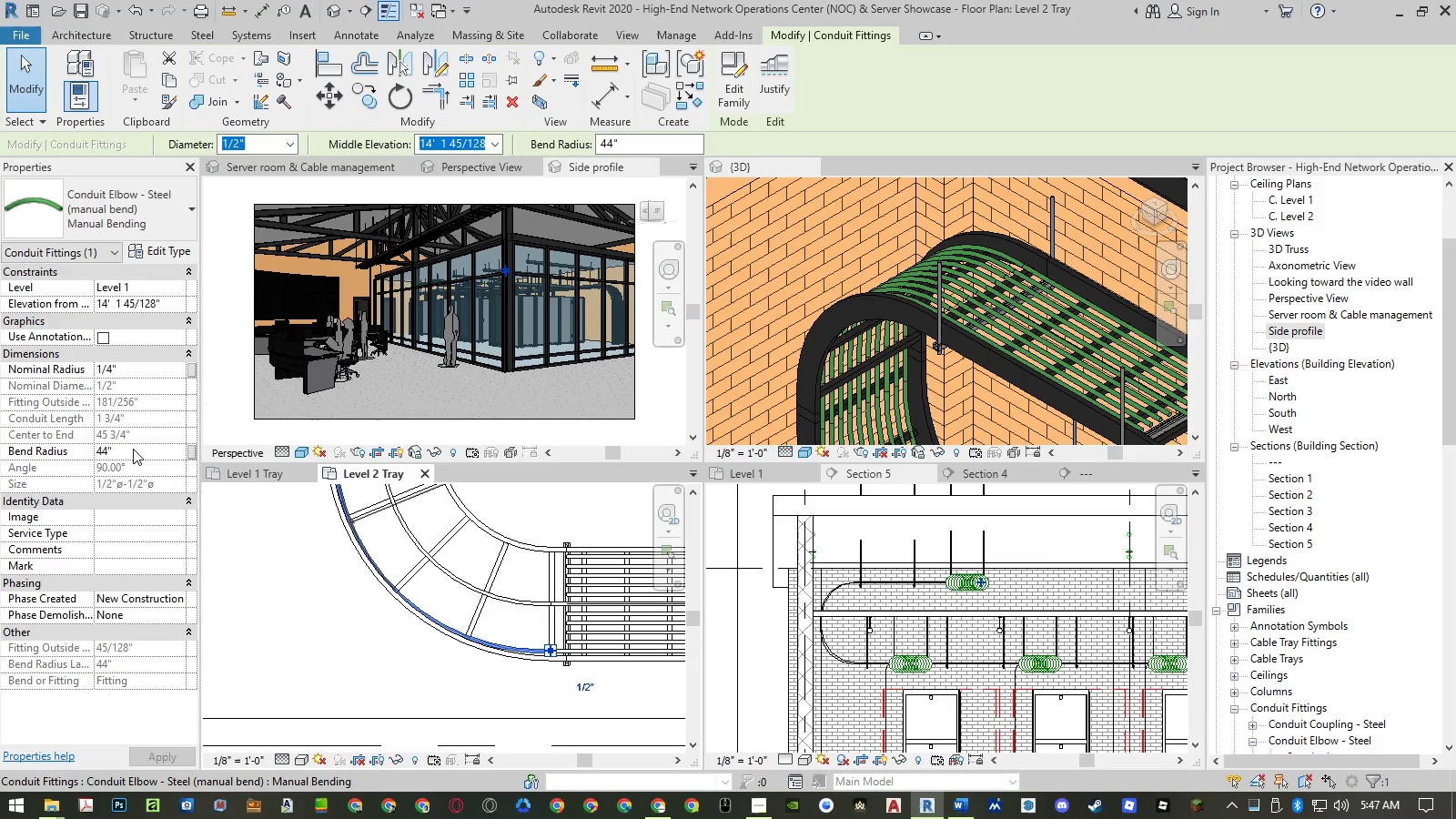 
left_click([133, 449])
 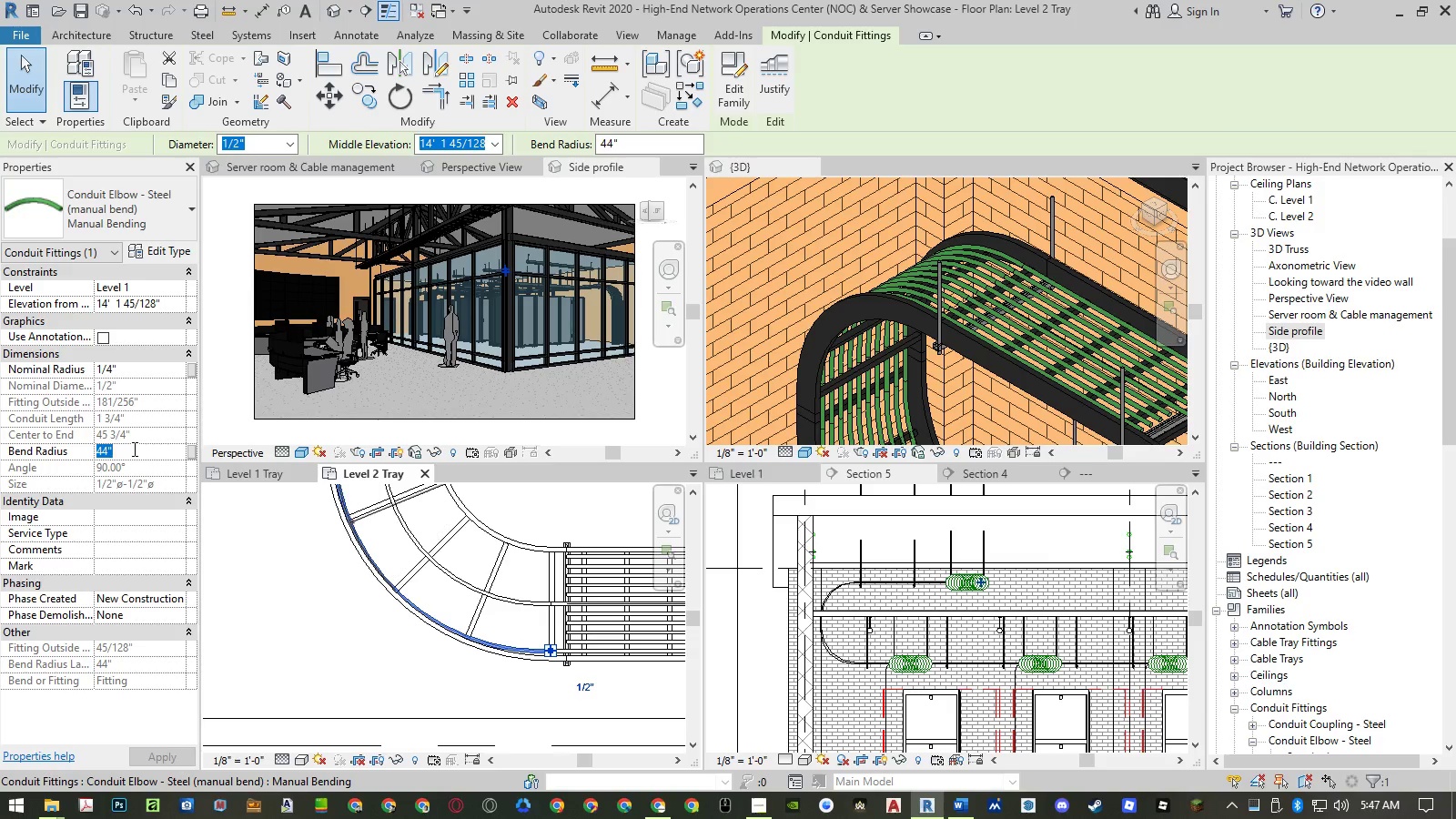 
key(Numpad4)
 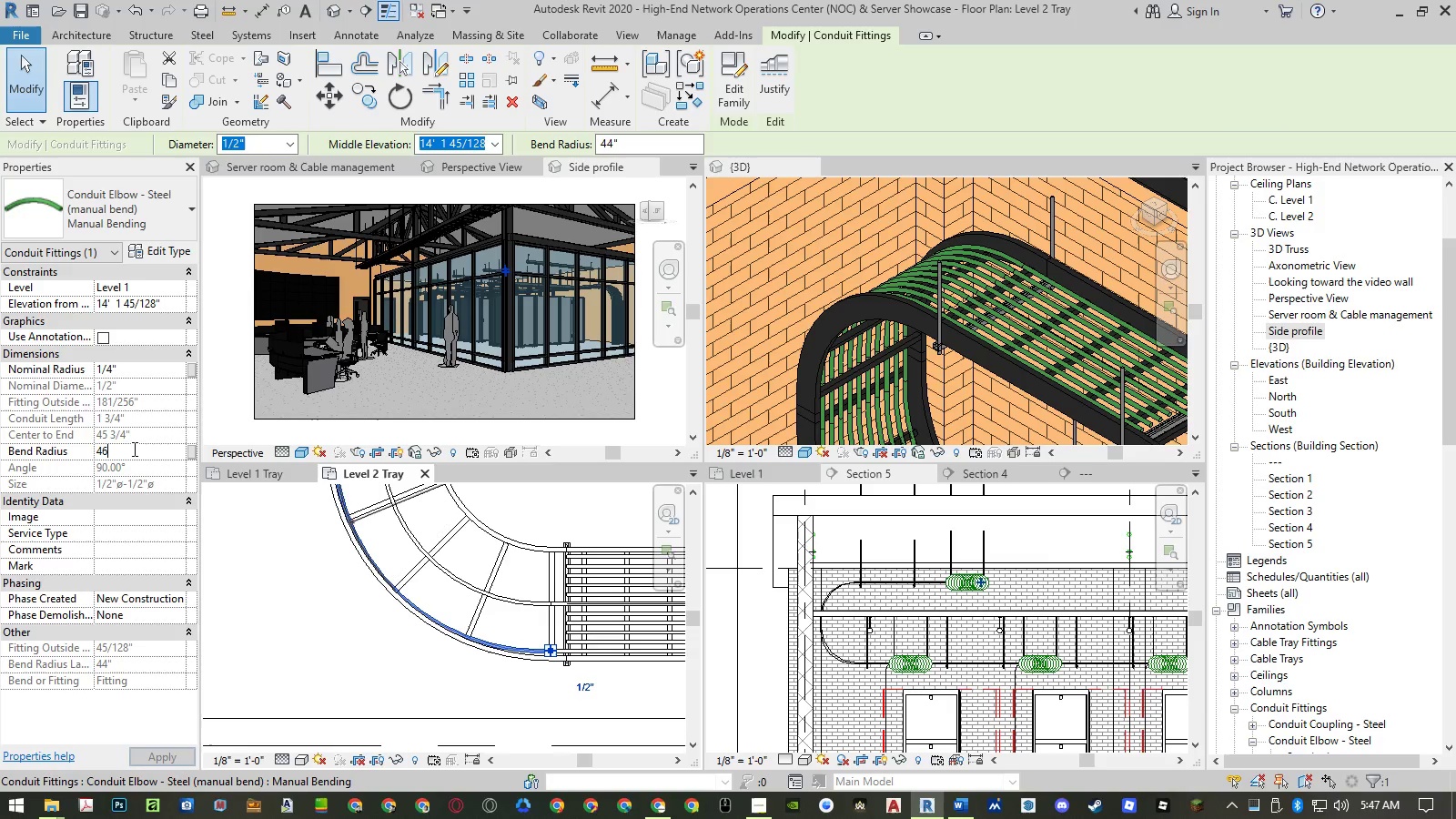 
key(Numpad6)
 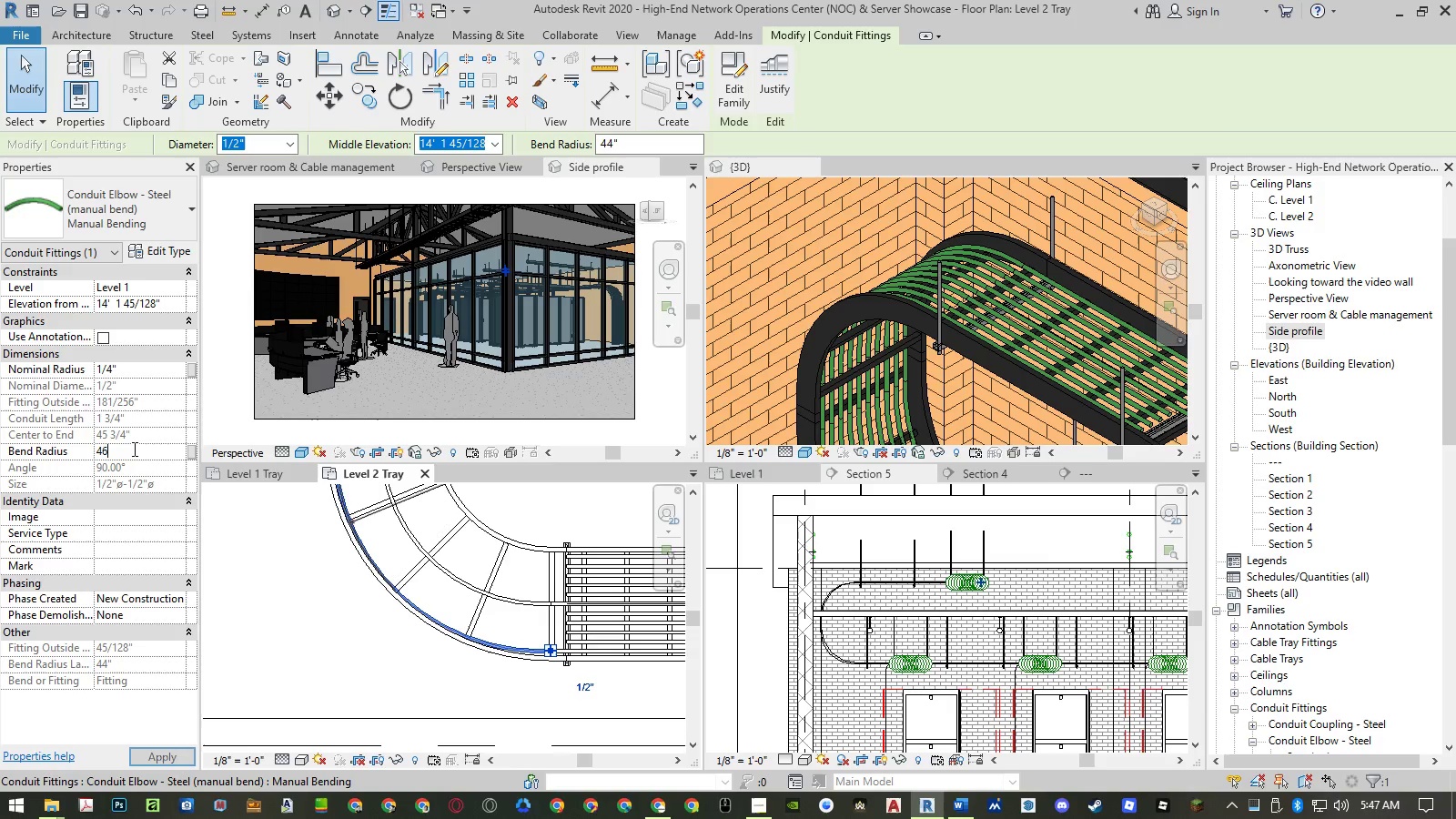 
key(NumpadEnter)
 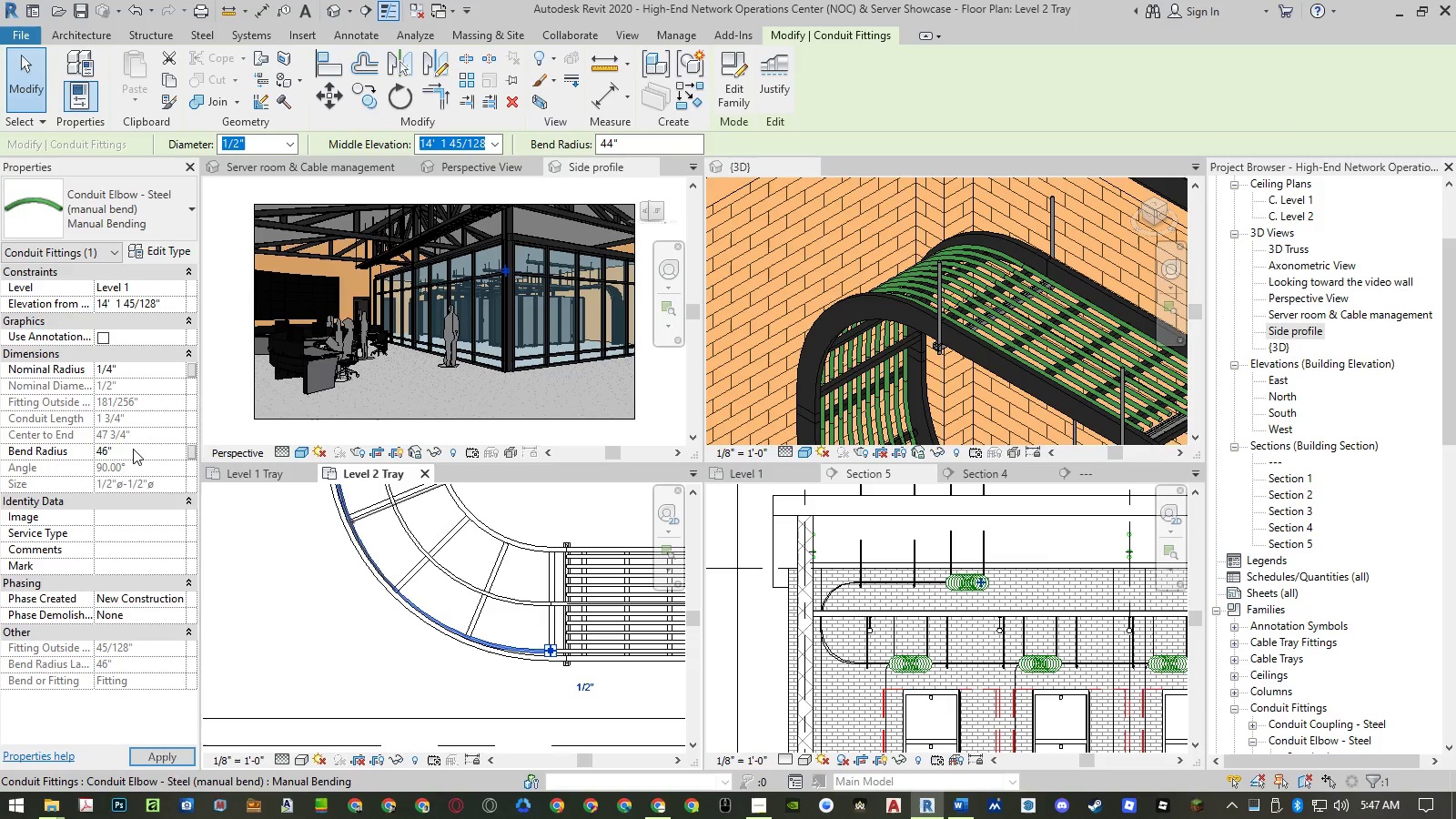 
key(NumpadEnter)
 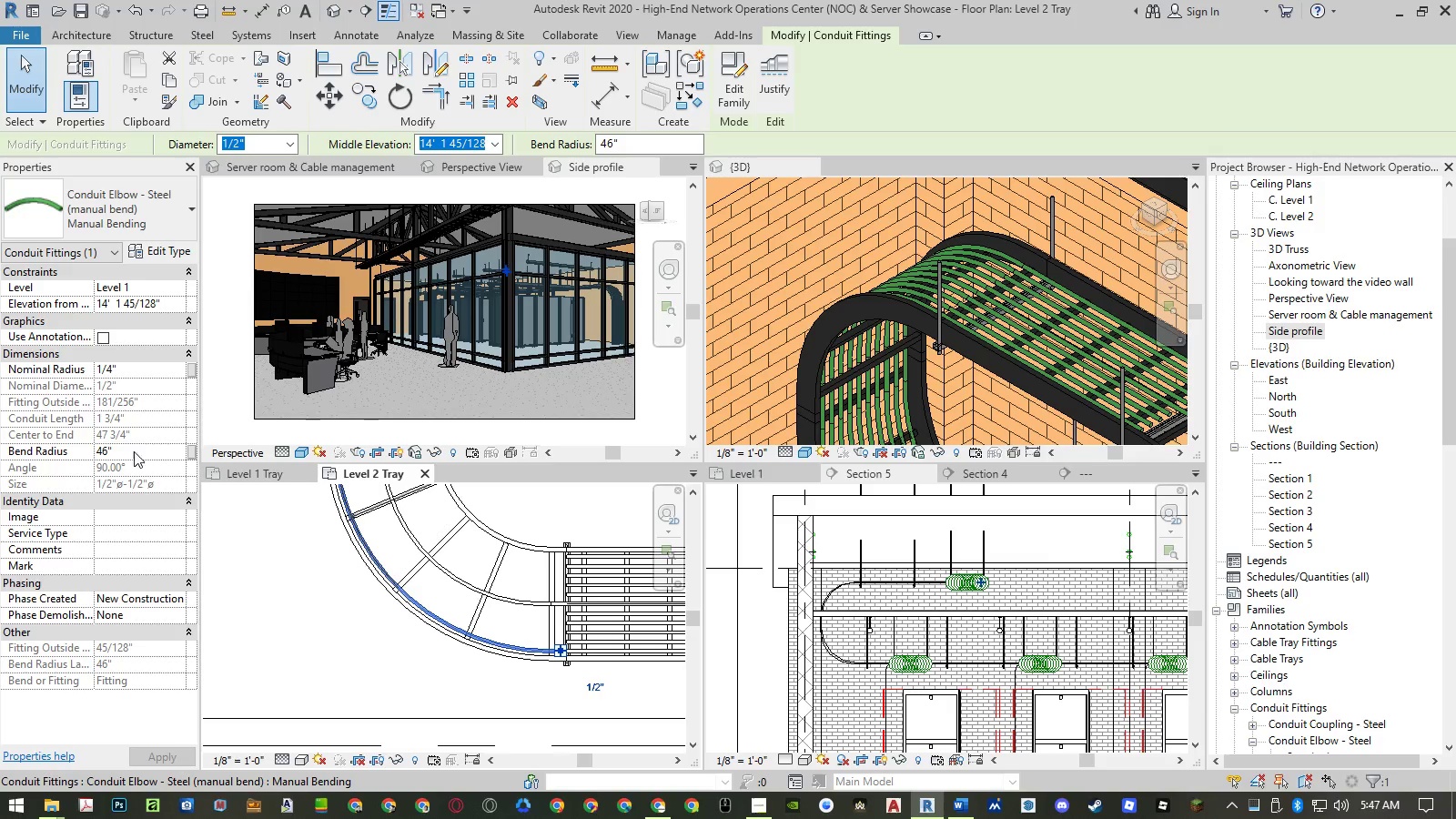 
key(Escape)
 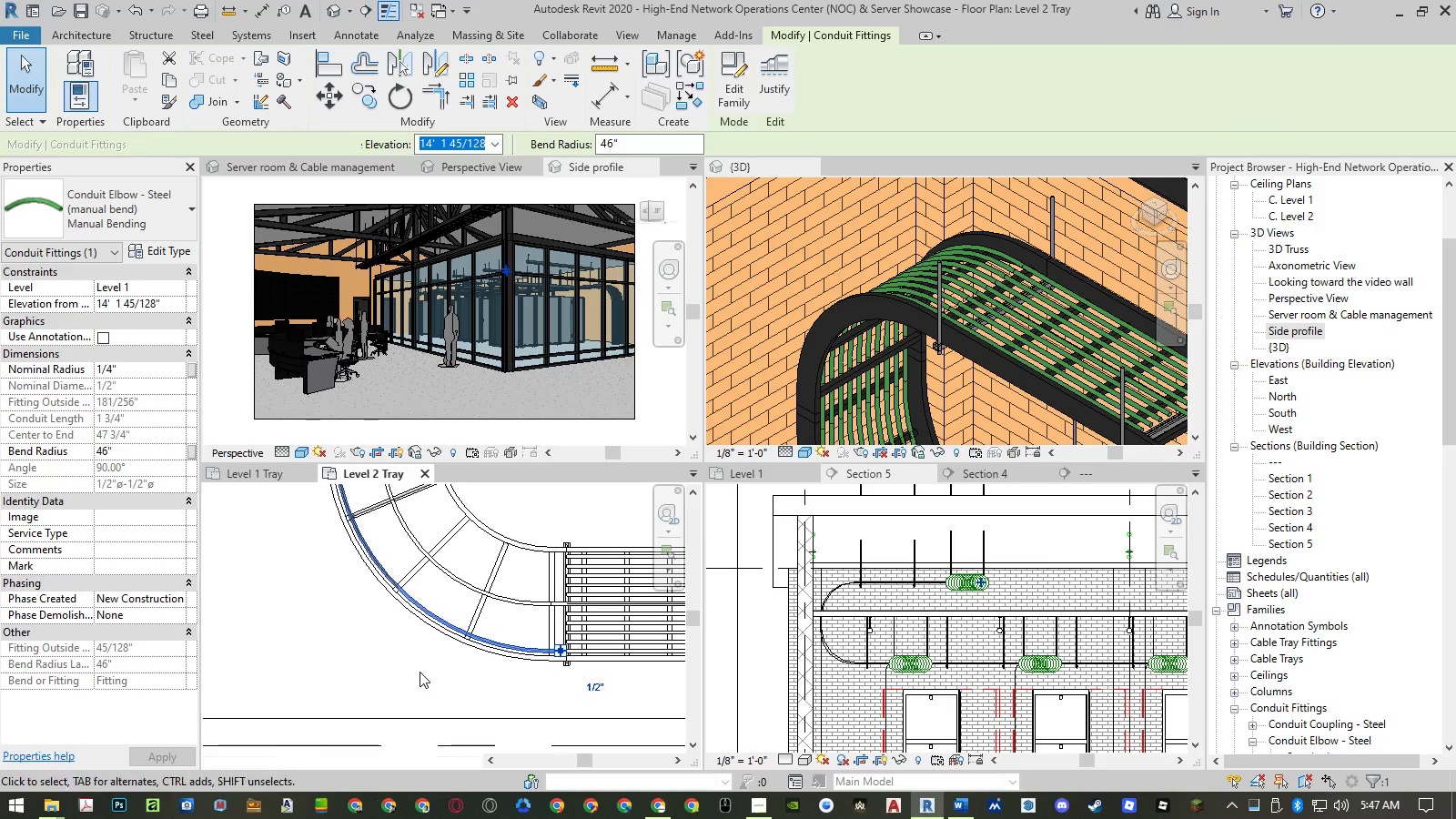 
key(Escape)
 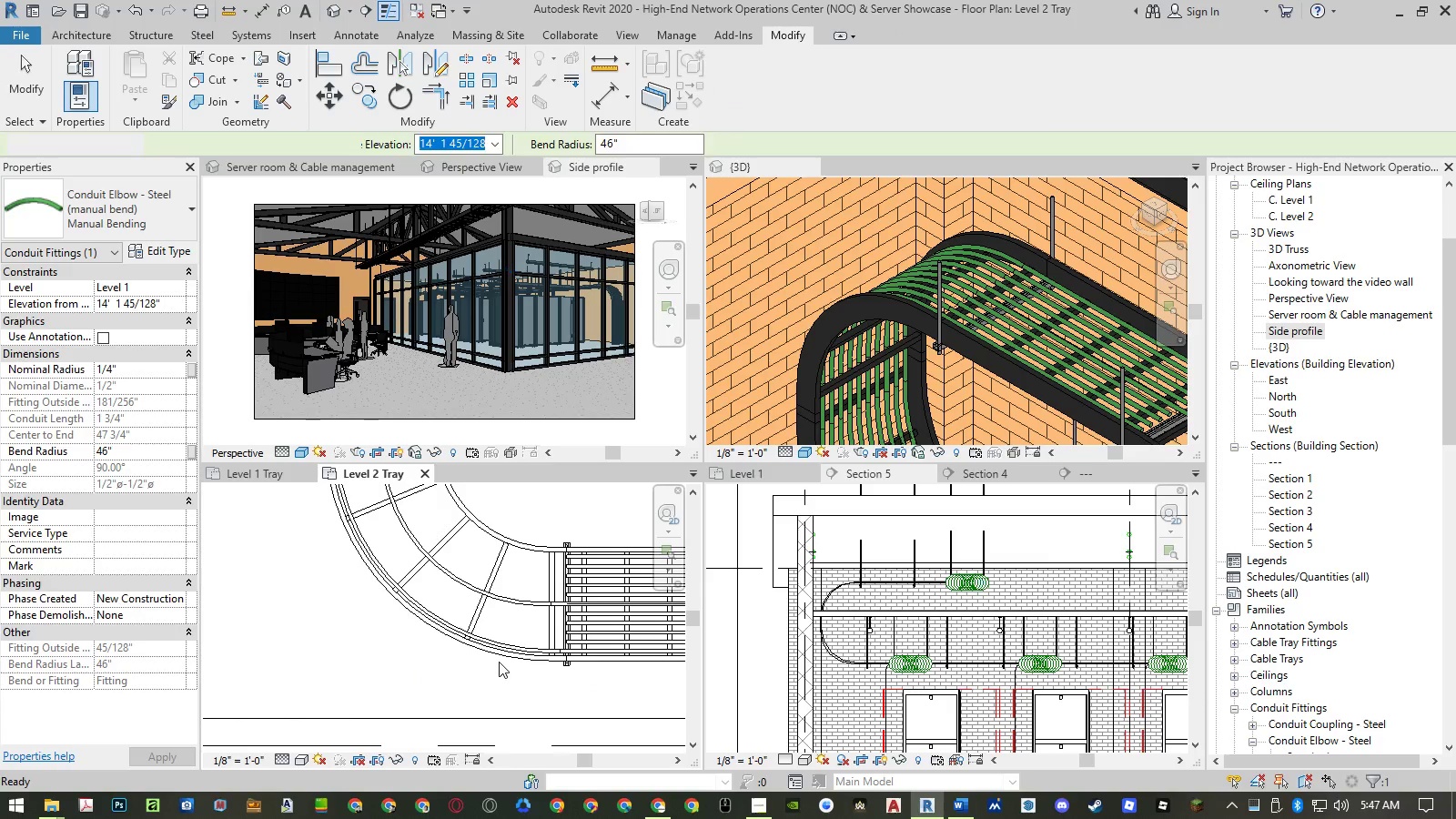 
scroll: coordinate [500, 662], scroll_direction: down, amount: 3.0
 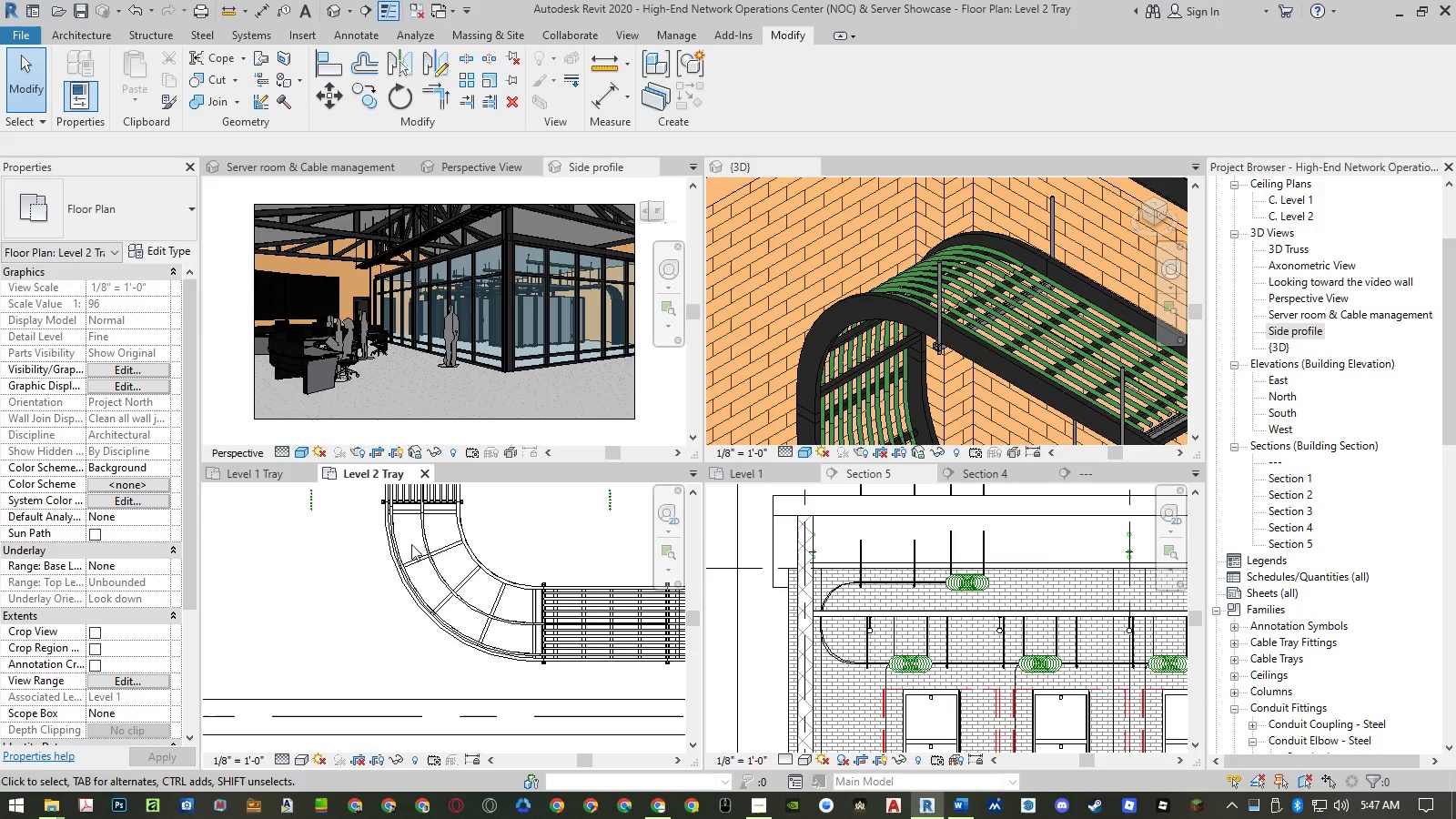 
scroll: coordinate [390, 490], scroll_direction: up, amount: 5.0
 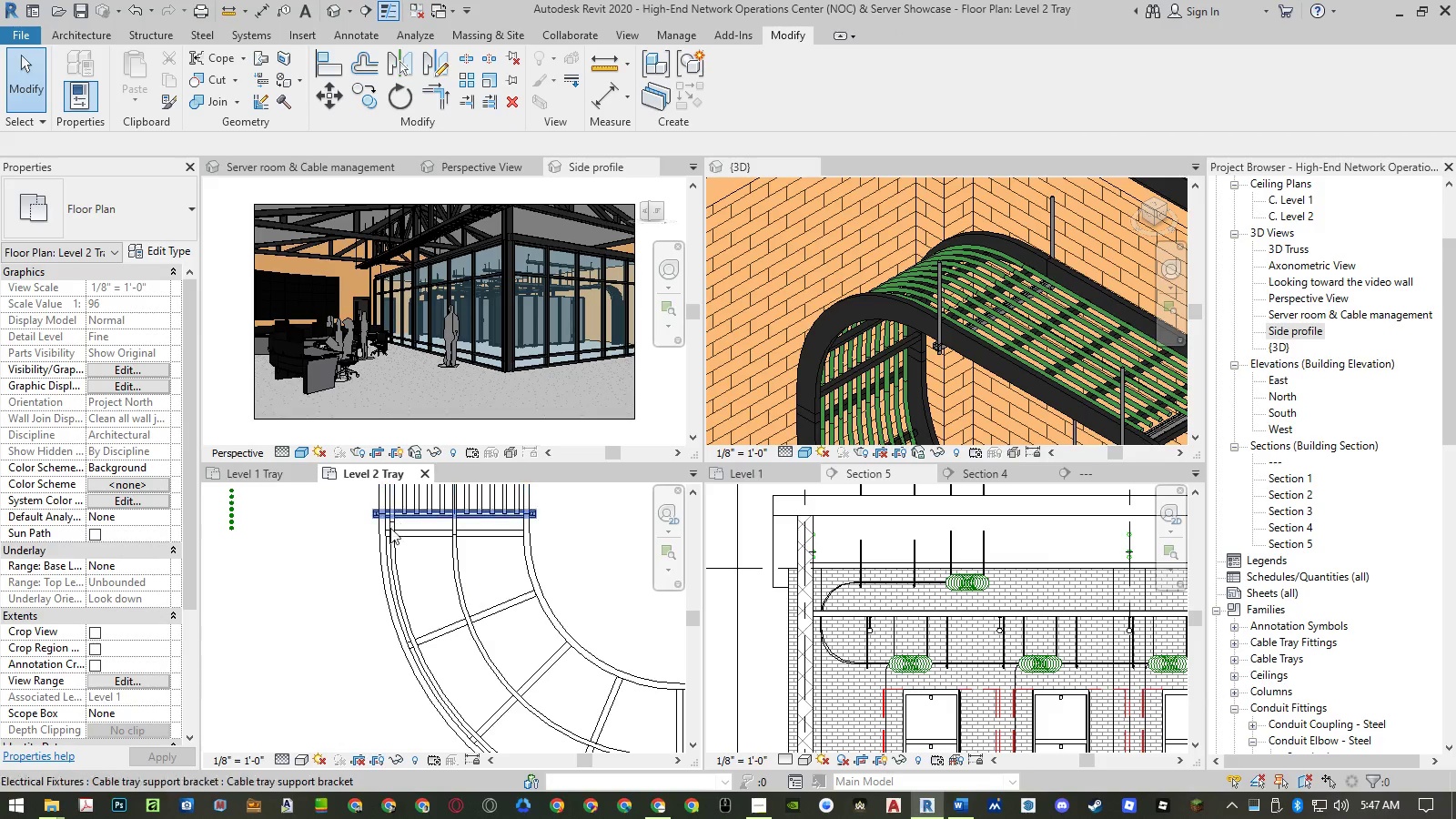 
scroll: coordinate [390, 533], scroll_direction: down, amount: 6.0
 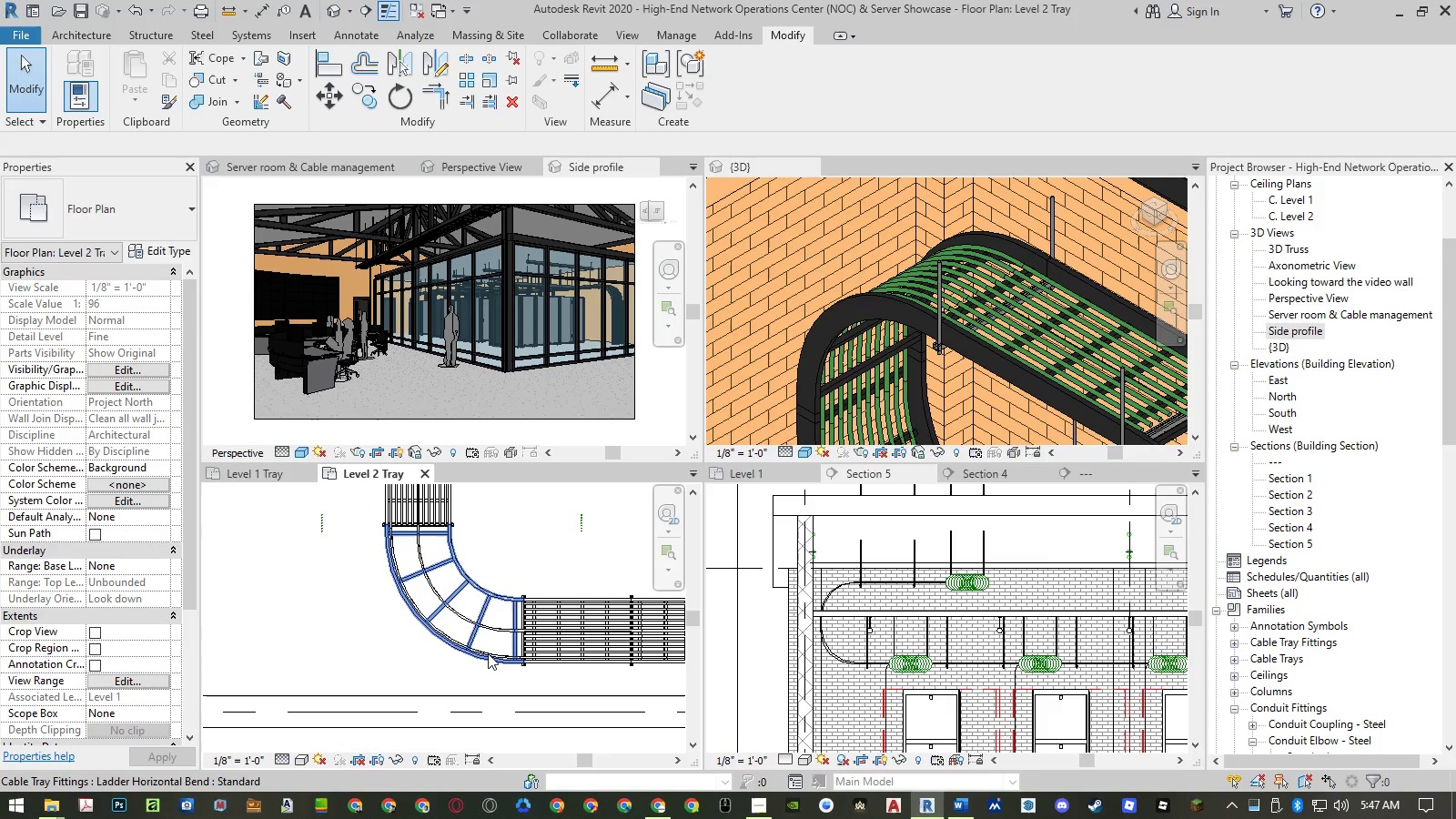 
key(T)
 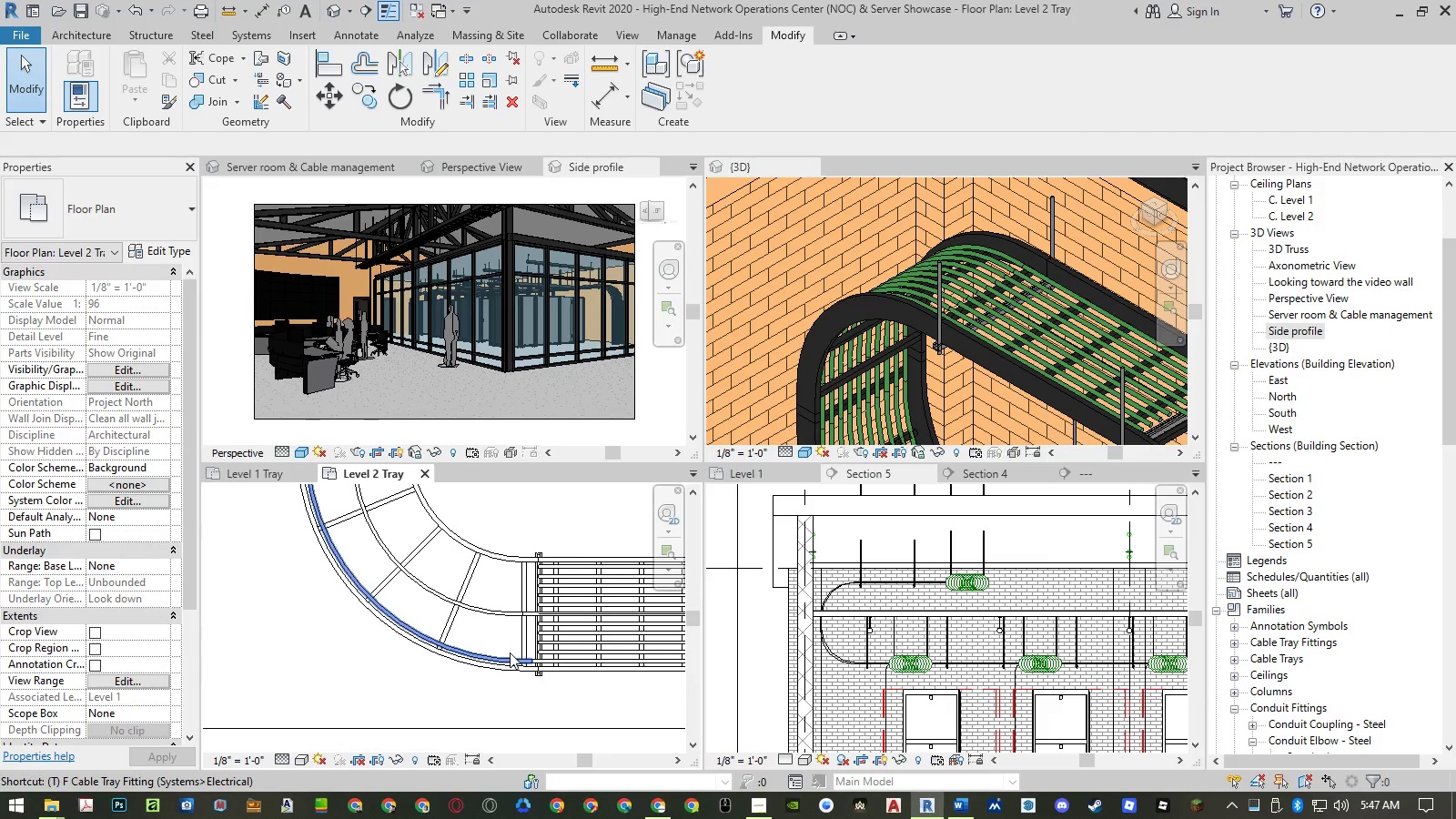 
scroll: coordinate [510, 652], scroll_direction: up, amount: 4.0
 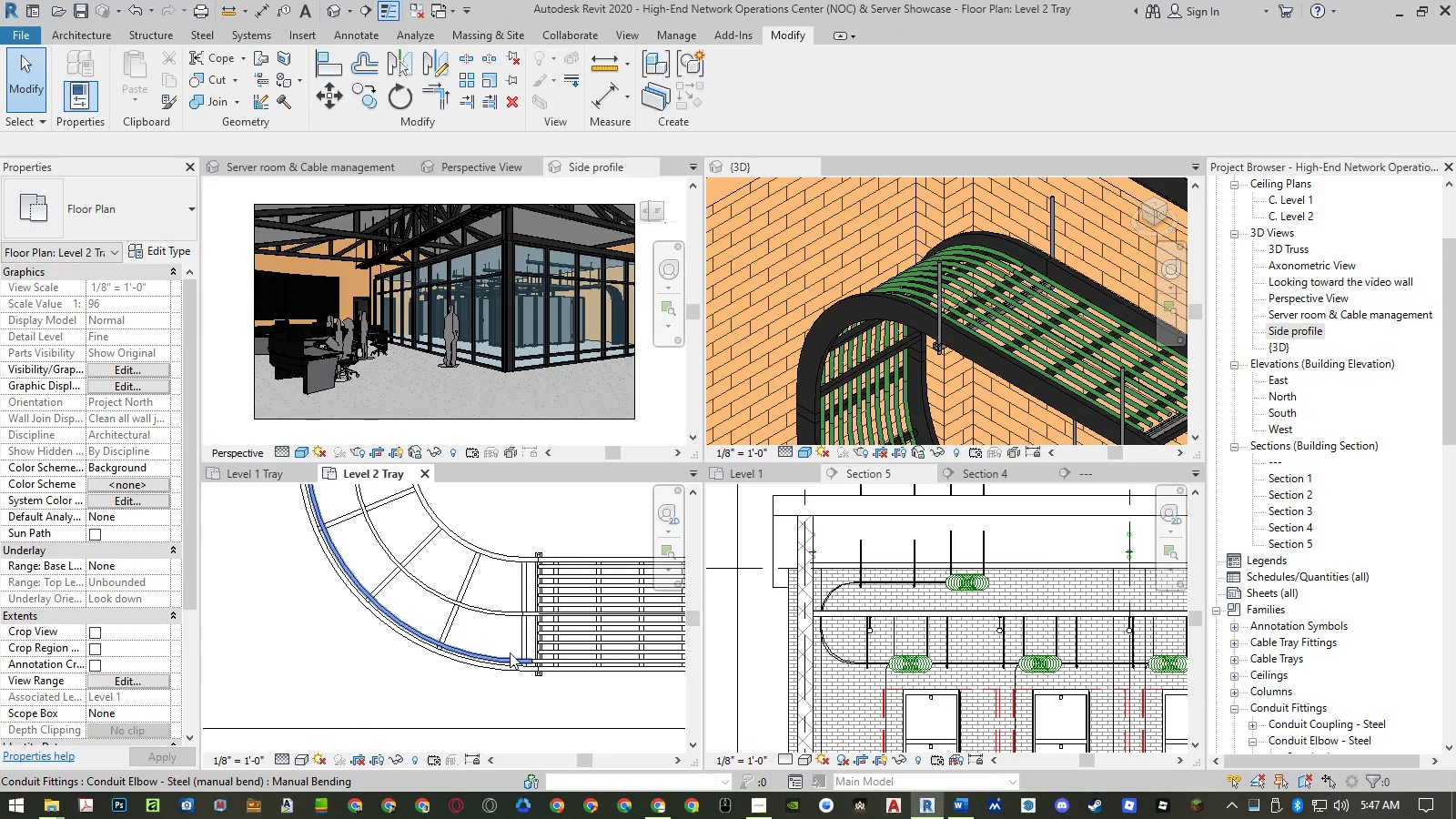 
key(R)
 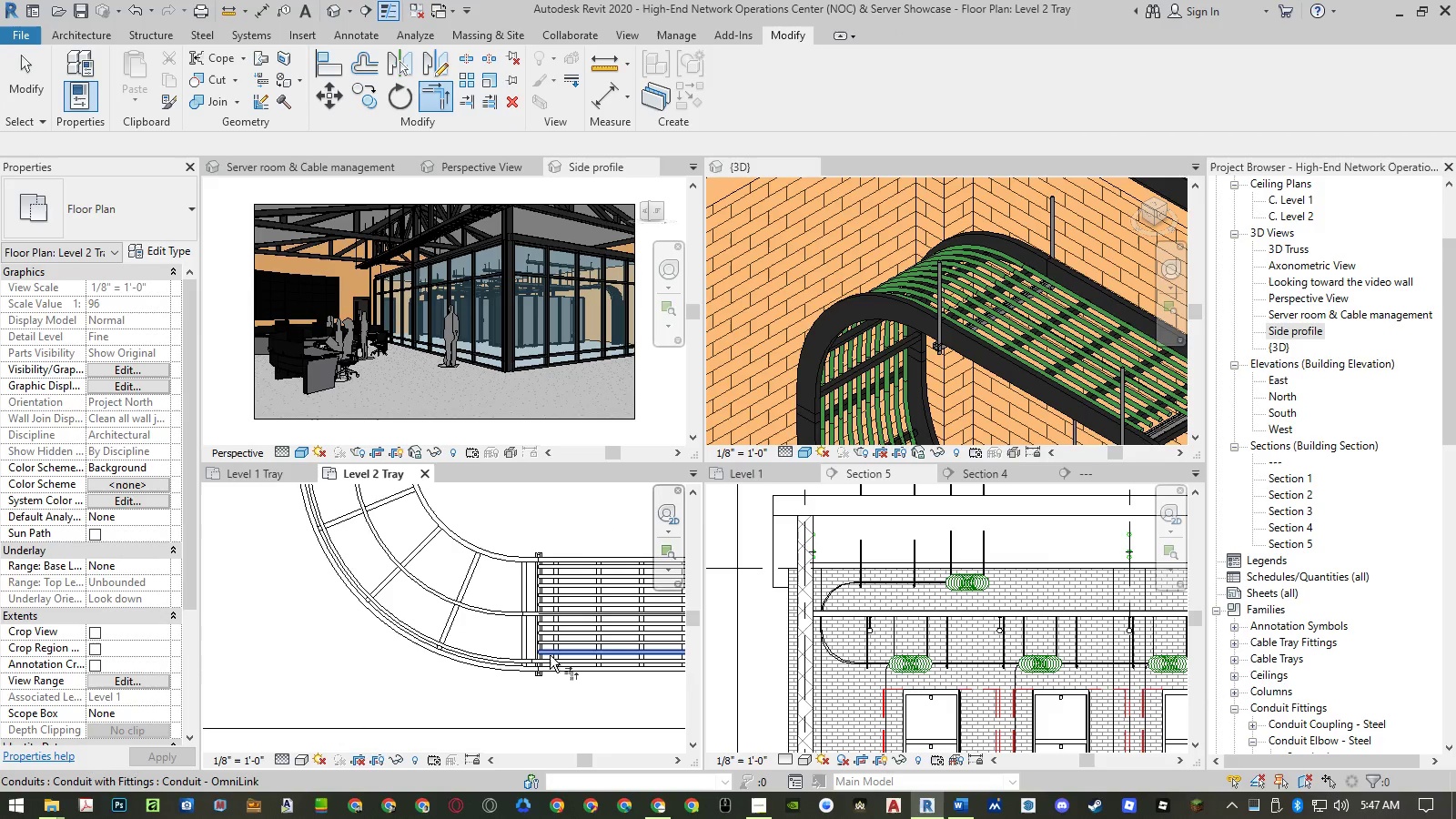 
left_click([551, 655])
 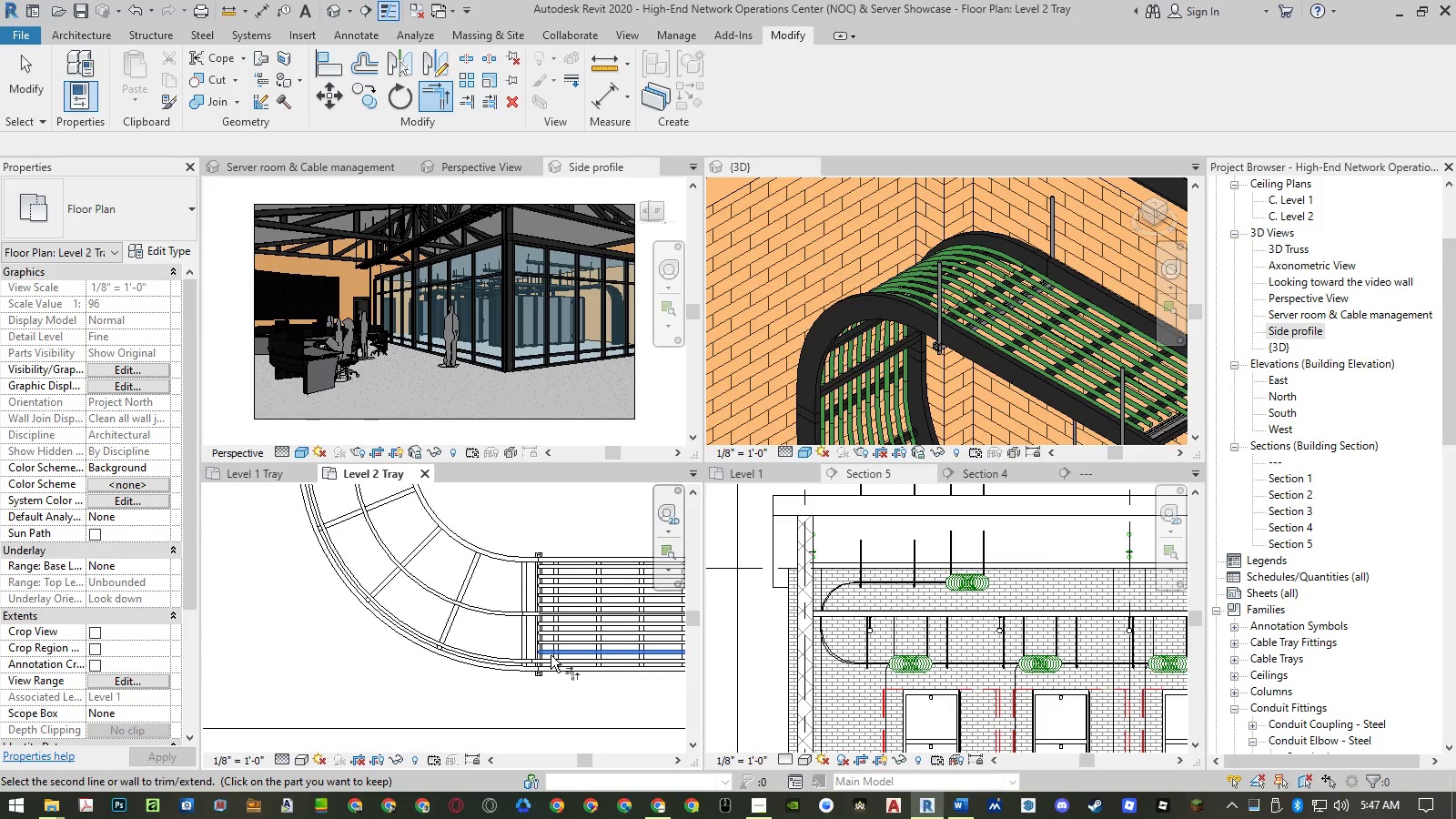 
scroll: coordinate [551, 655], scroll_direction: down, amount: 5.0
 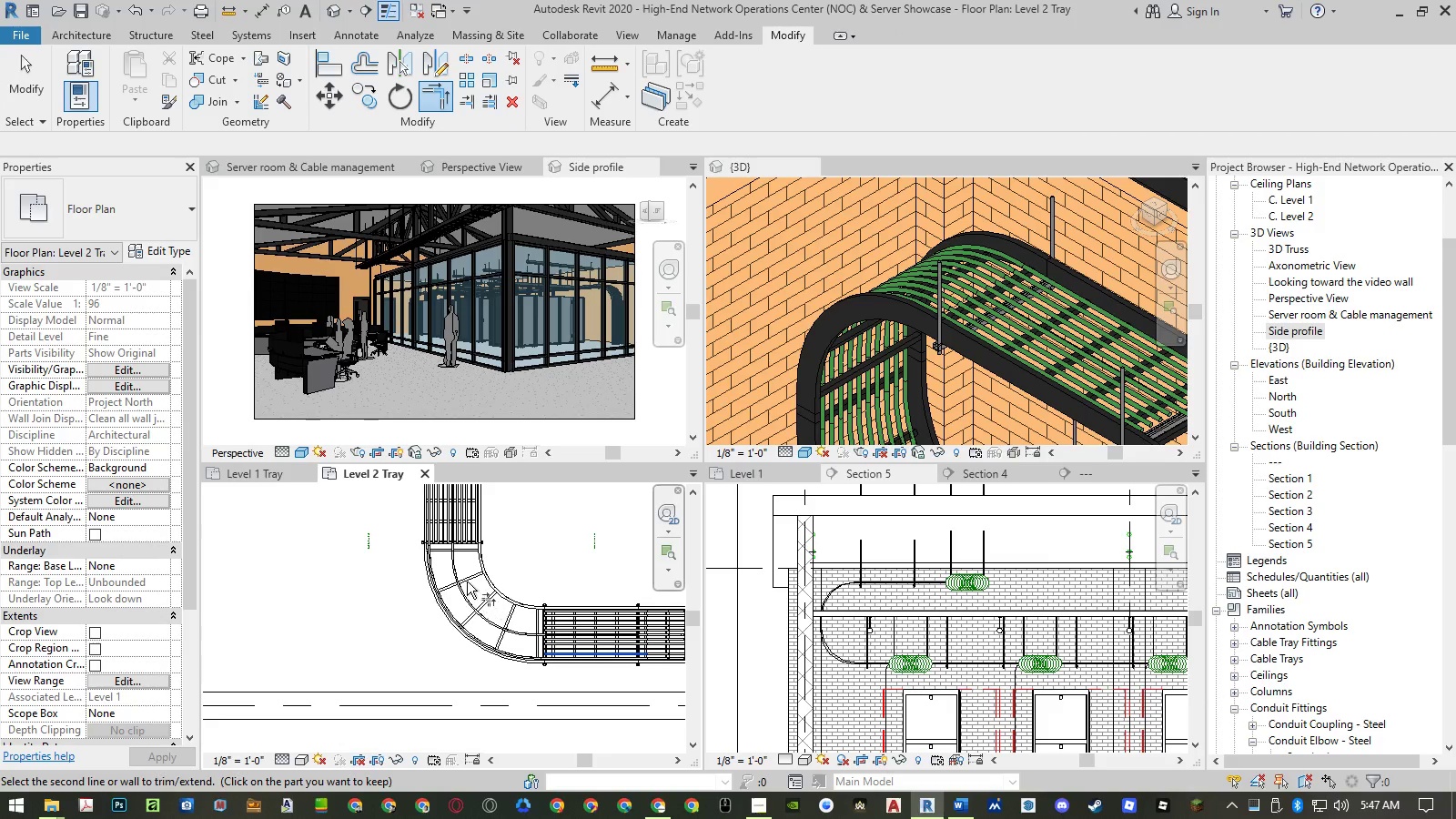 
scroll: coordinate [434, 541], scroll_direction: up, amount: 6.0
 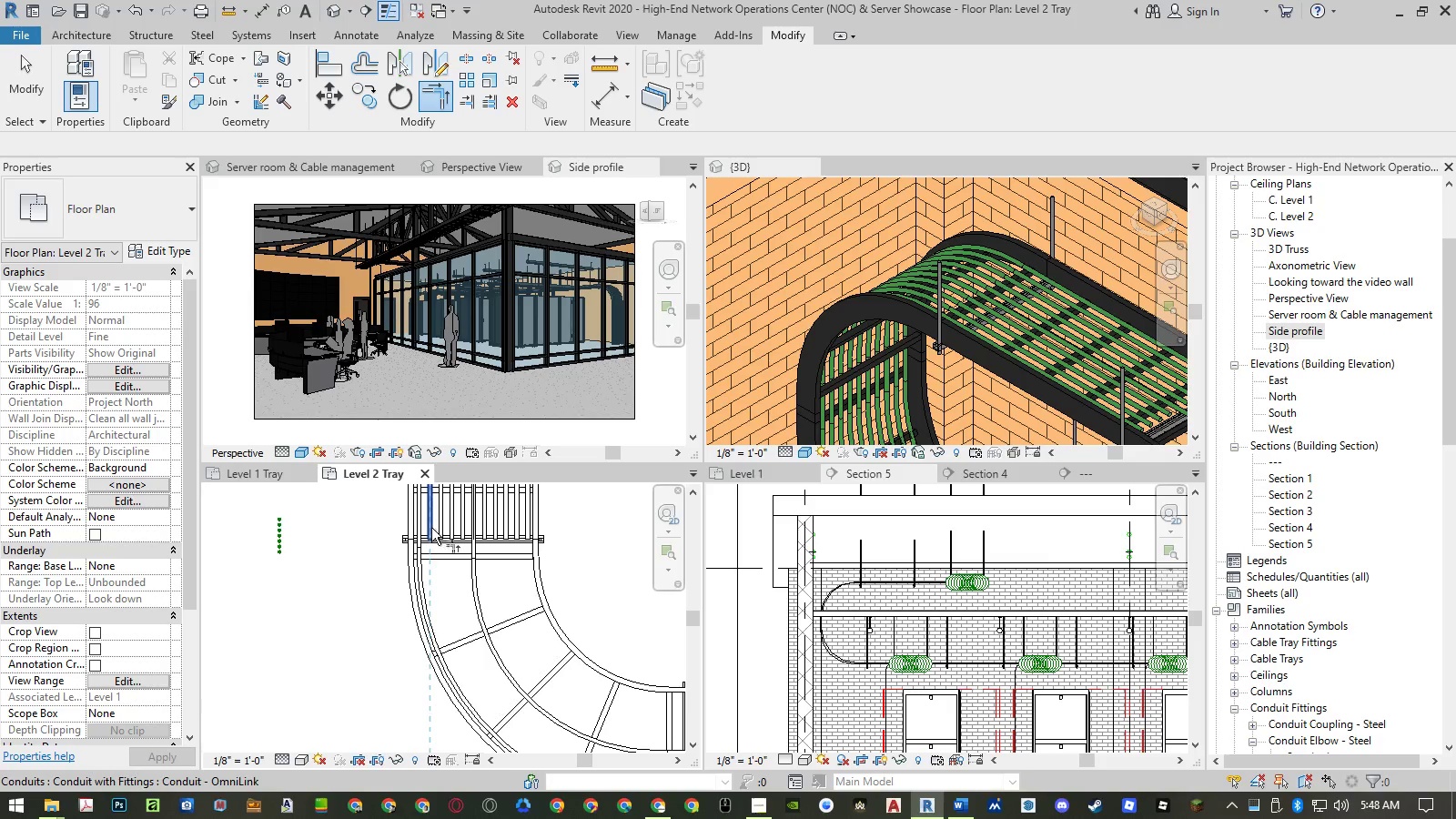 
left_click([431, 527])
 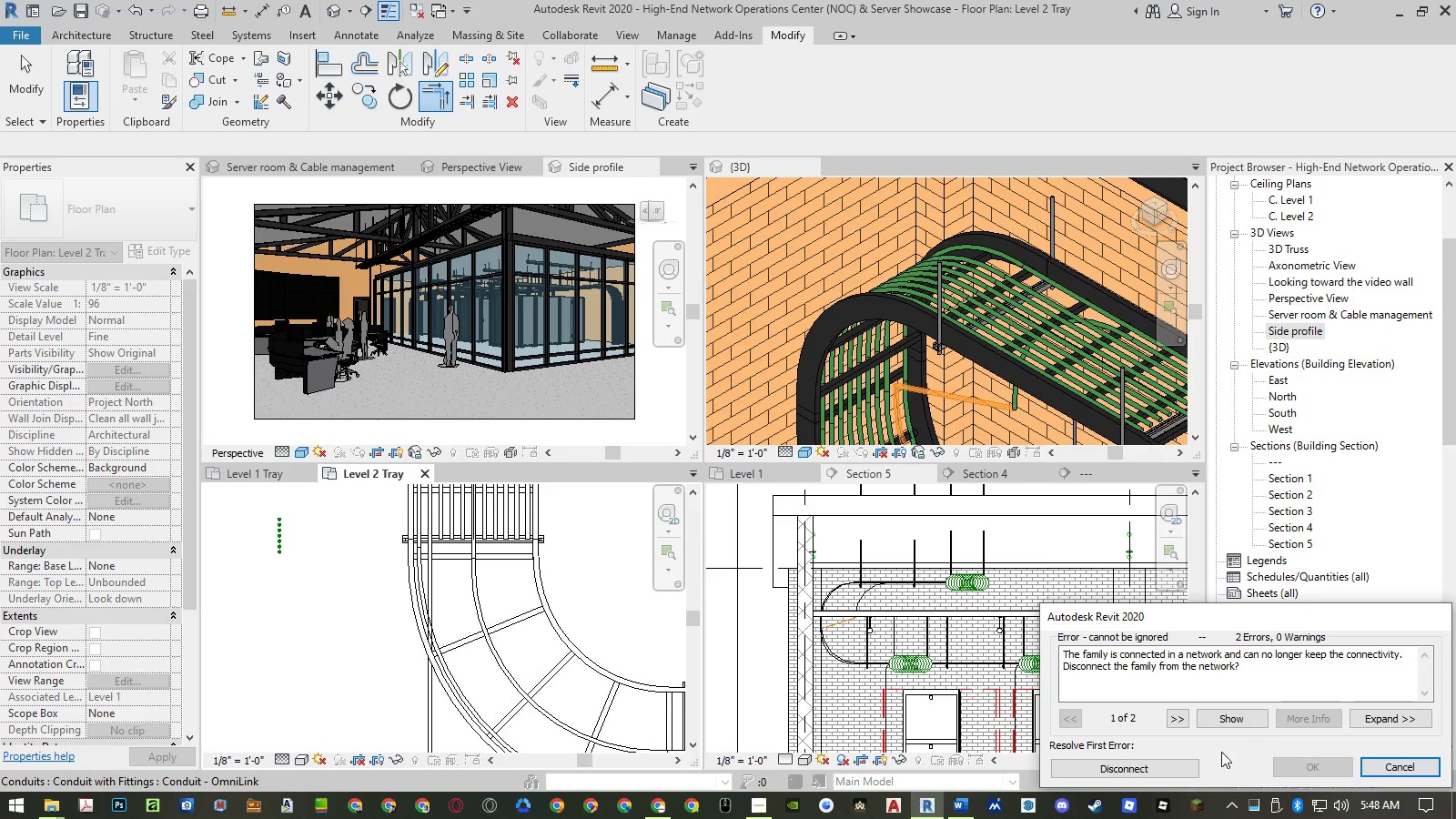 
left_click([1188, 764])
 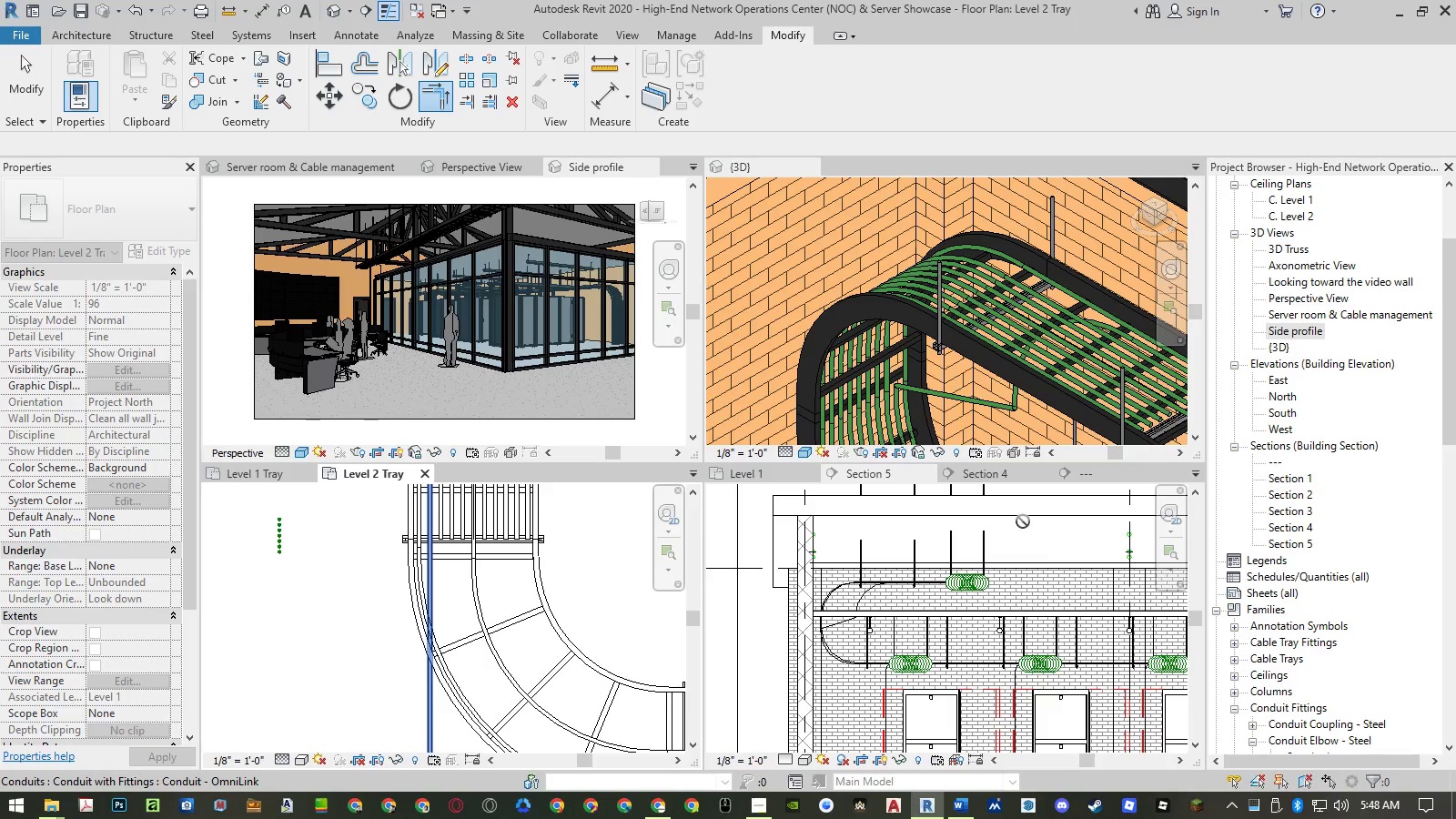 
key(Escape)
 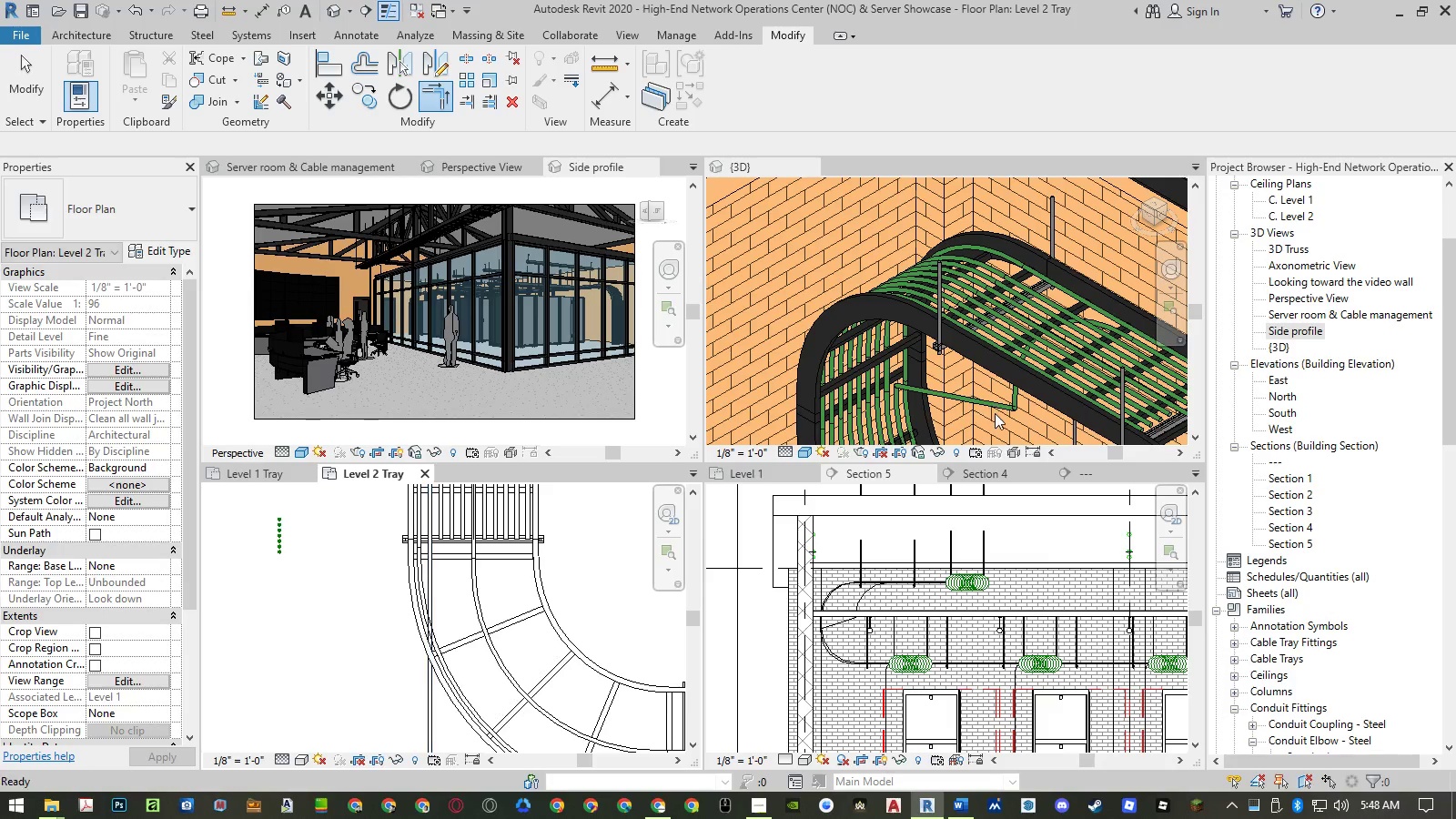 
key(Escape)
 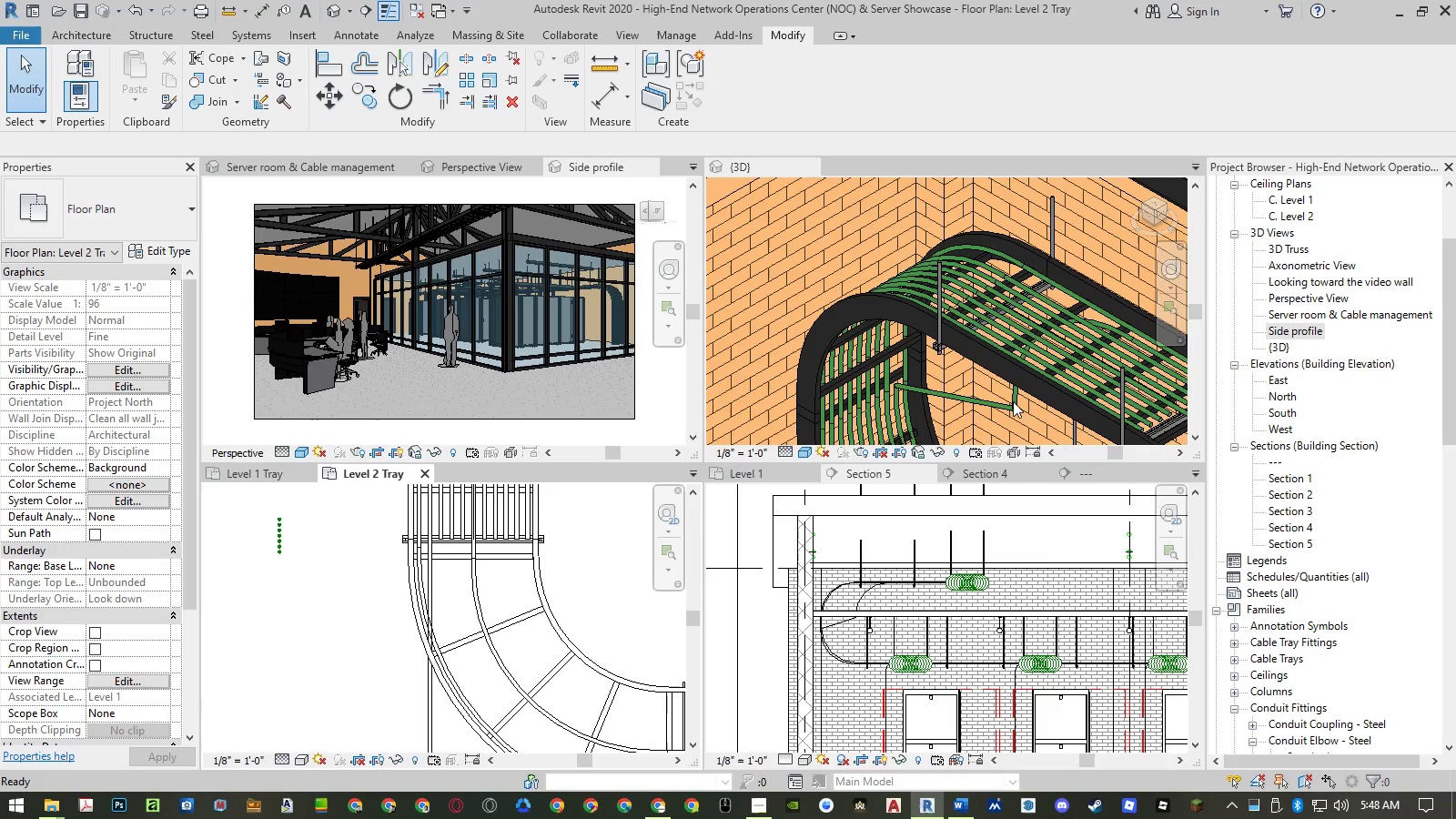 
left_click([1016, 399])
 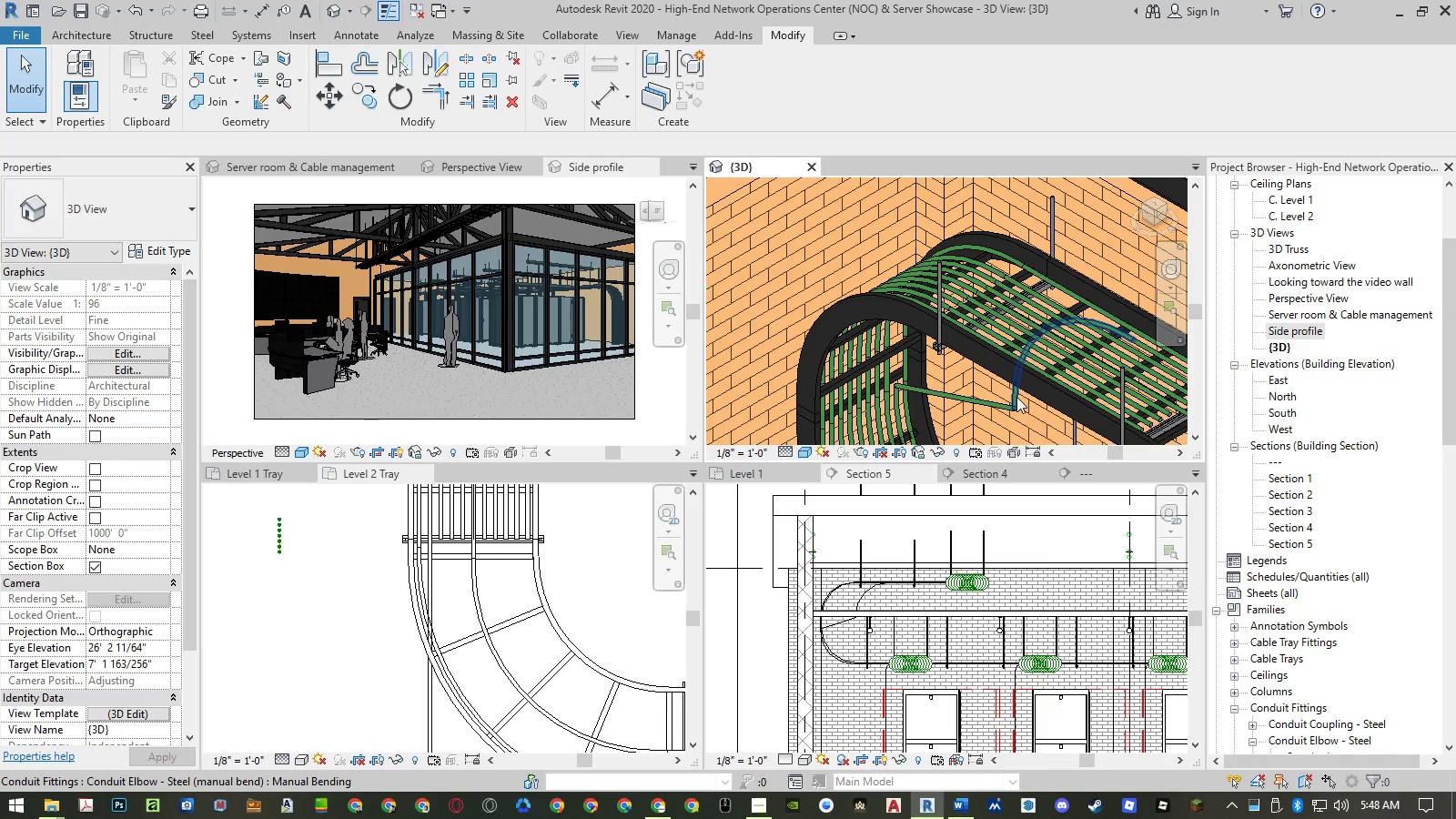 
left_click([1016, 397])
 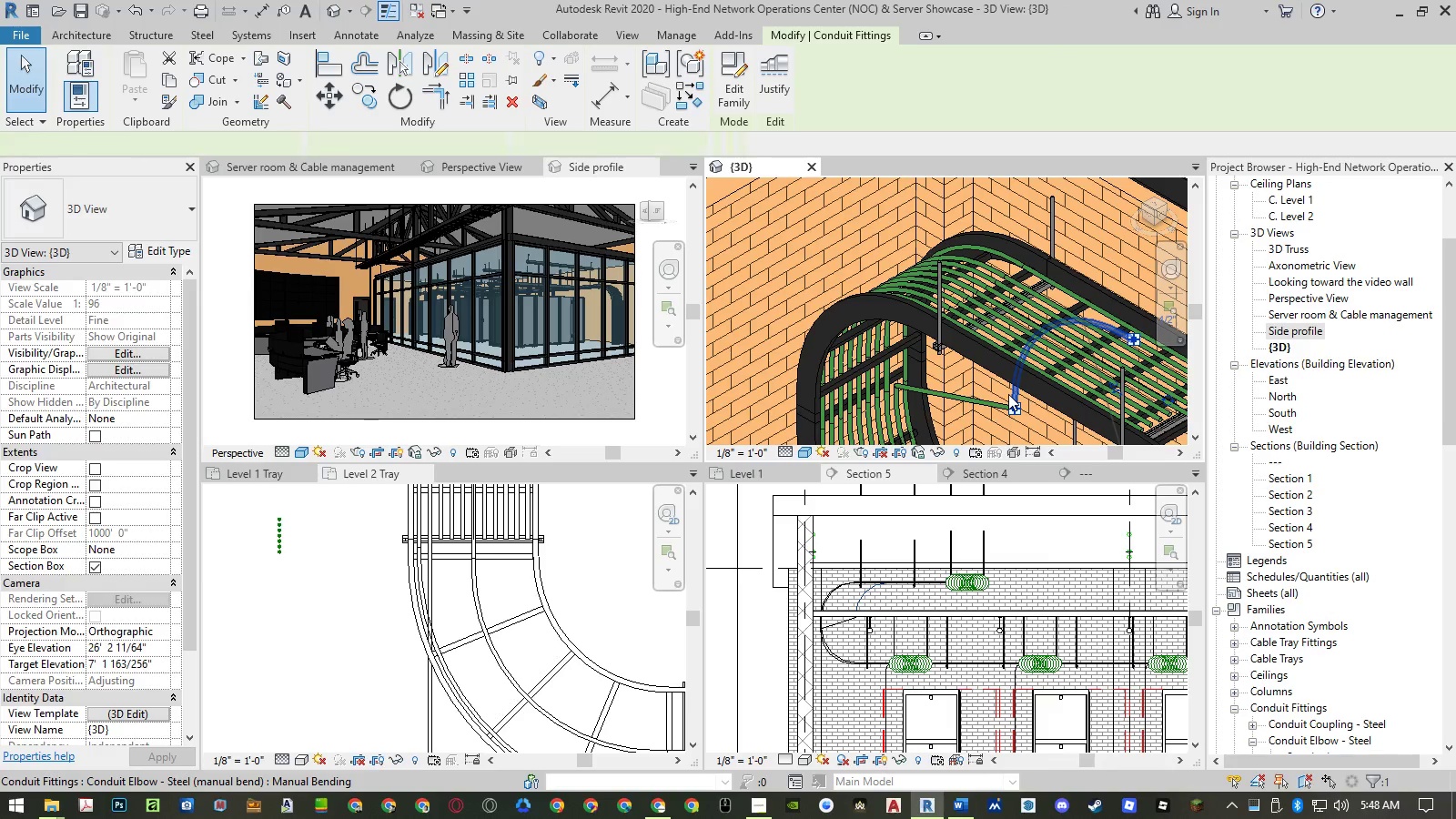 
scroll: coordinate [1008, 392], scroll_direction: up, amount: 5.0
 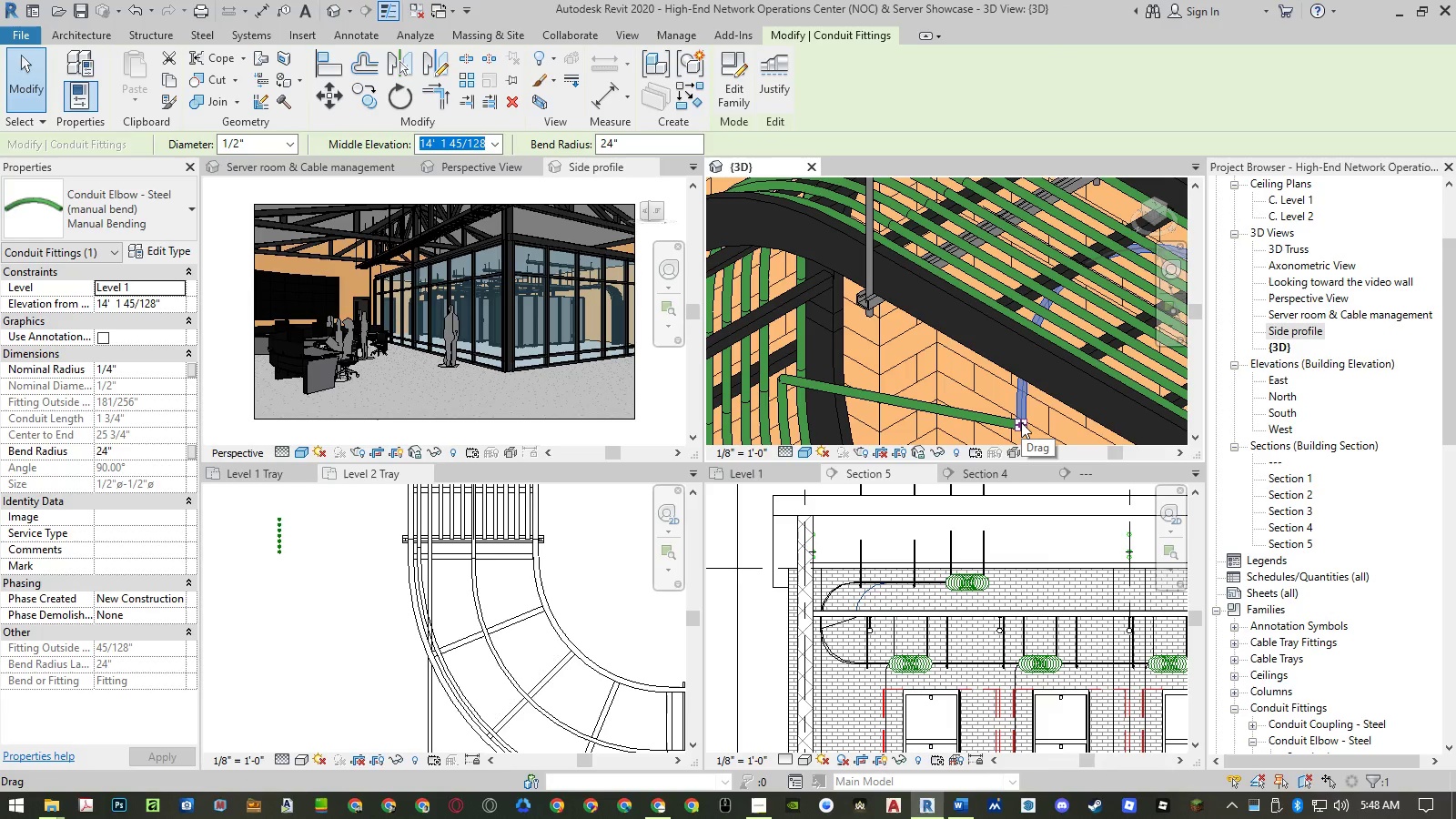 
left_click_drag(start_coordinate=[1021, 422], to_coordinate=[784, 284])
 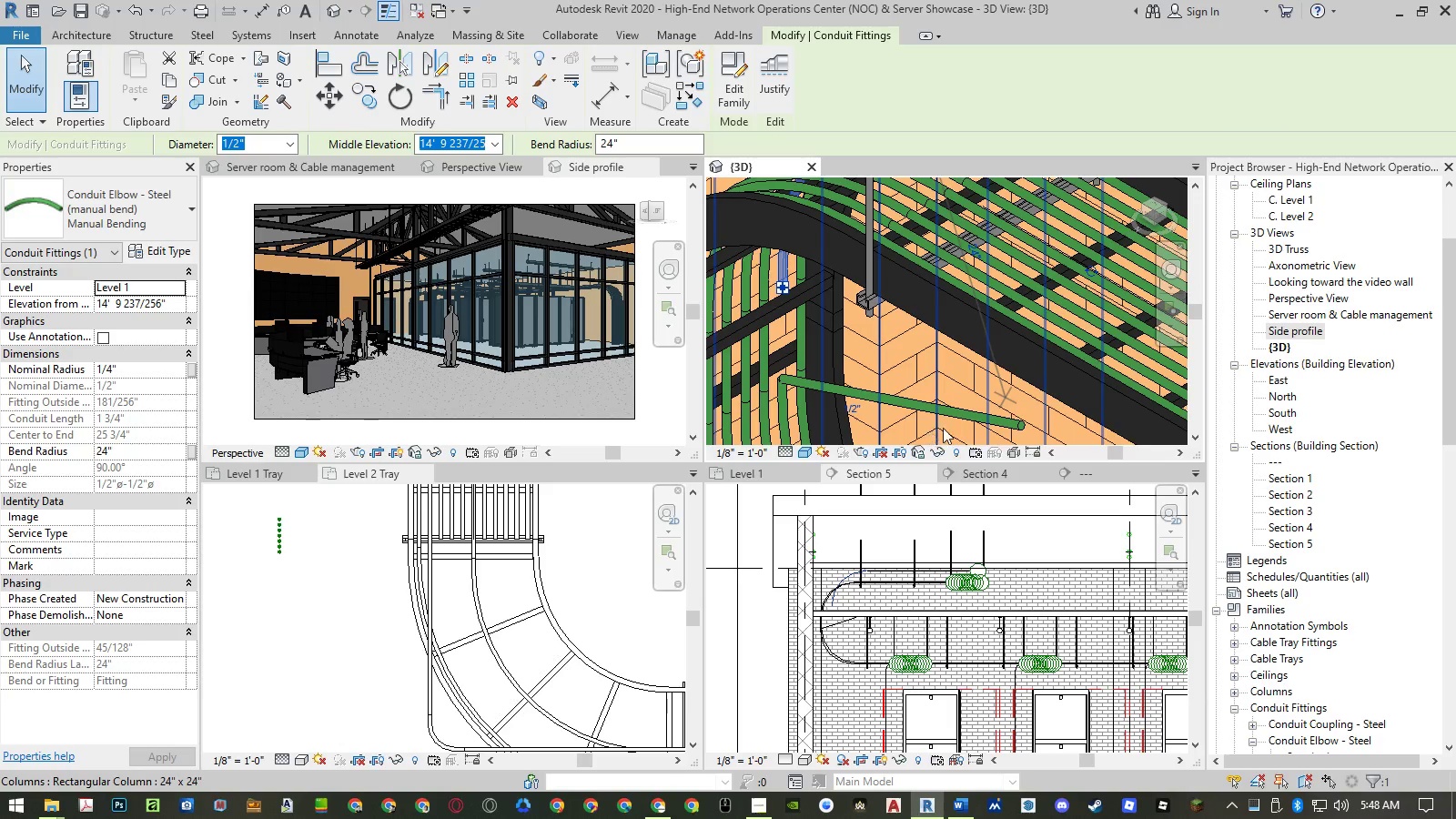 
left_click([979, 419])
 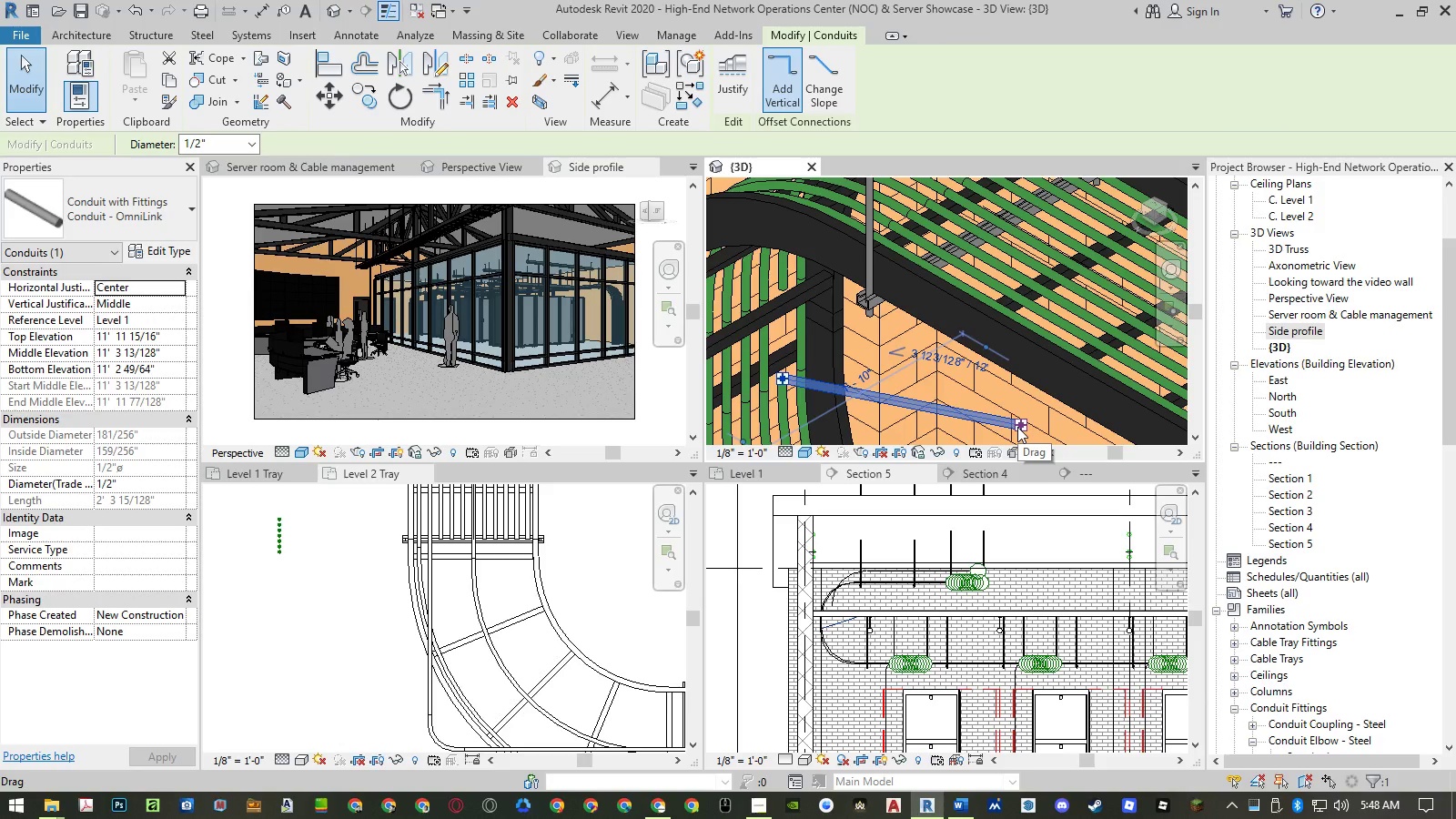 
key(Control+ControlLeft)
 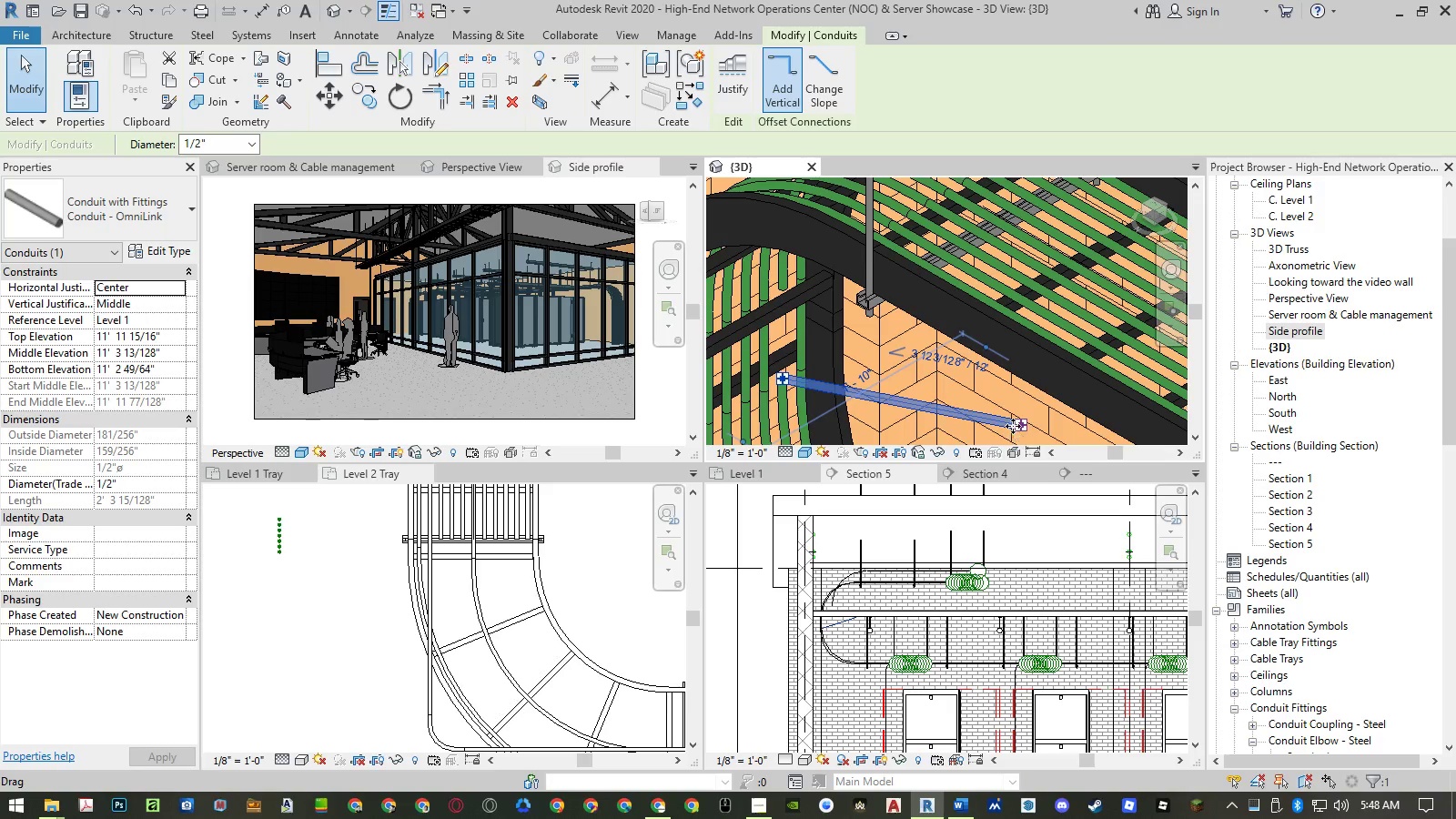 
key(Control+Z)
 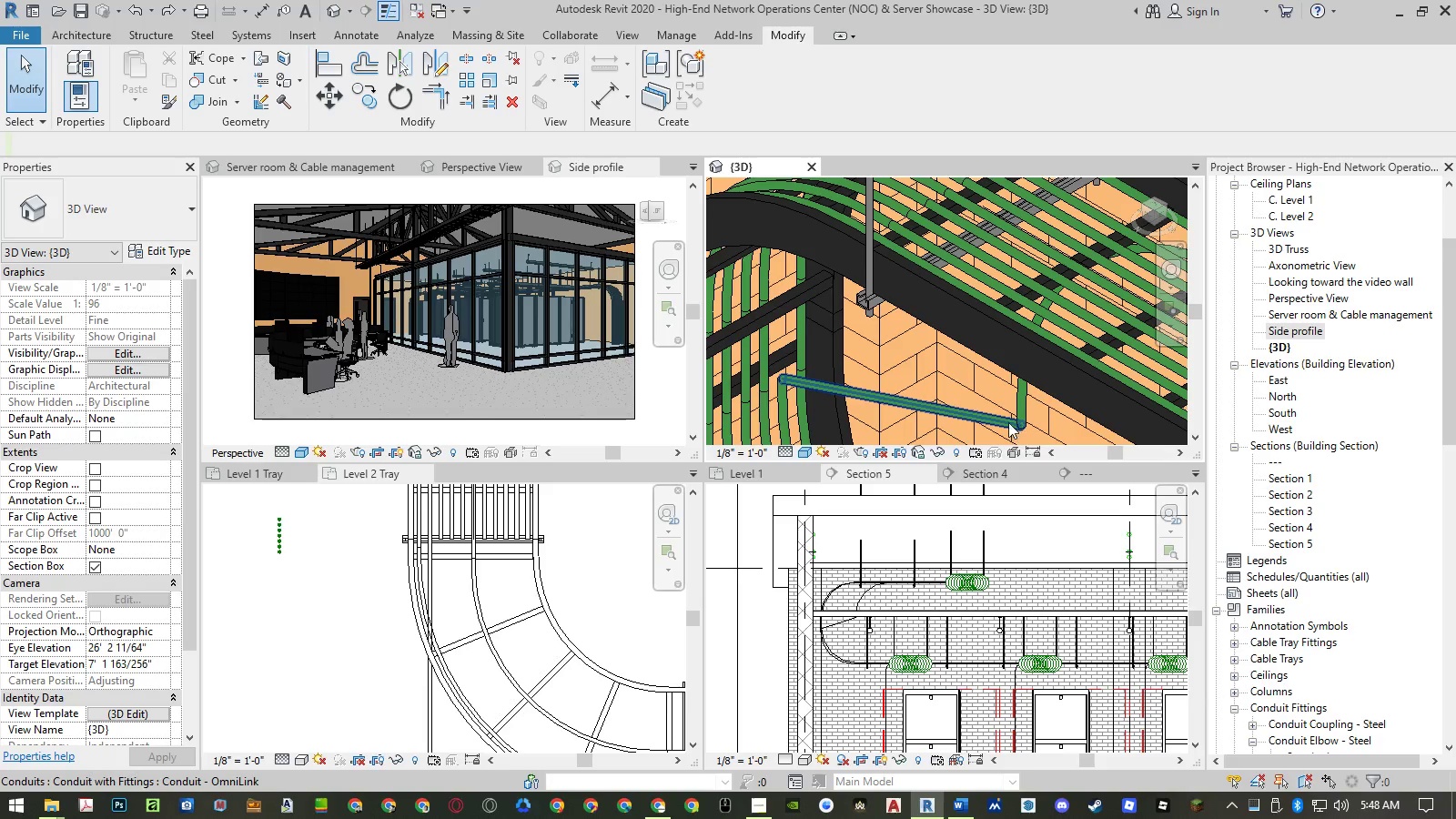 
left_click([1004, 421])
 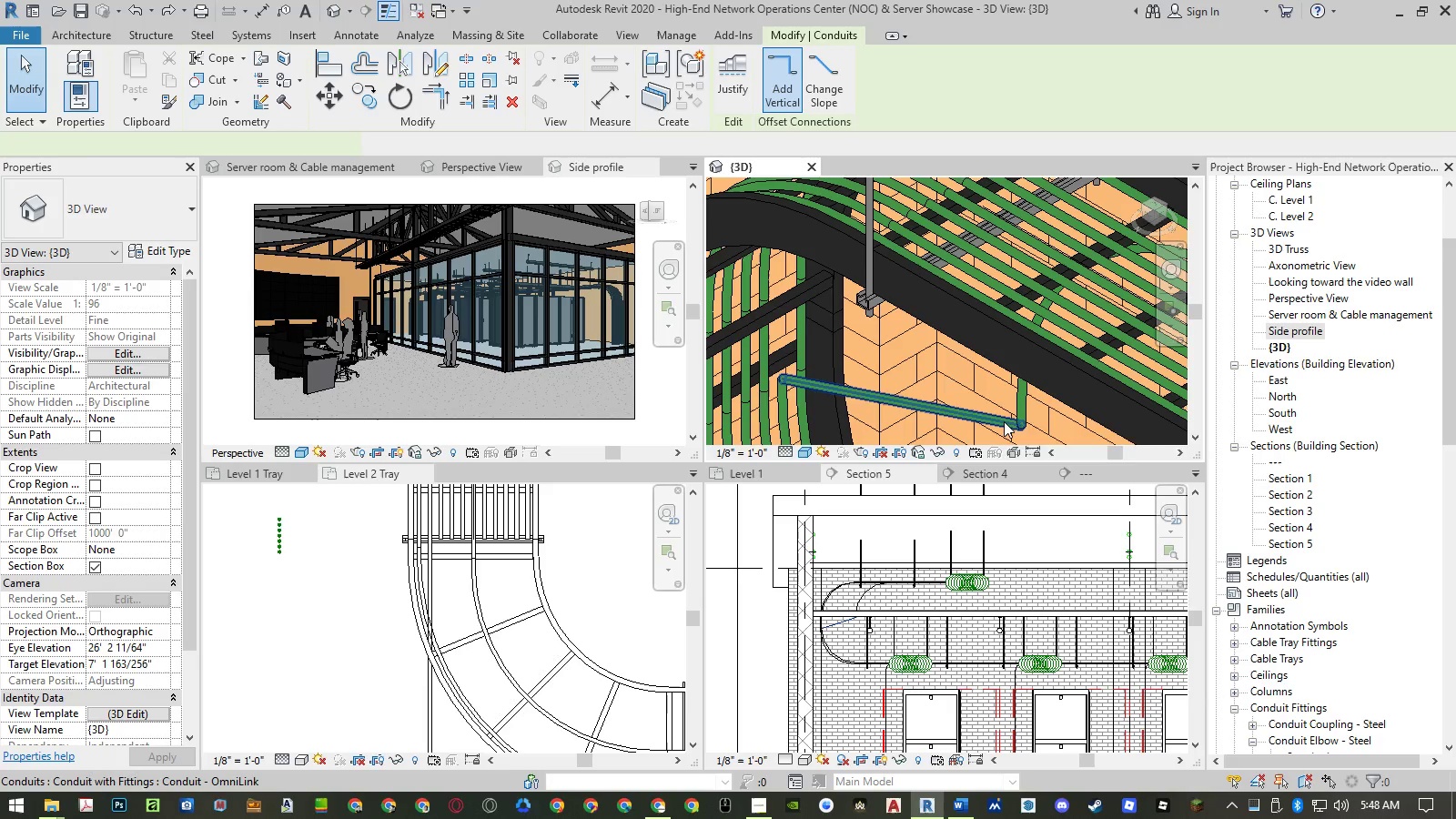 
key(Delete)
 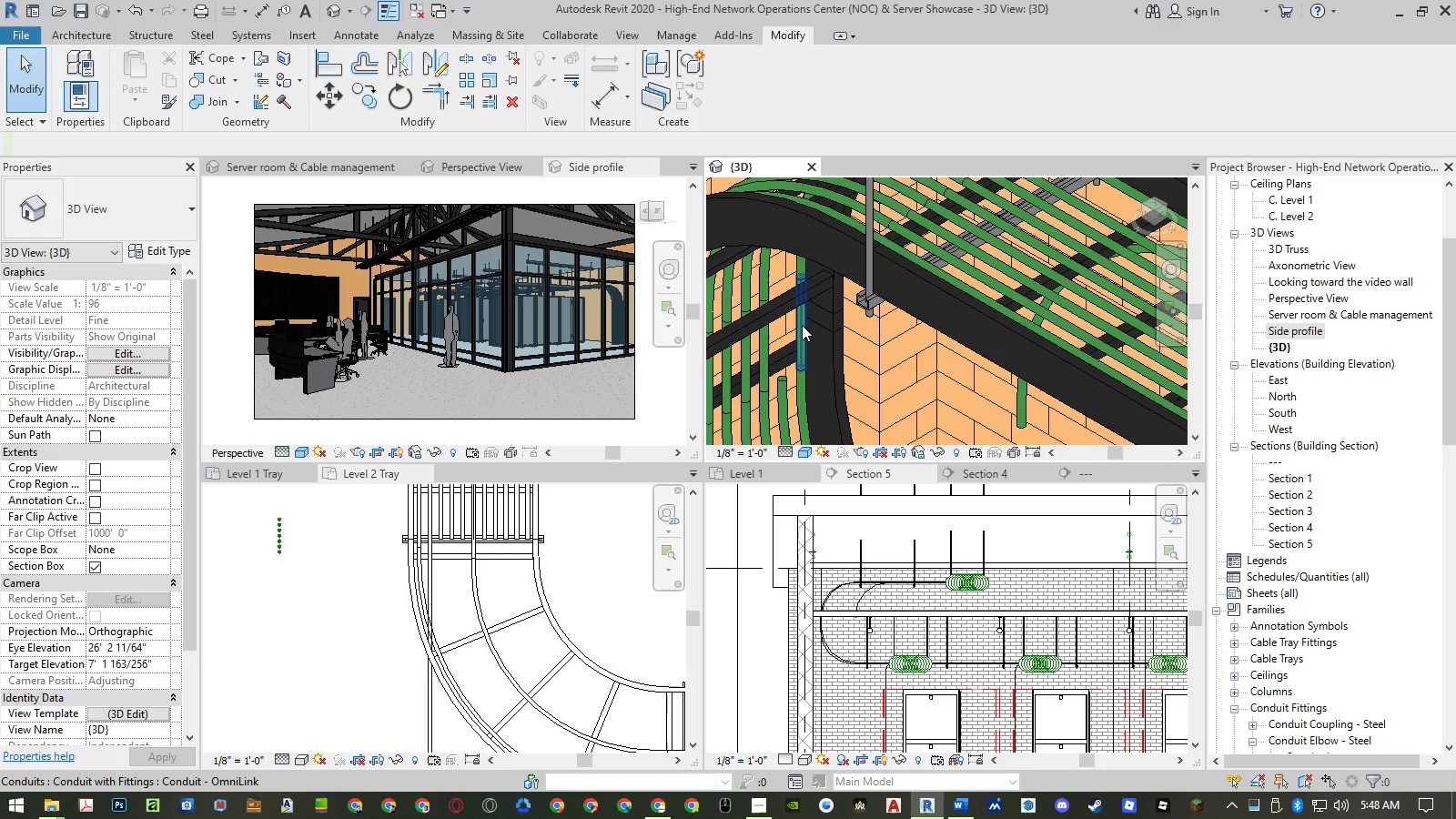 
left_click([802, 325])
 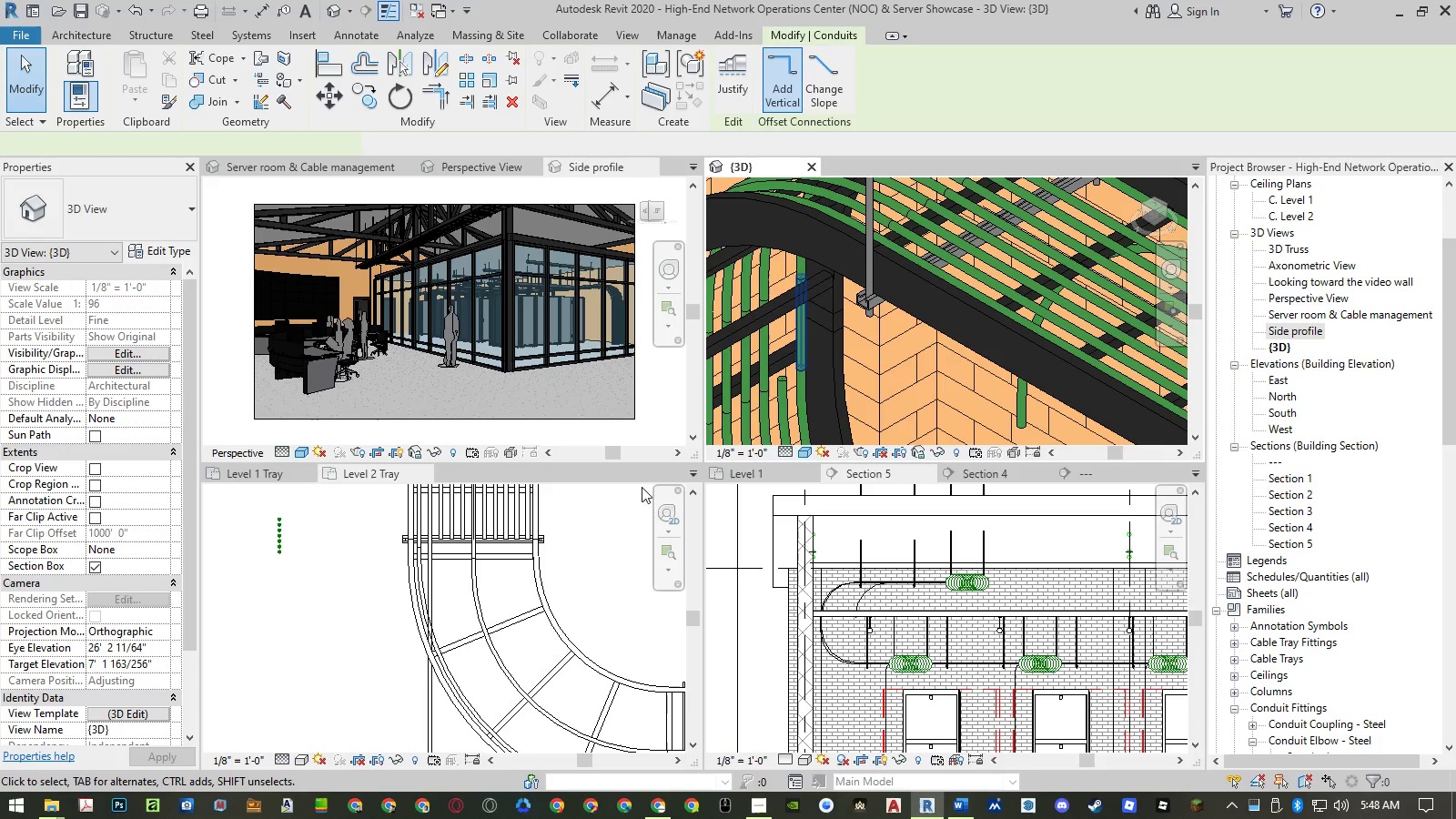 
left_click([608, 502])
 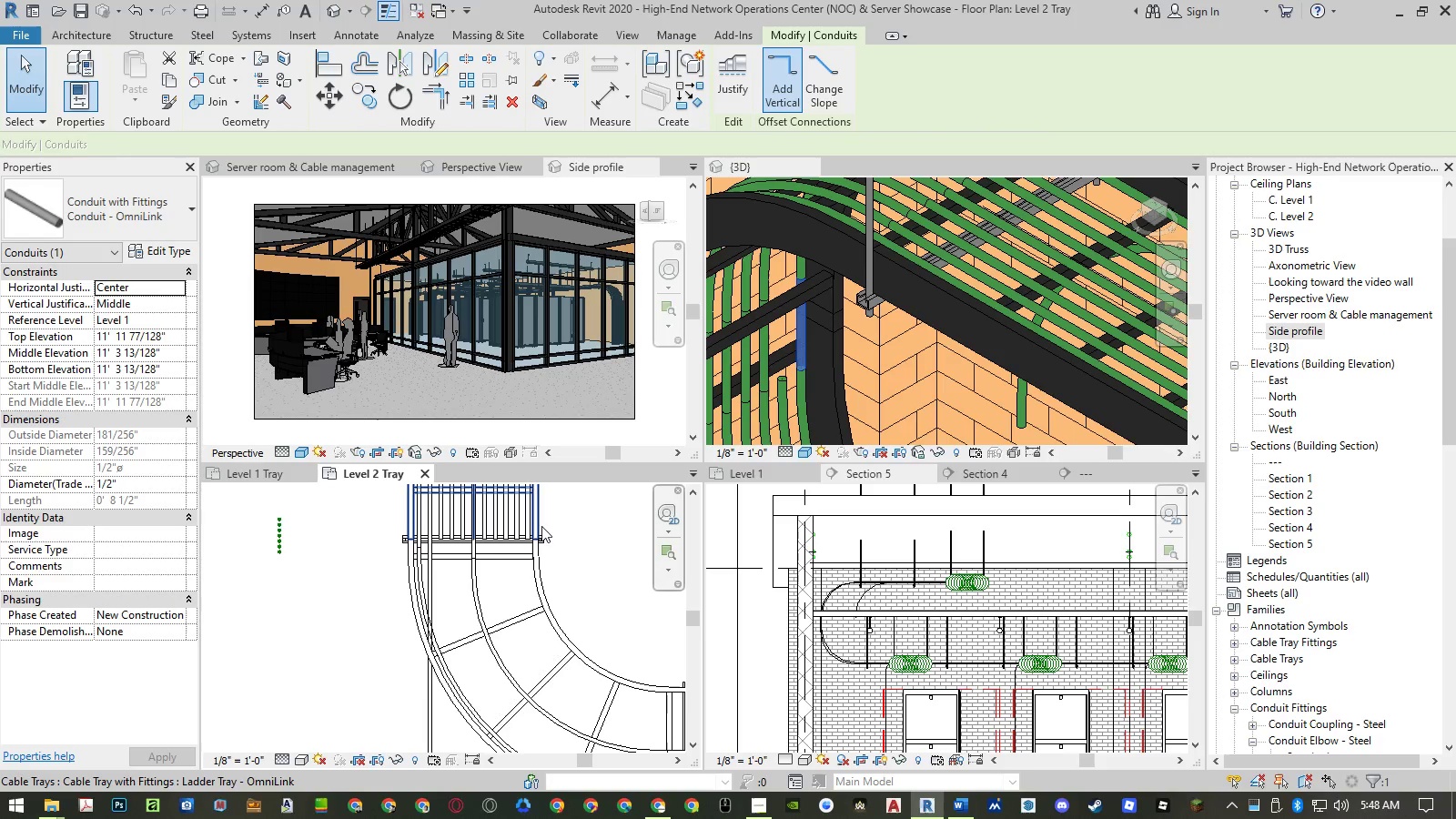 
type(co)
 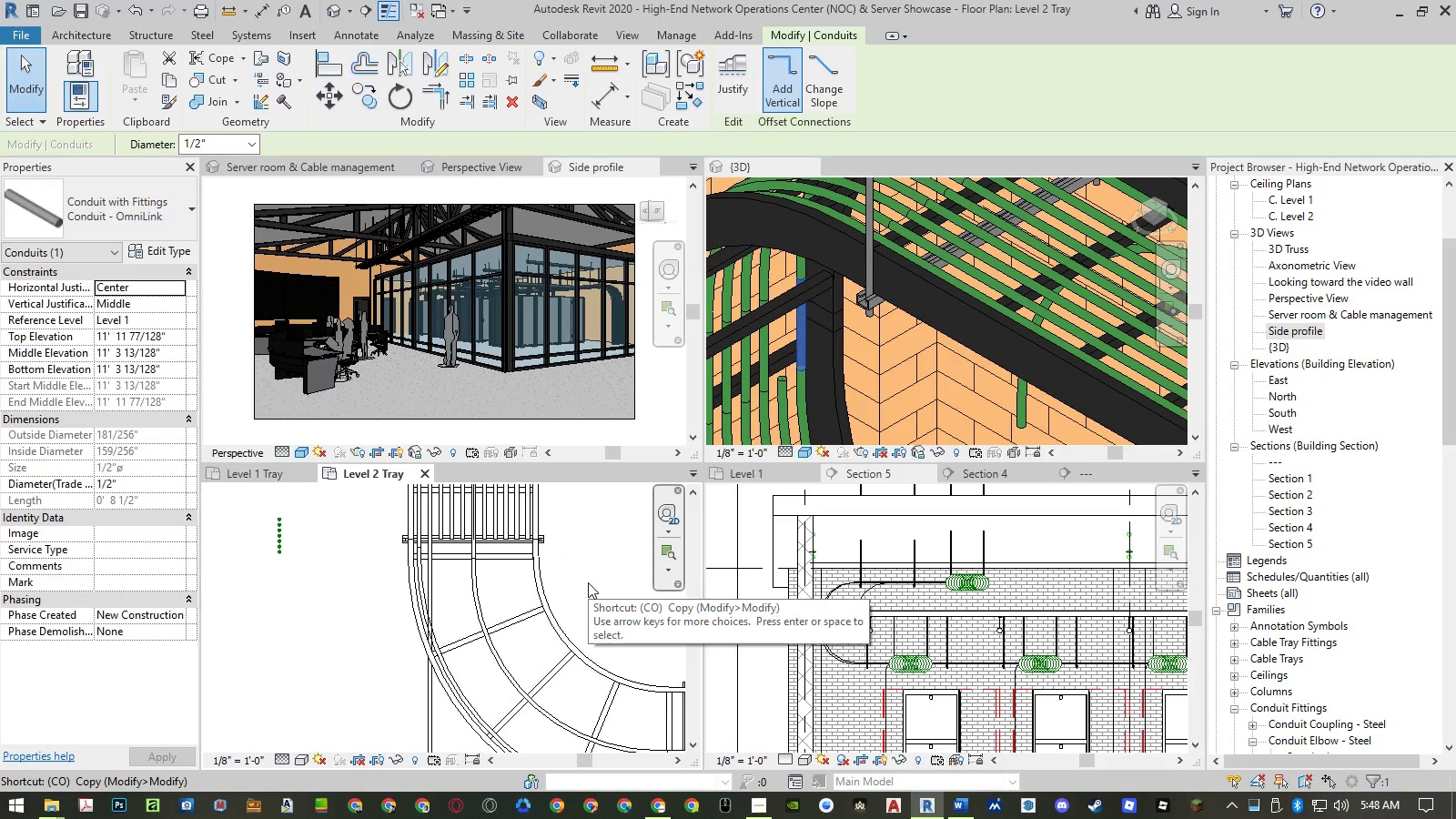 
key(Space)
 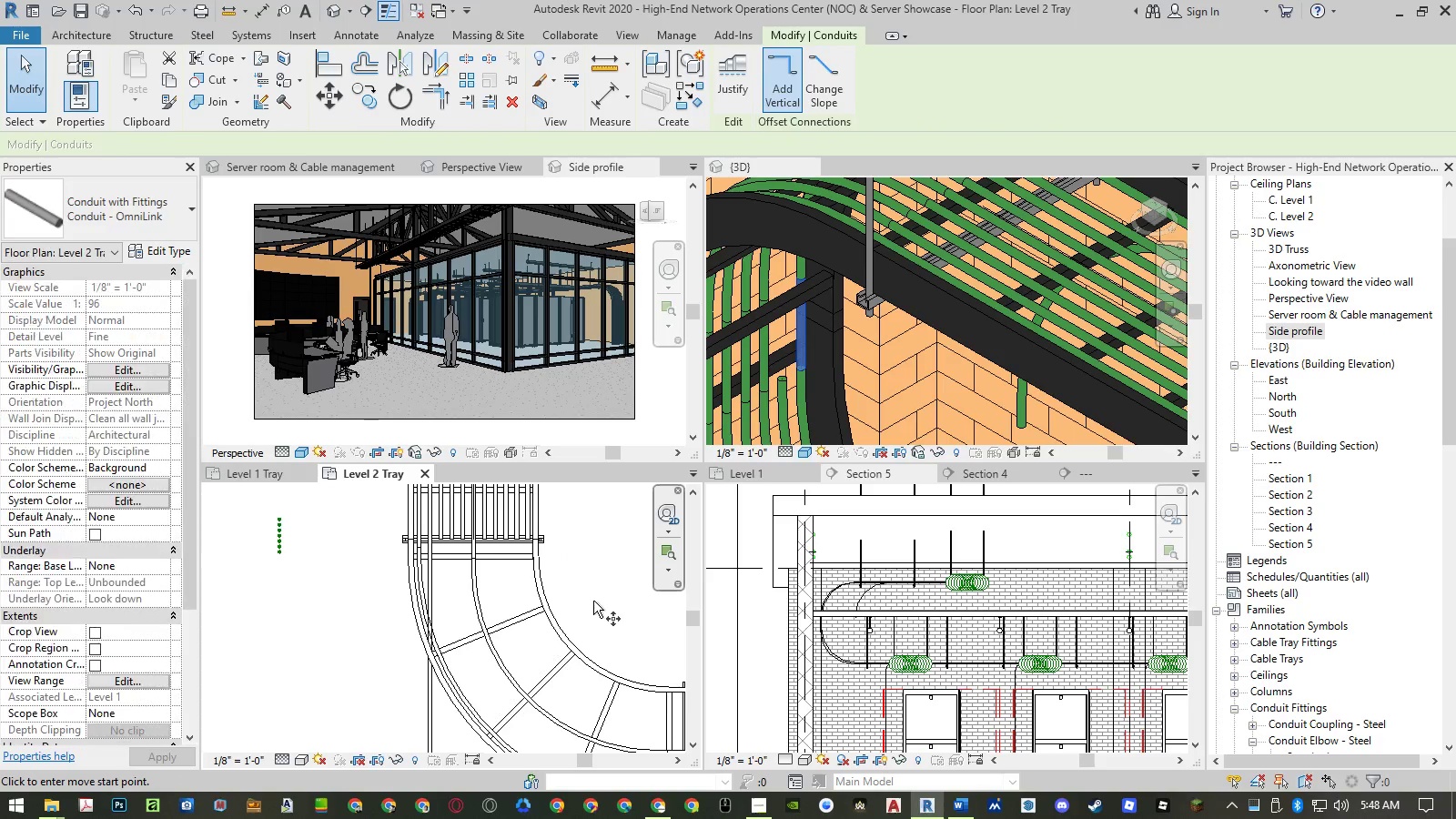 
left_click([593, 601])
 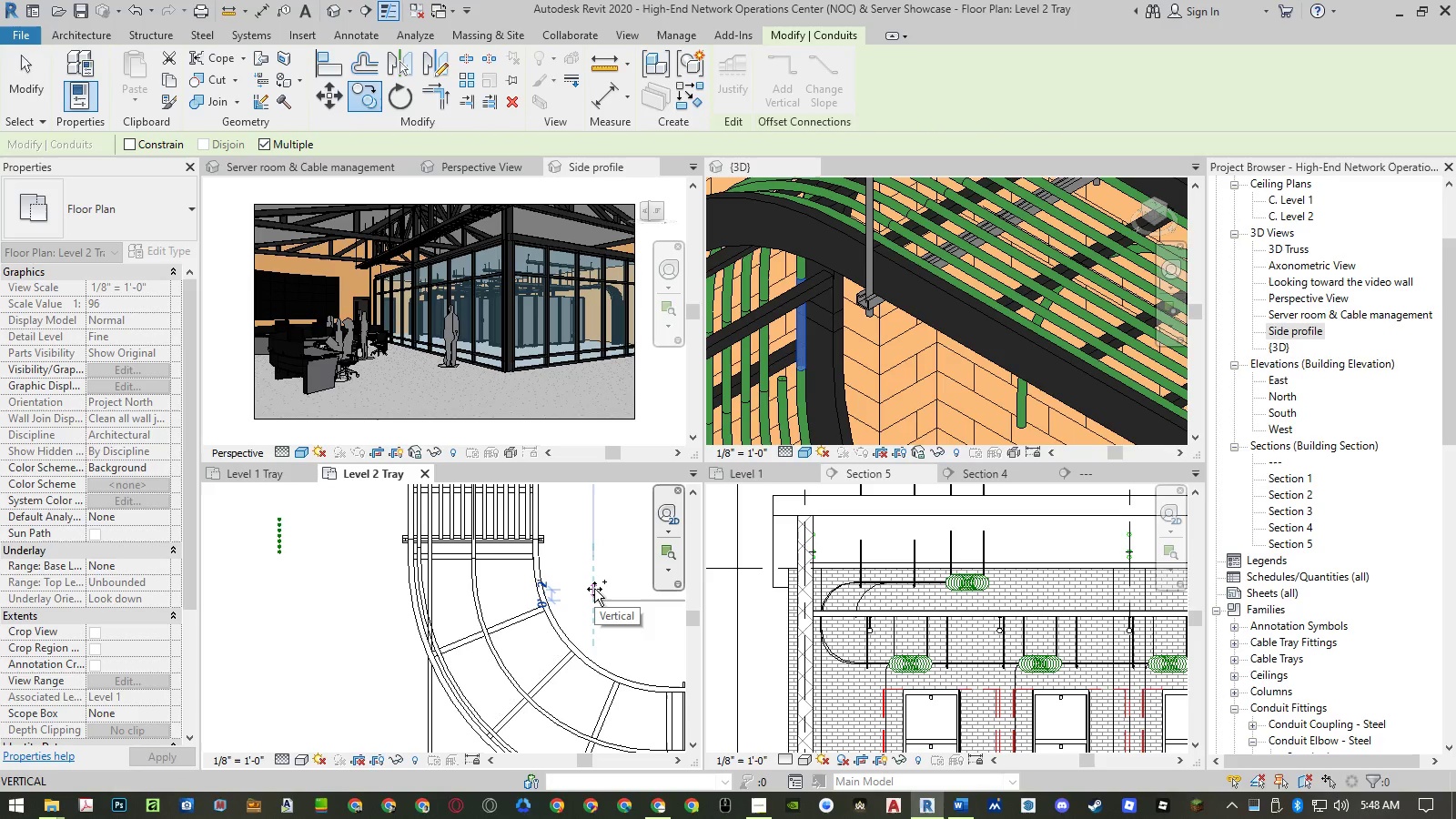 
left_click([594, 589])
 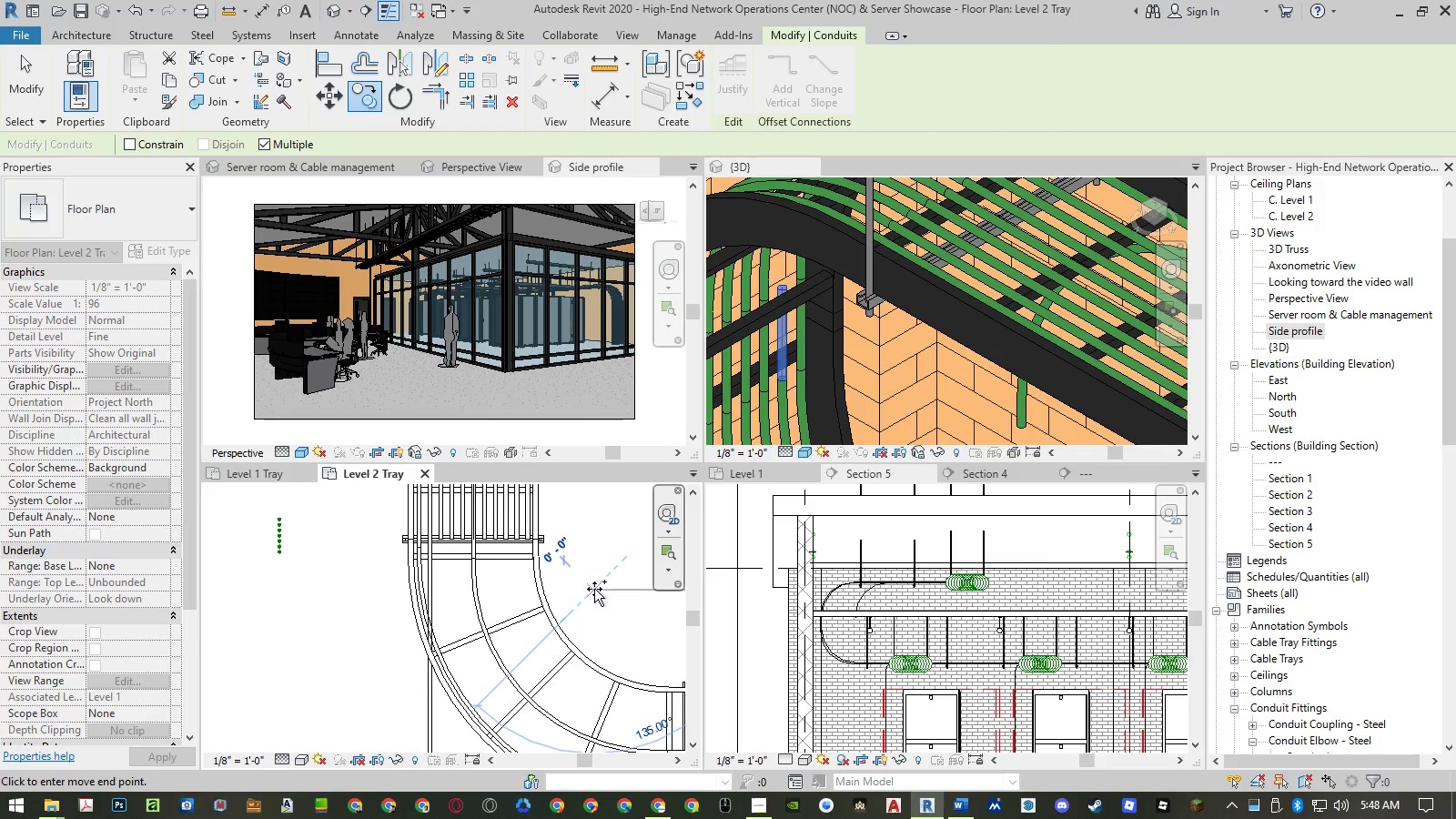 
key(Escape)
 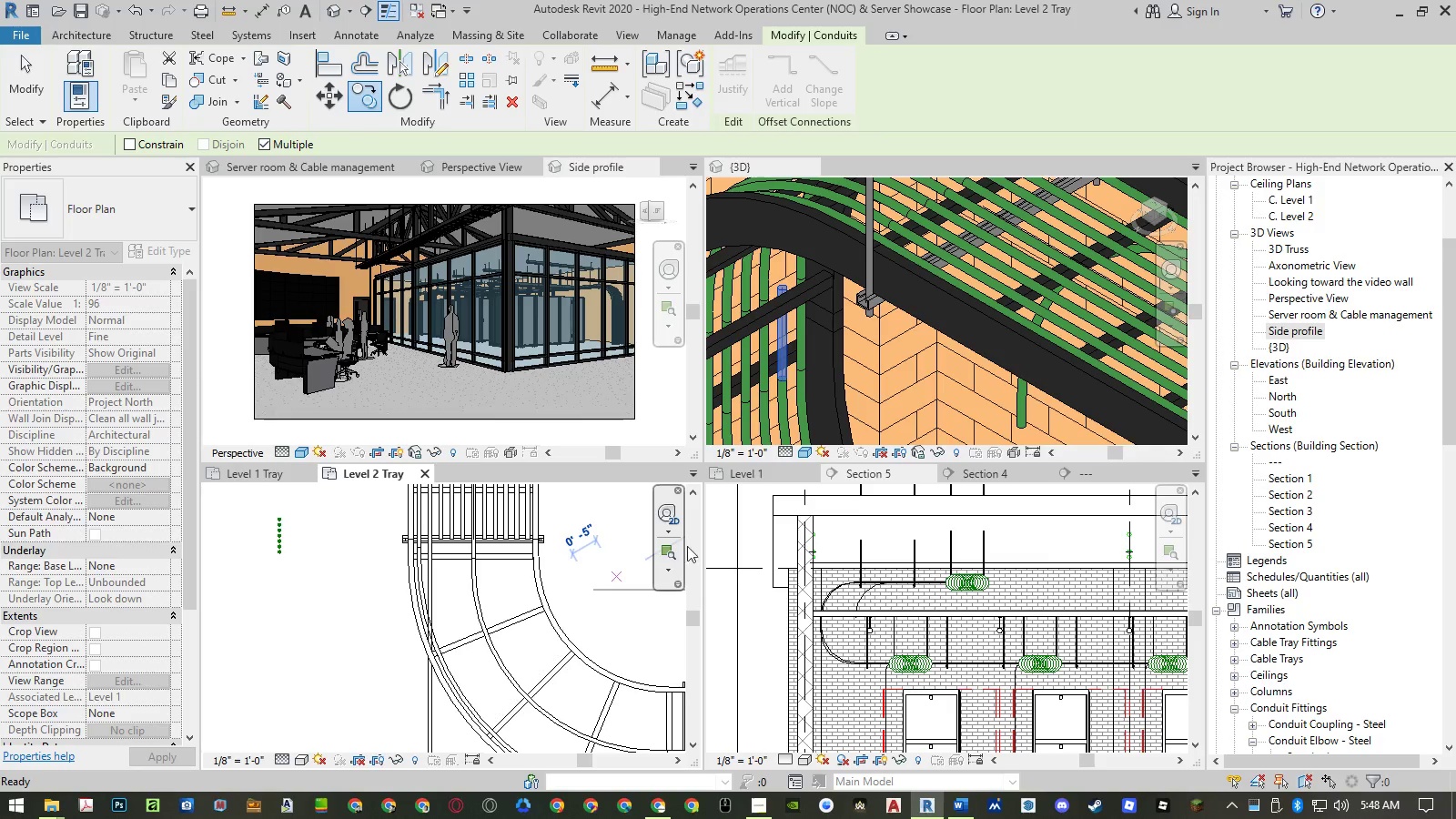 
key(Escape)
 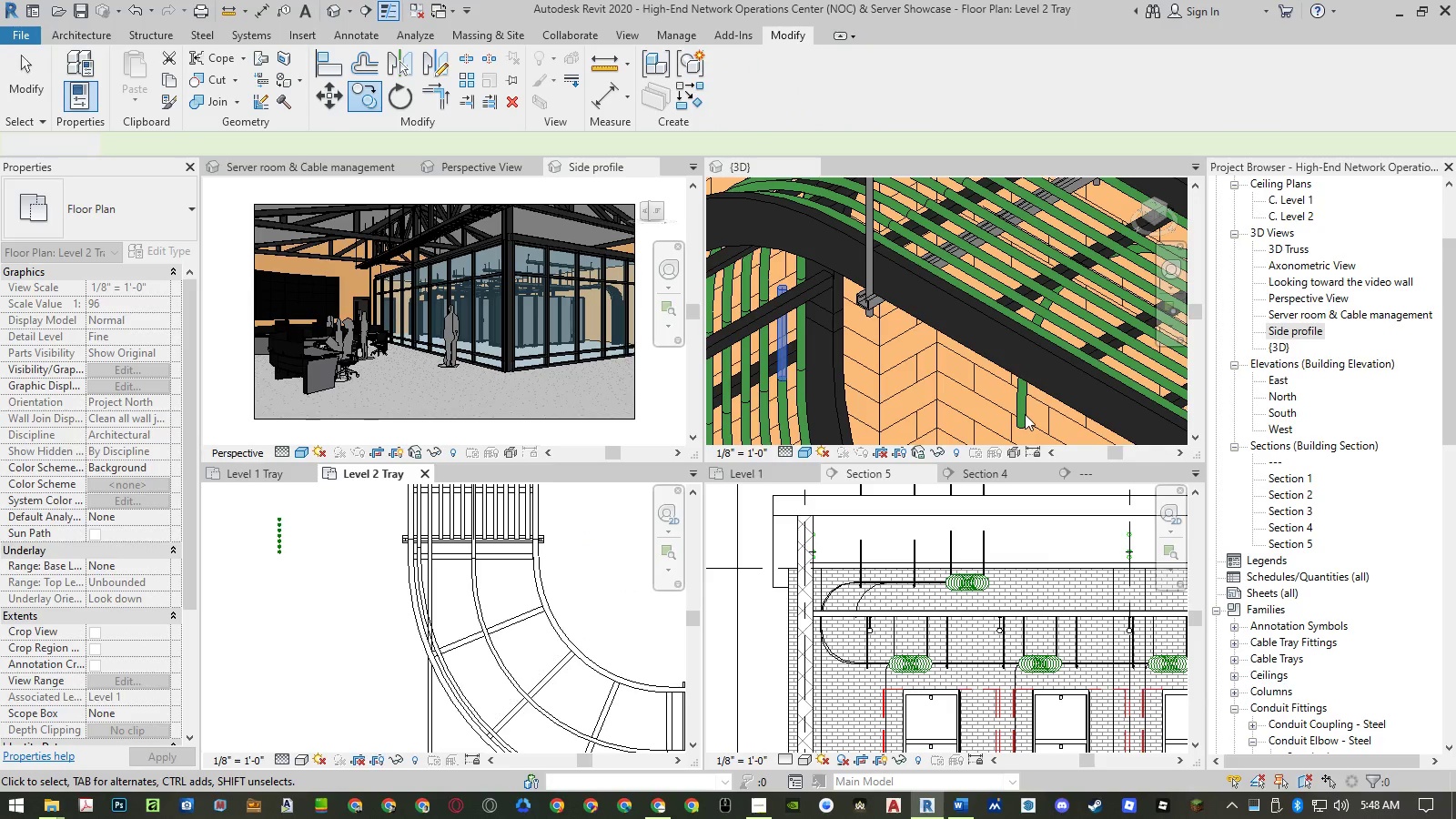 
left_click([1025, 414])
 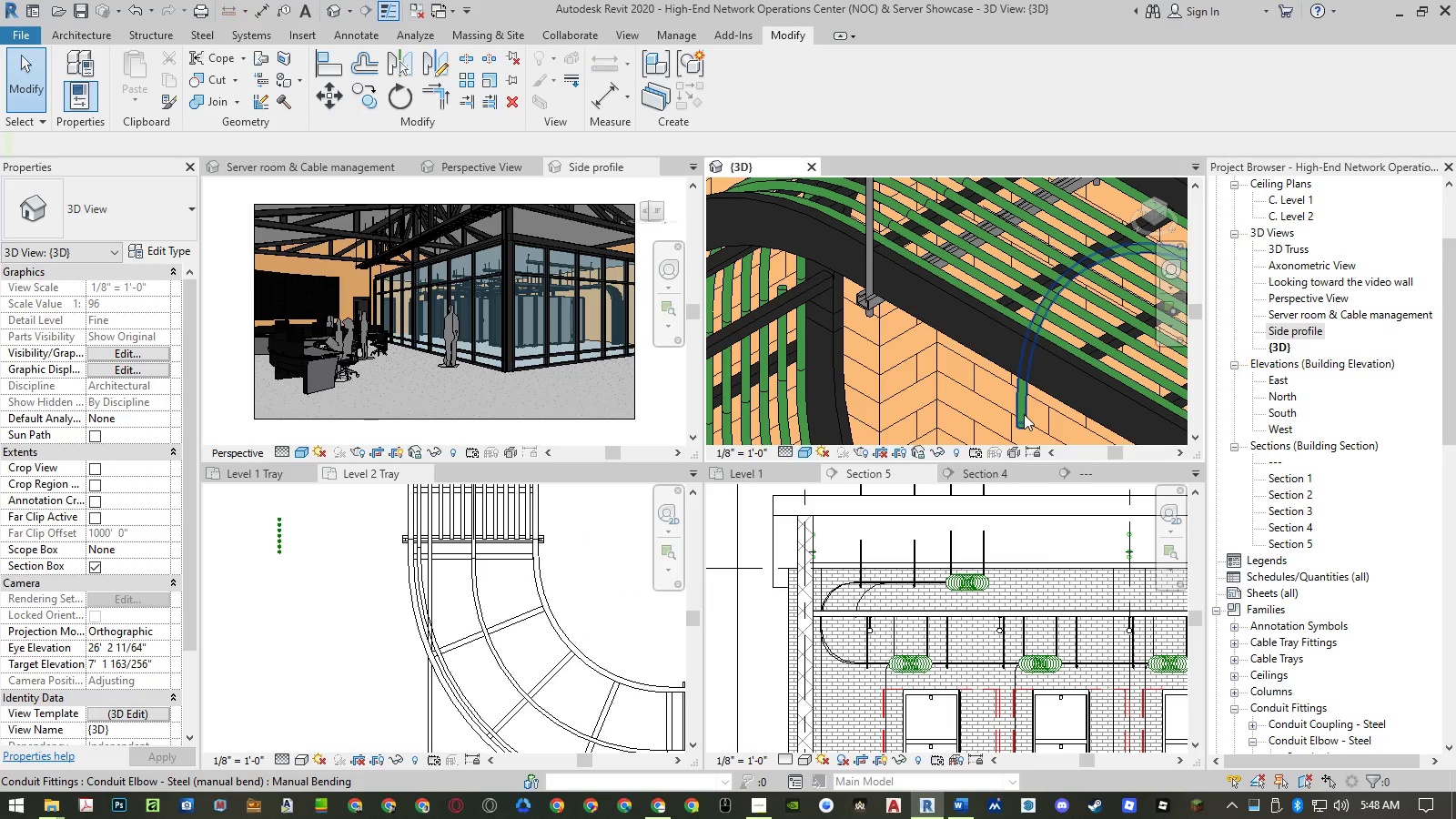 
left_click([1024, 414])
 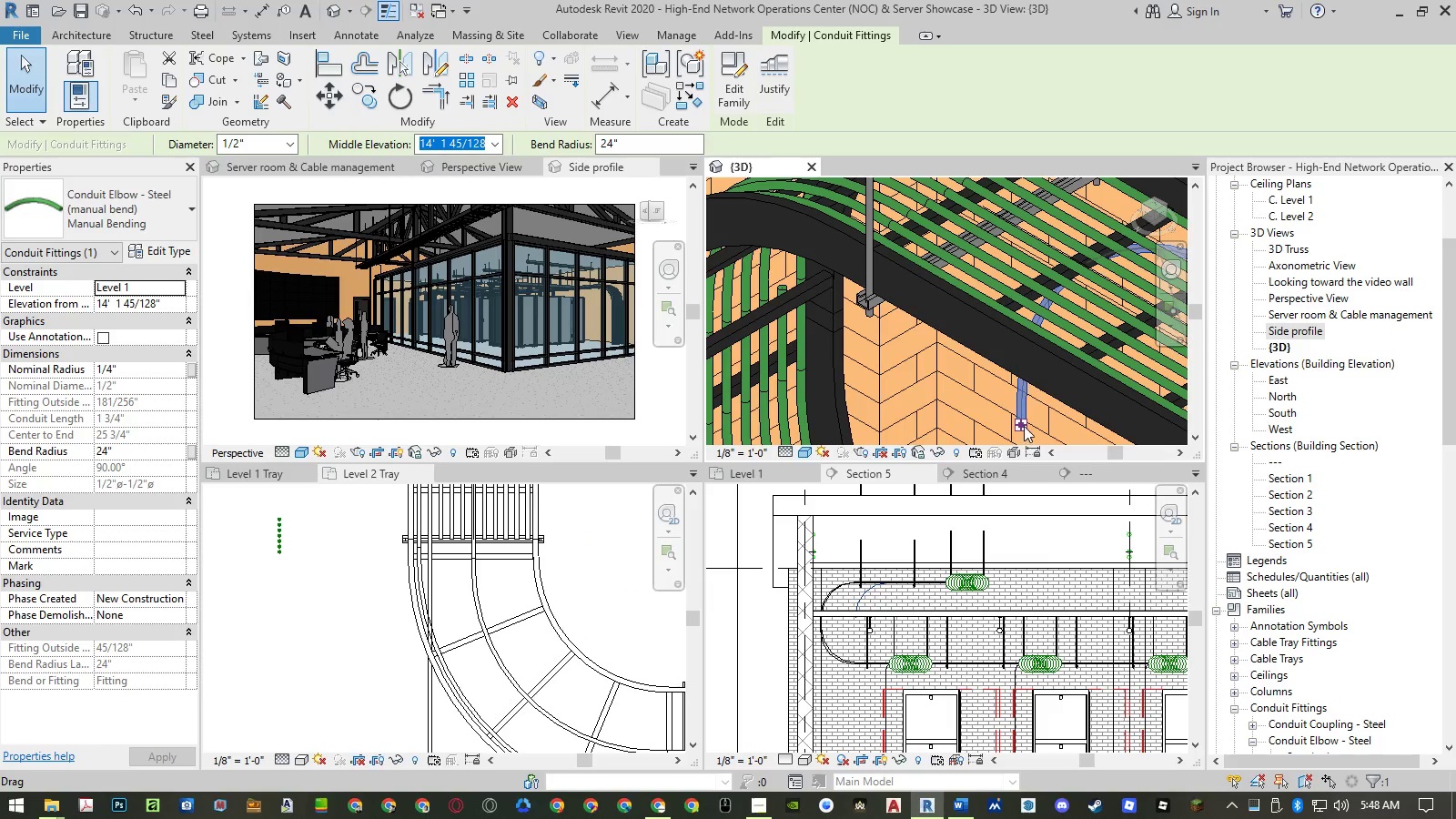 
left_click_drag(start_coordinate=[1024, 425], to_coordinate=[786, 289])
 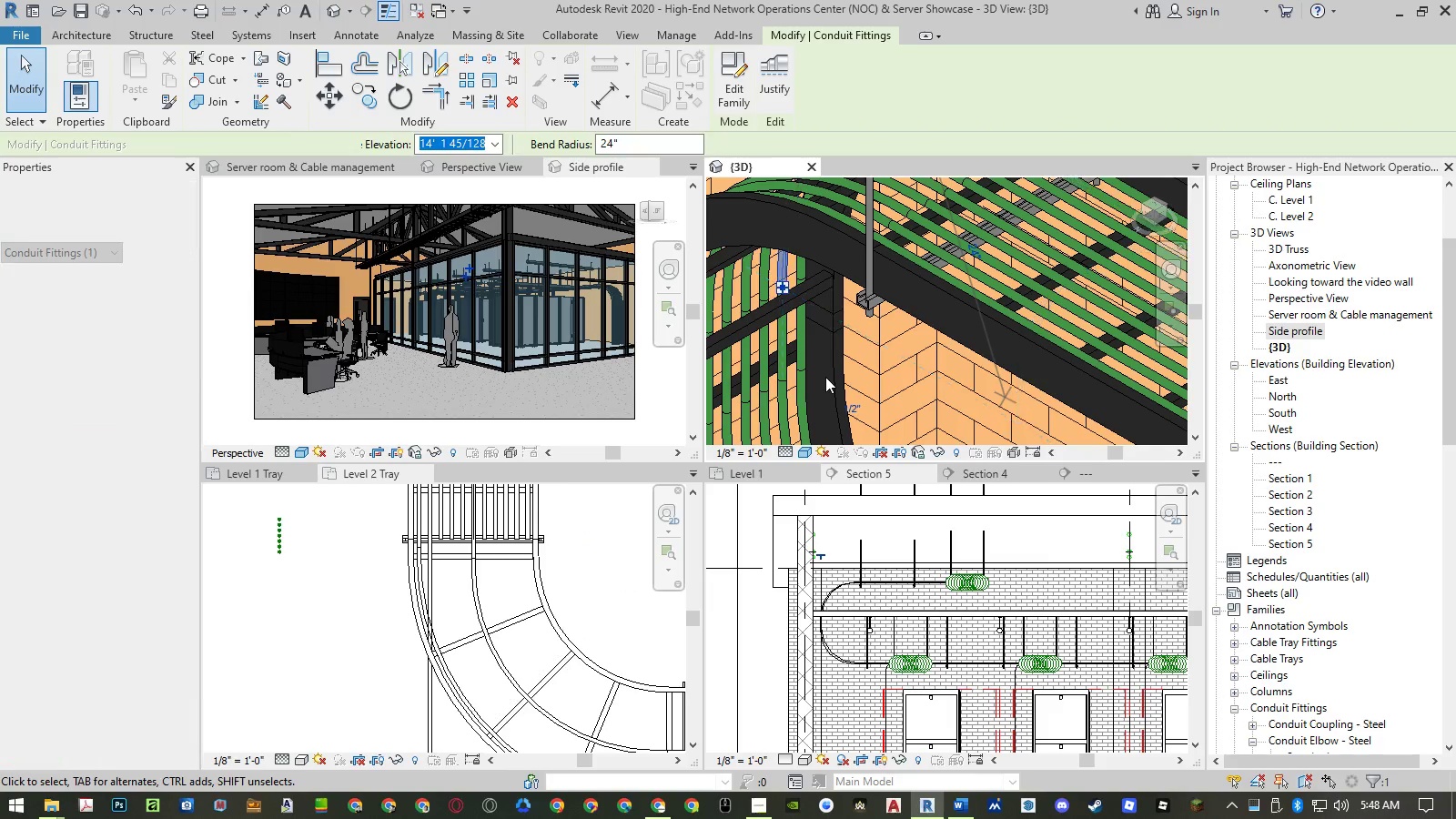 
key(Escape)
 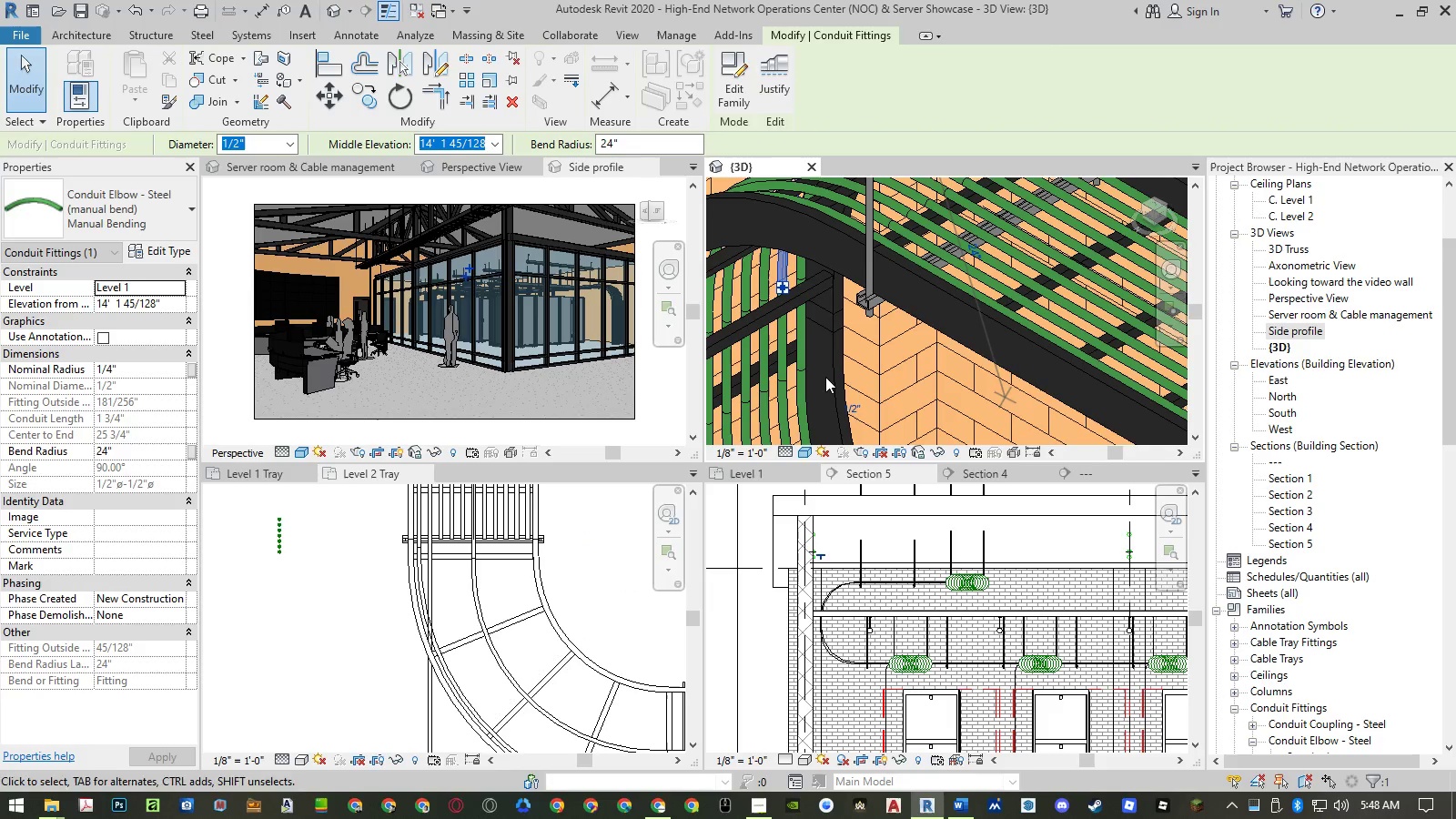 
key(Escape)
 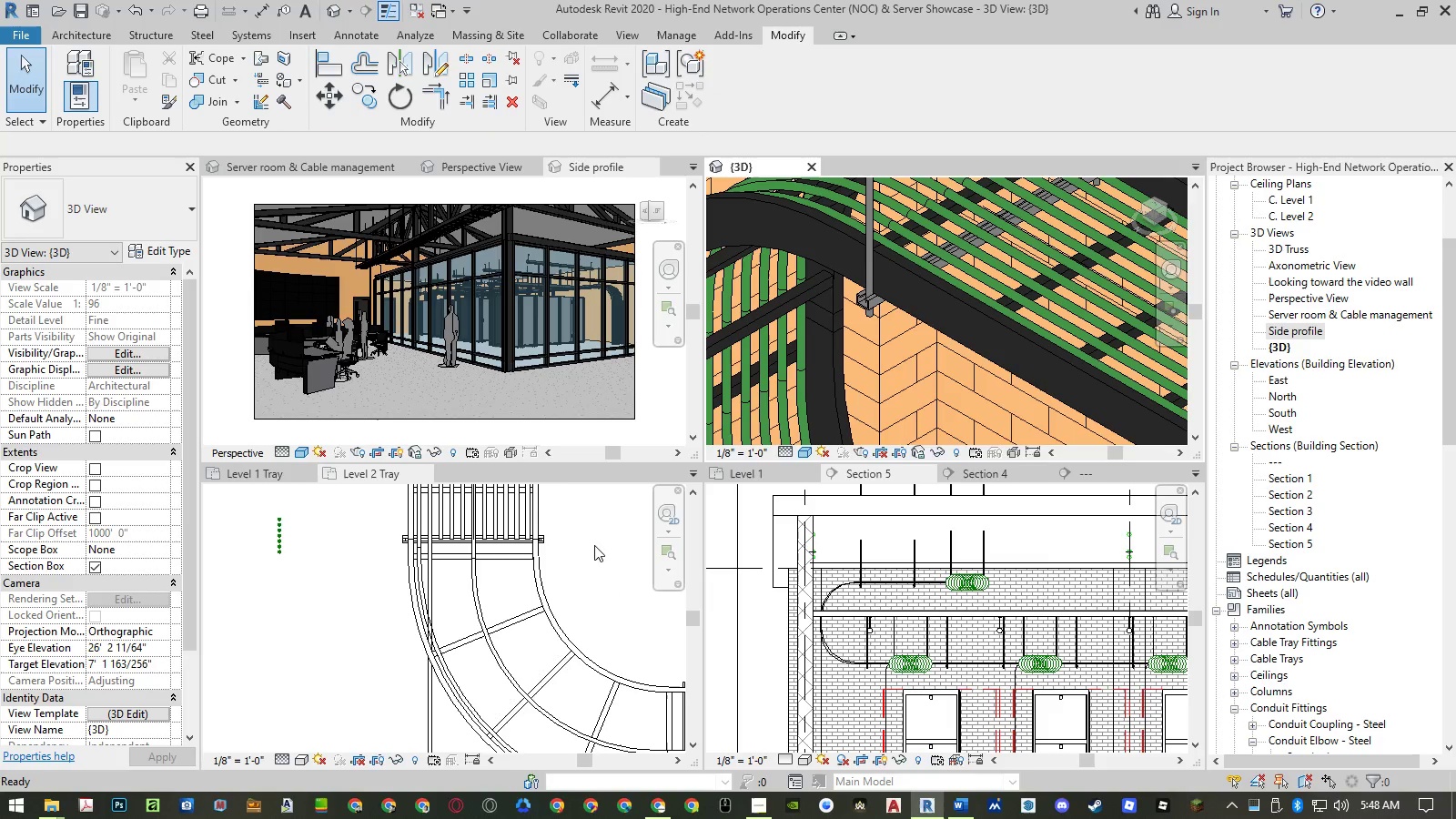 
left_click([606, 543])
 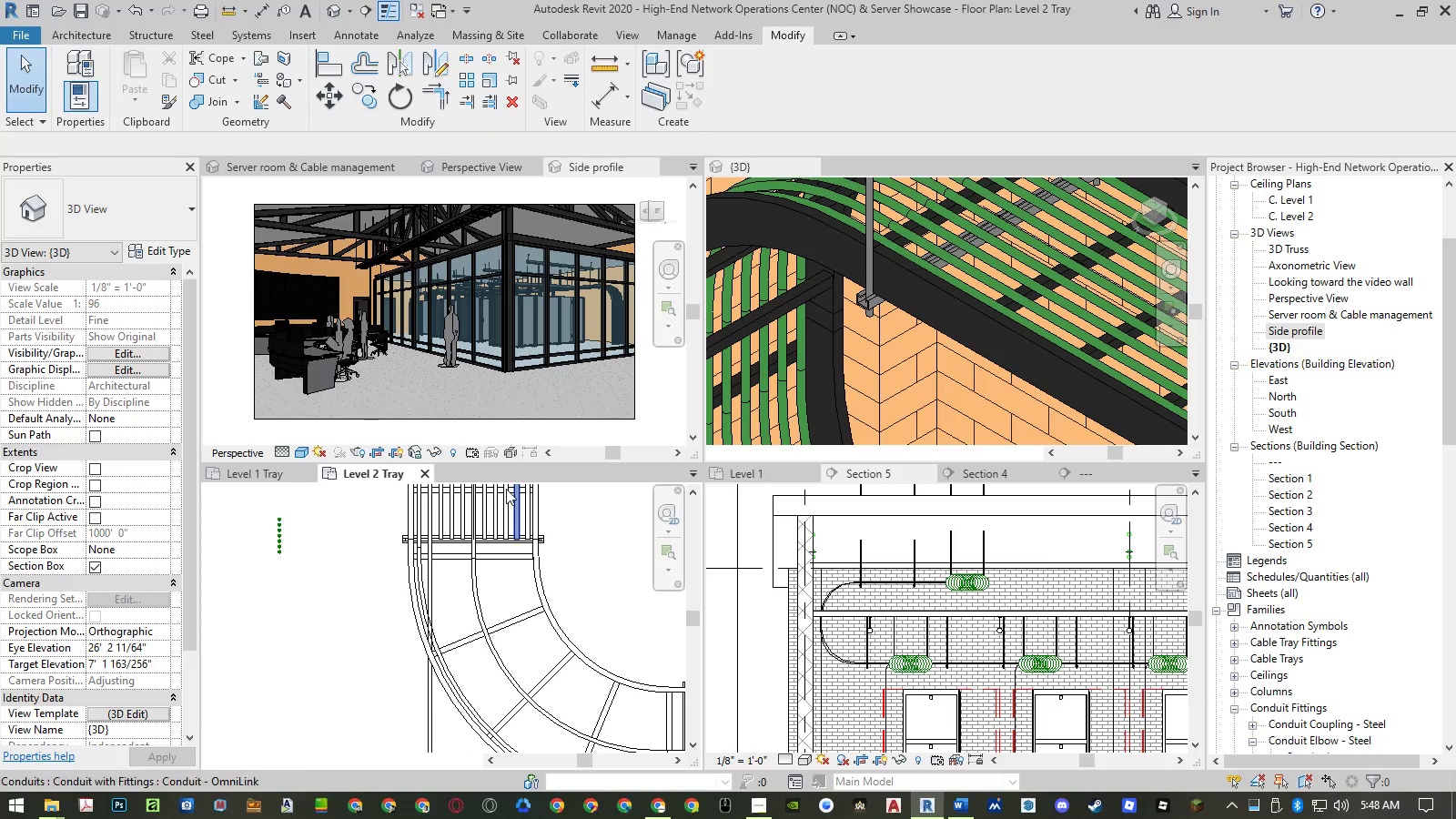 
scroll: coordinate [470, 637], scroll_direction: none, amount: 0.0
 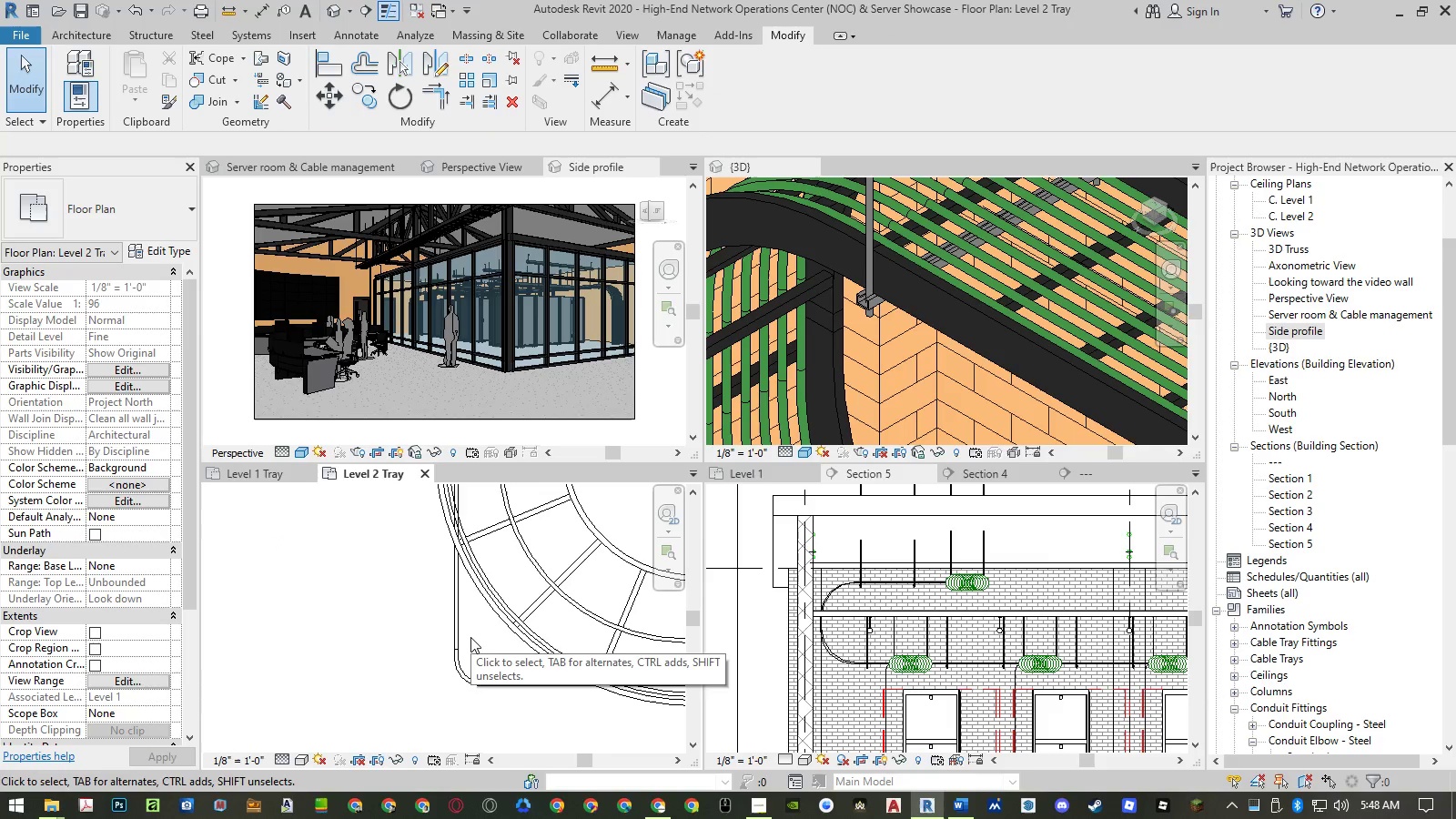 
type(ma)
 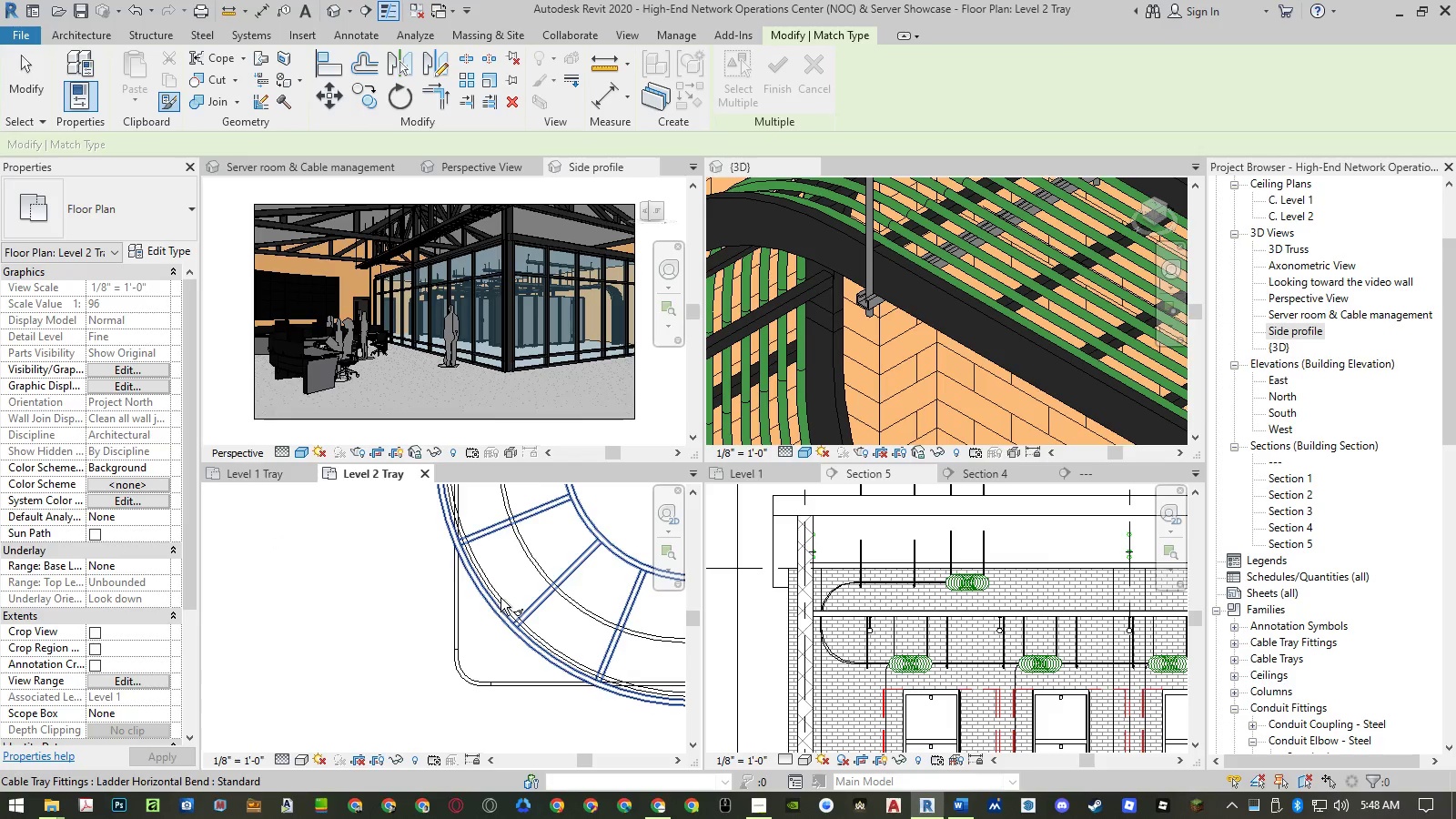 
left_click([500, 598])
 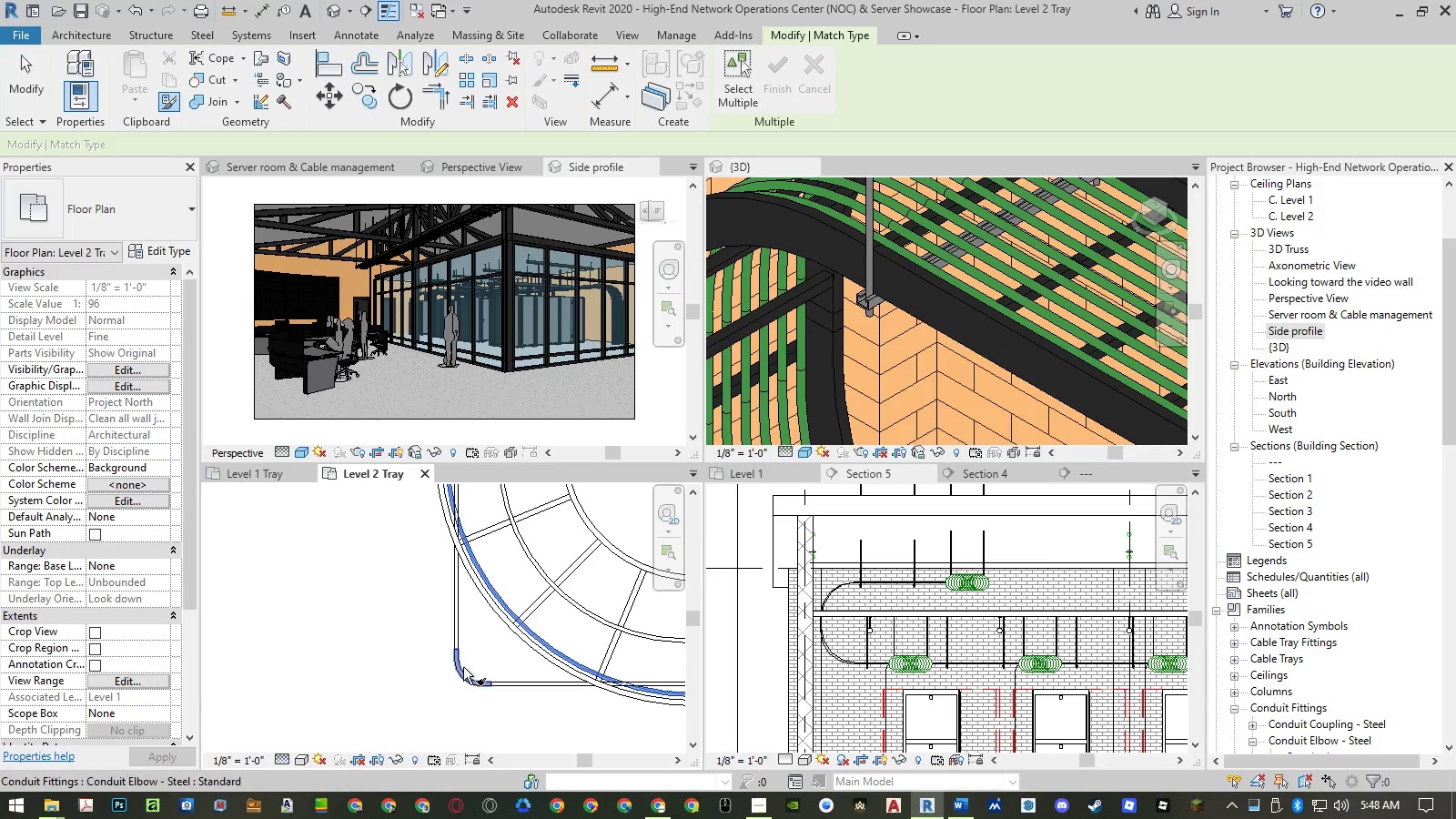 
left_click([462, 669])
 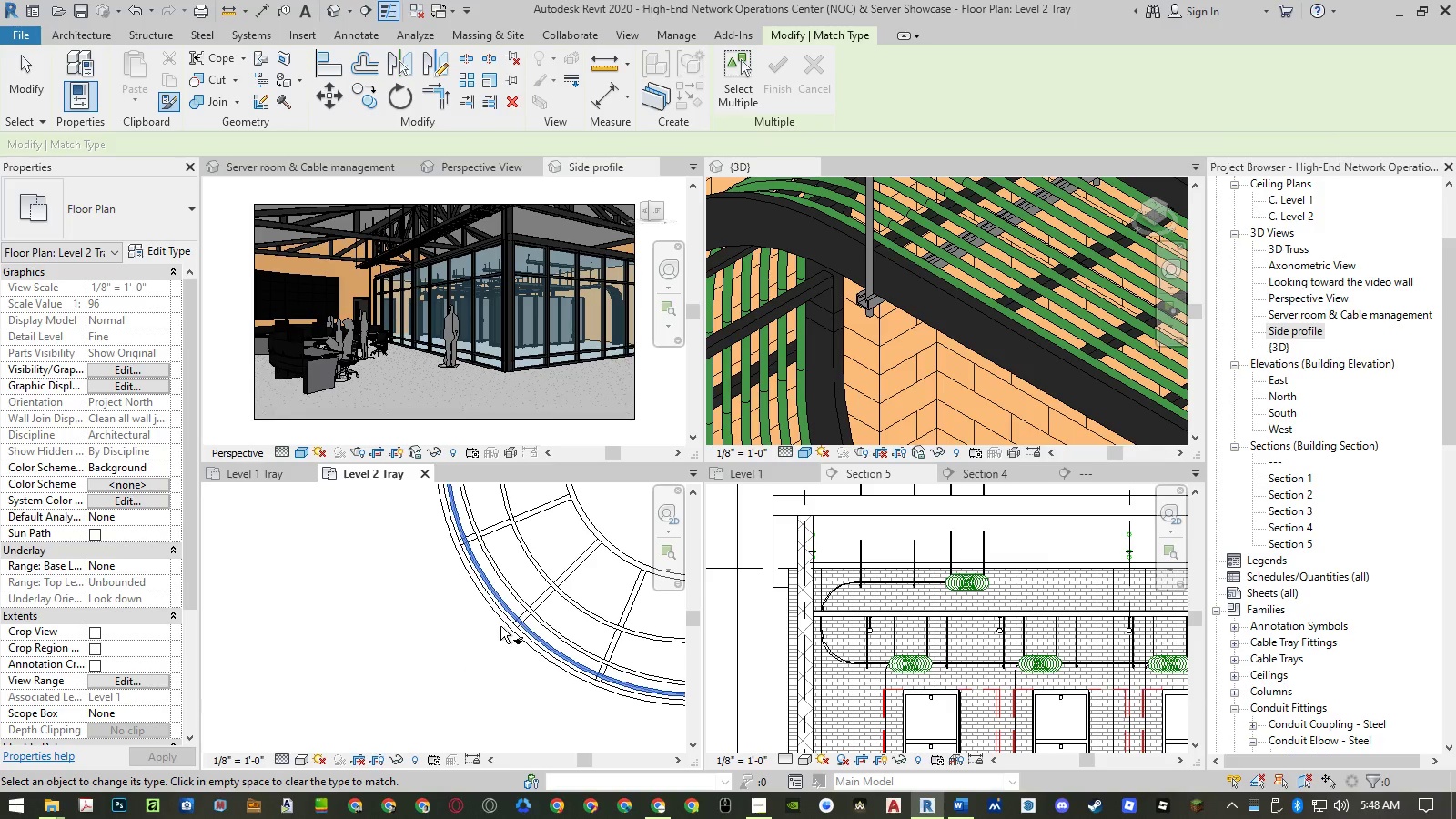 
key(Escape)
 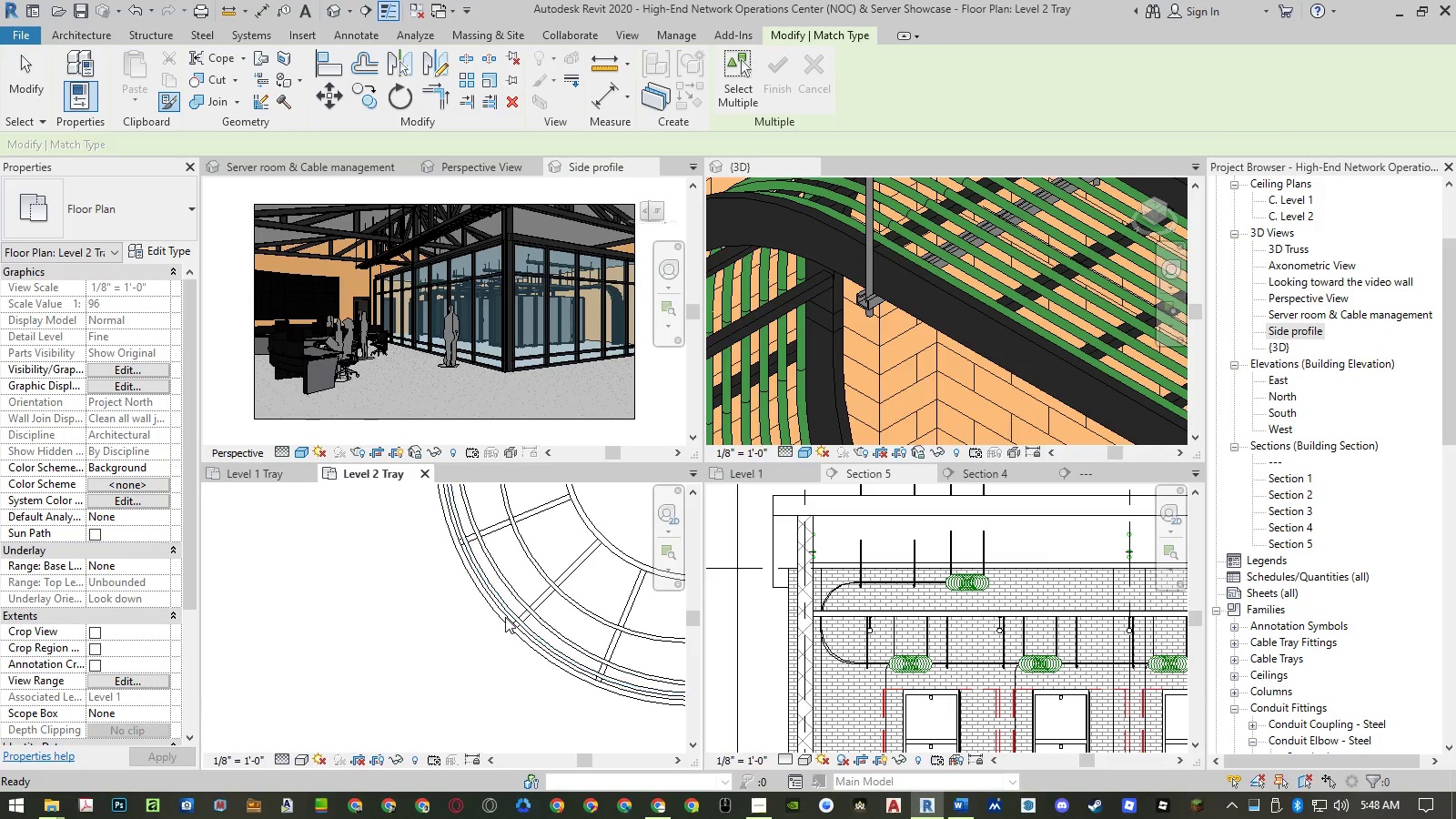 
key(Escape)
 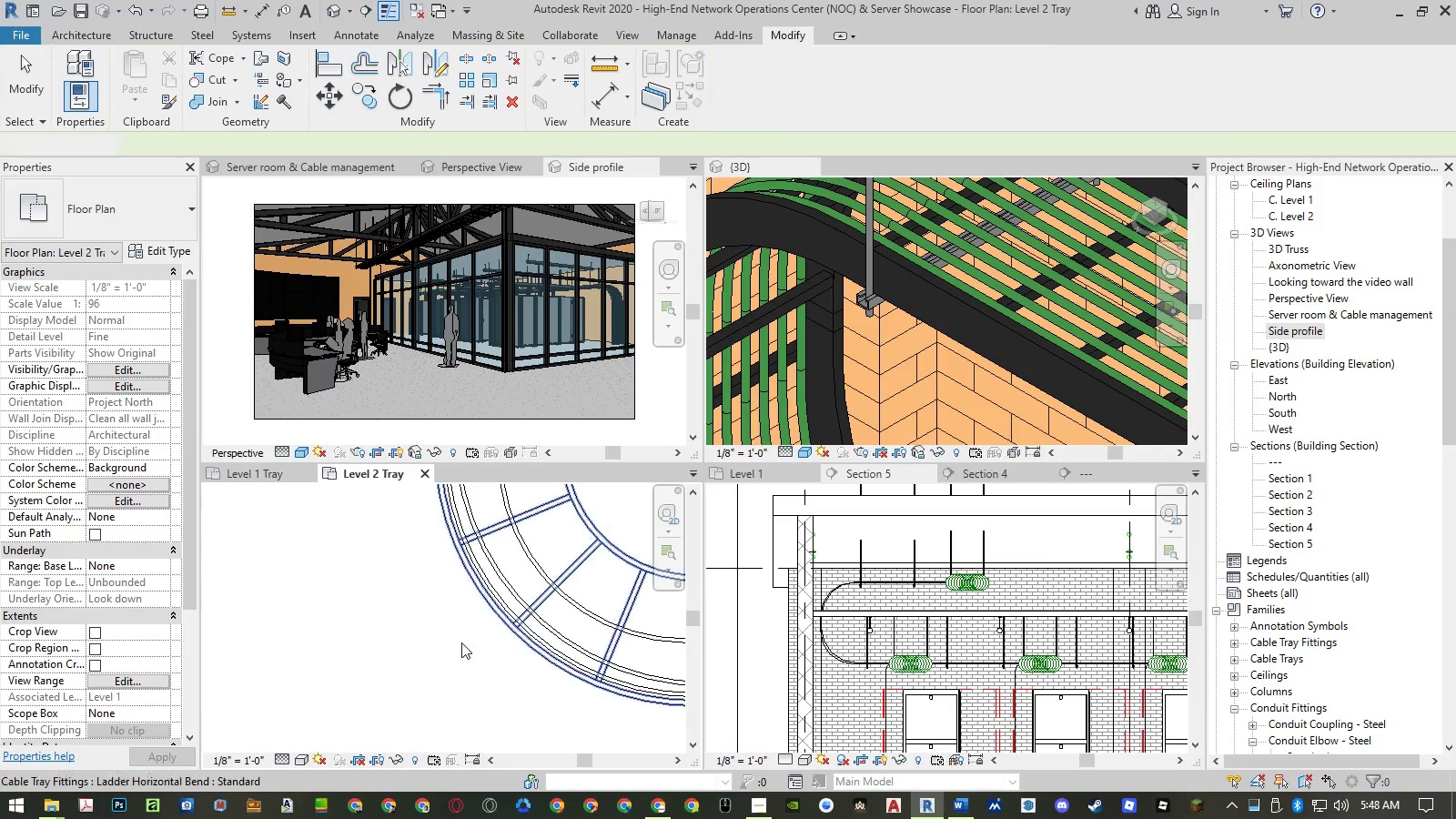 
scroll: coordinate [450, 650], scroll_direction: down, amount: 4.0
 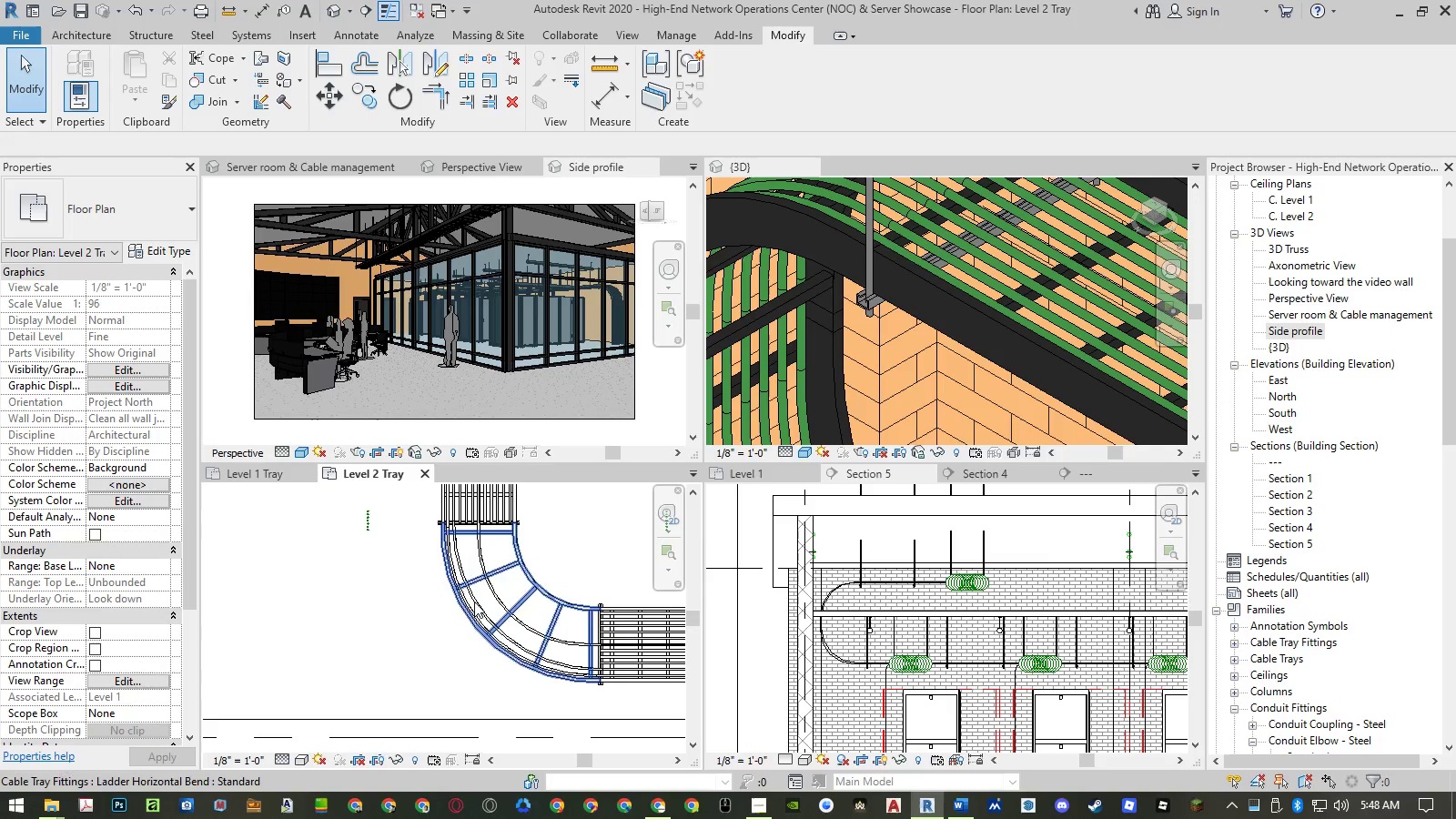 
scroll: coordinate [482, 576], scroll_direction: up, amount: 2.0
 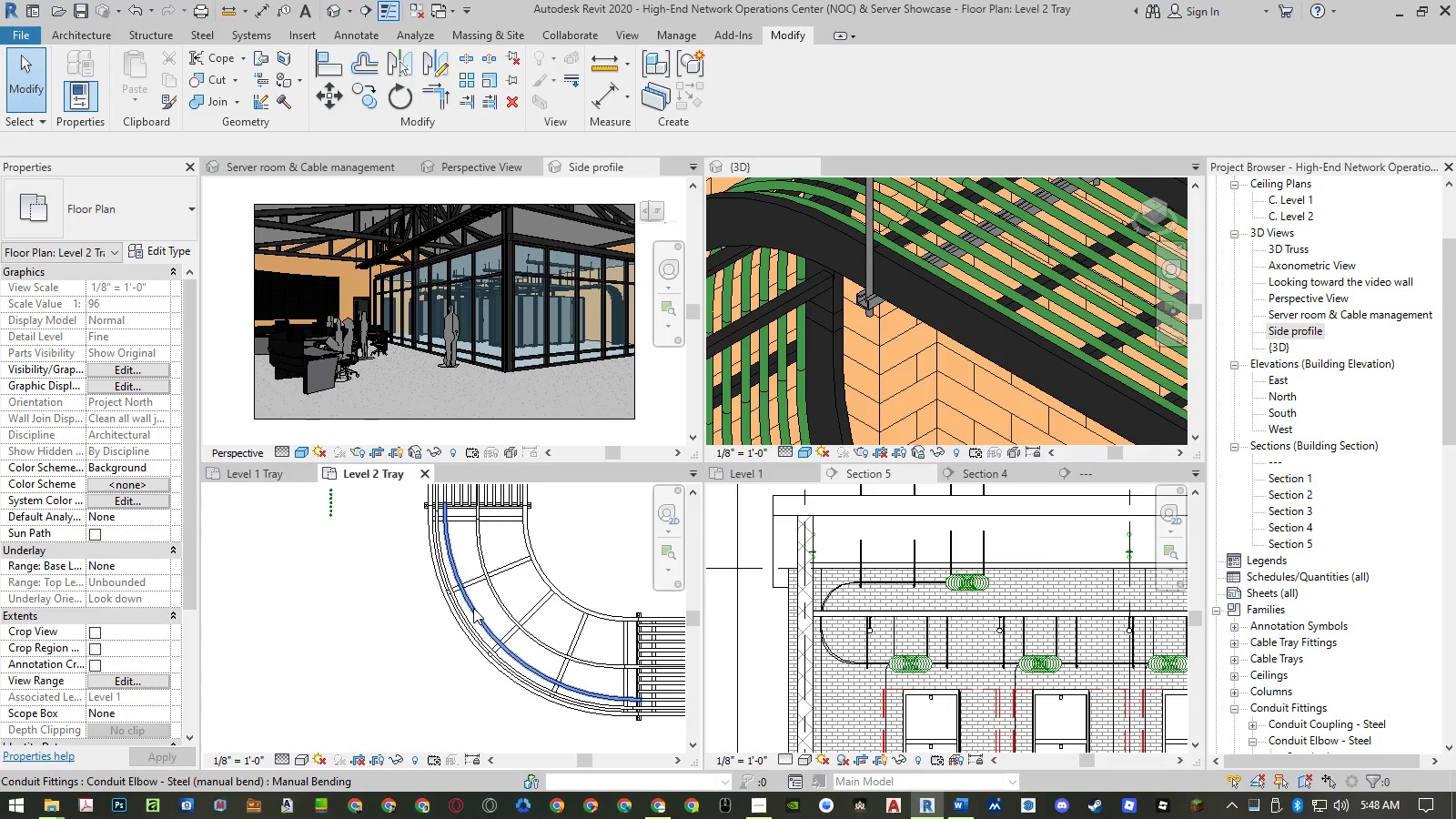 
left_click([473, 608])
 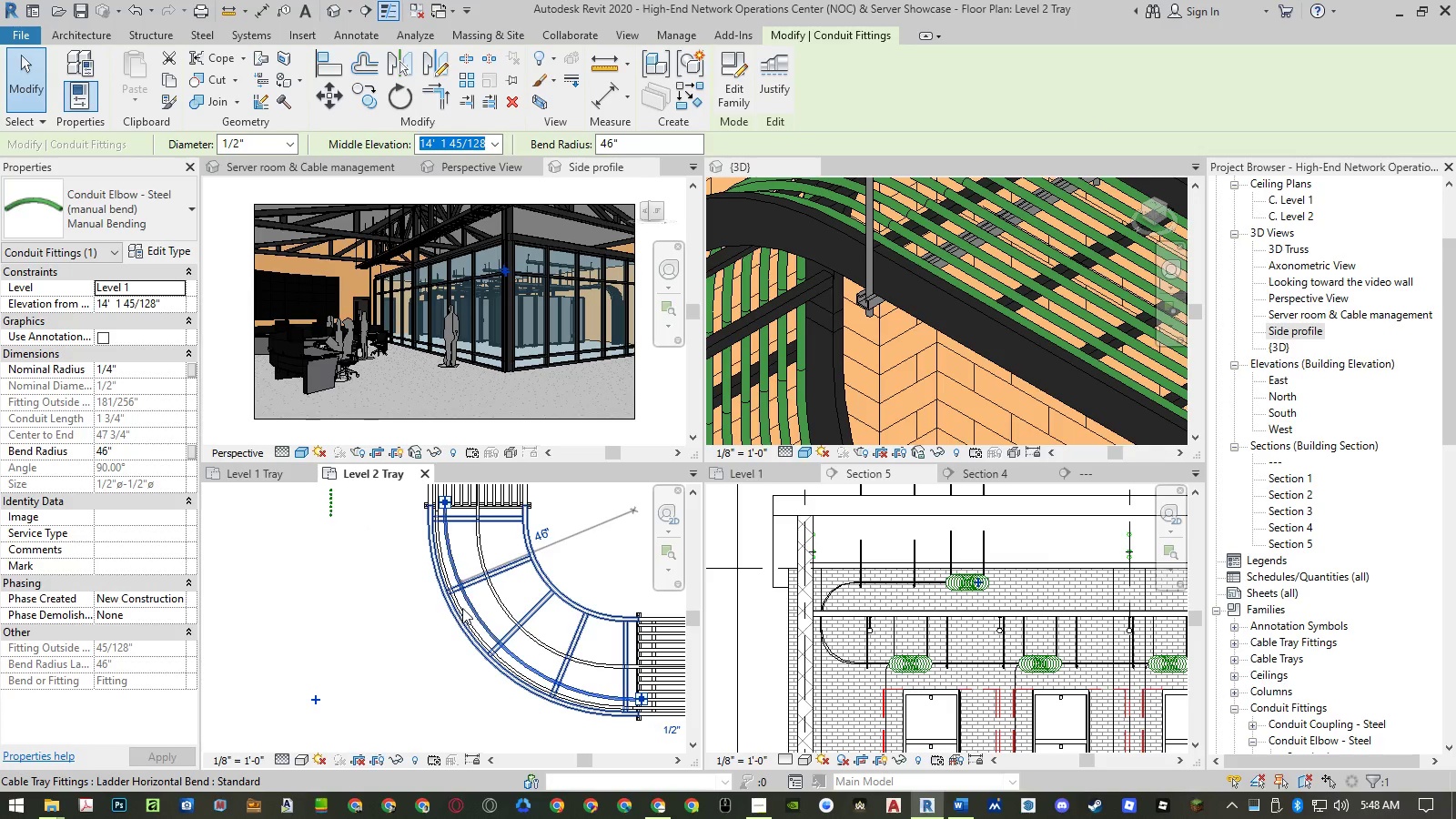 
left_click([136, 455])
 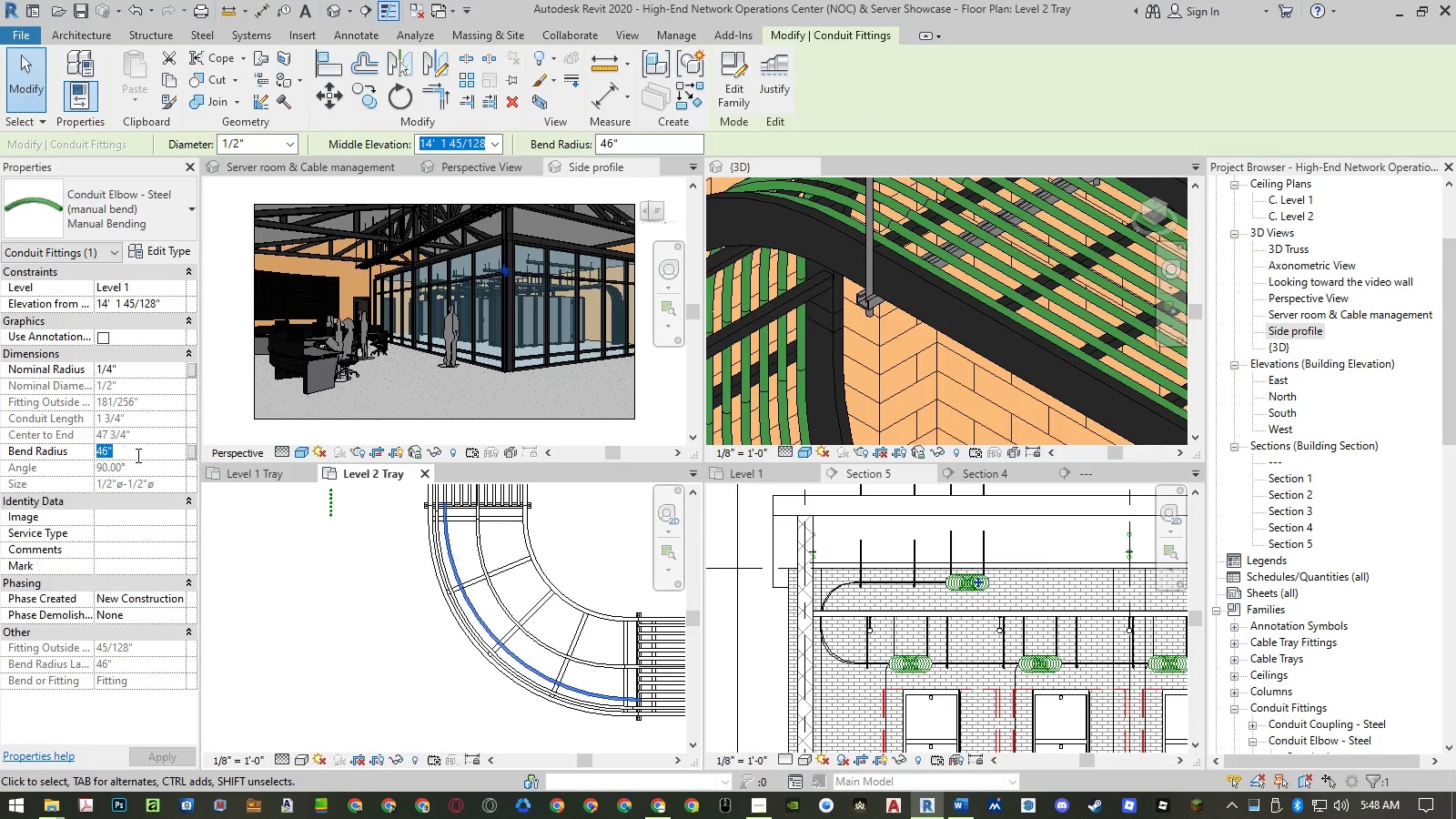 
key(Numpad4)
 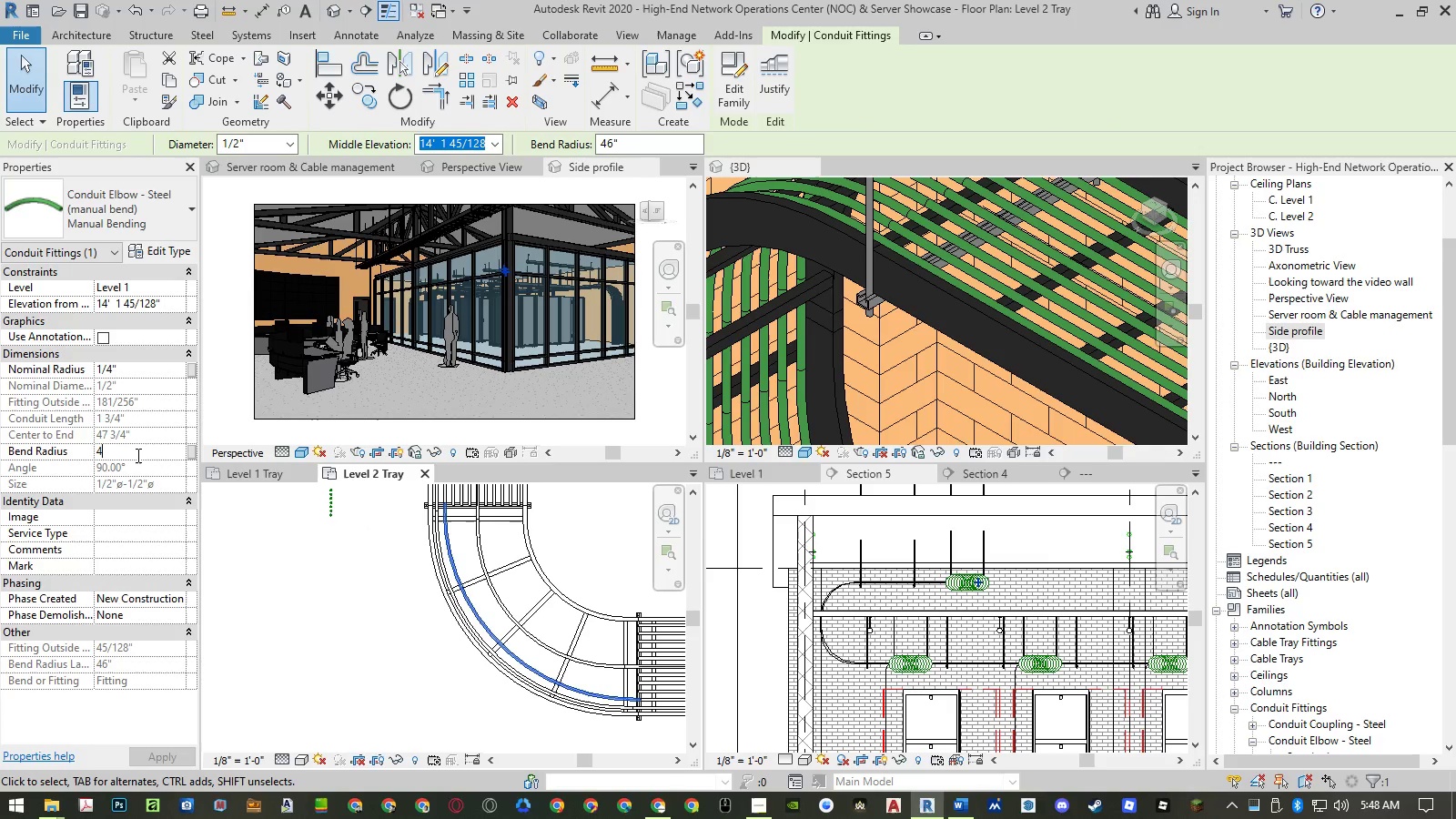 
key(Numpad4)
 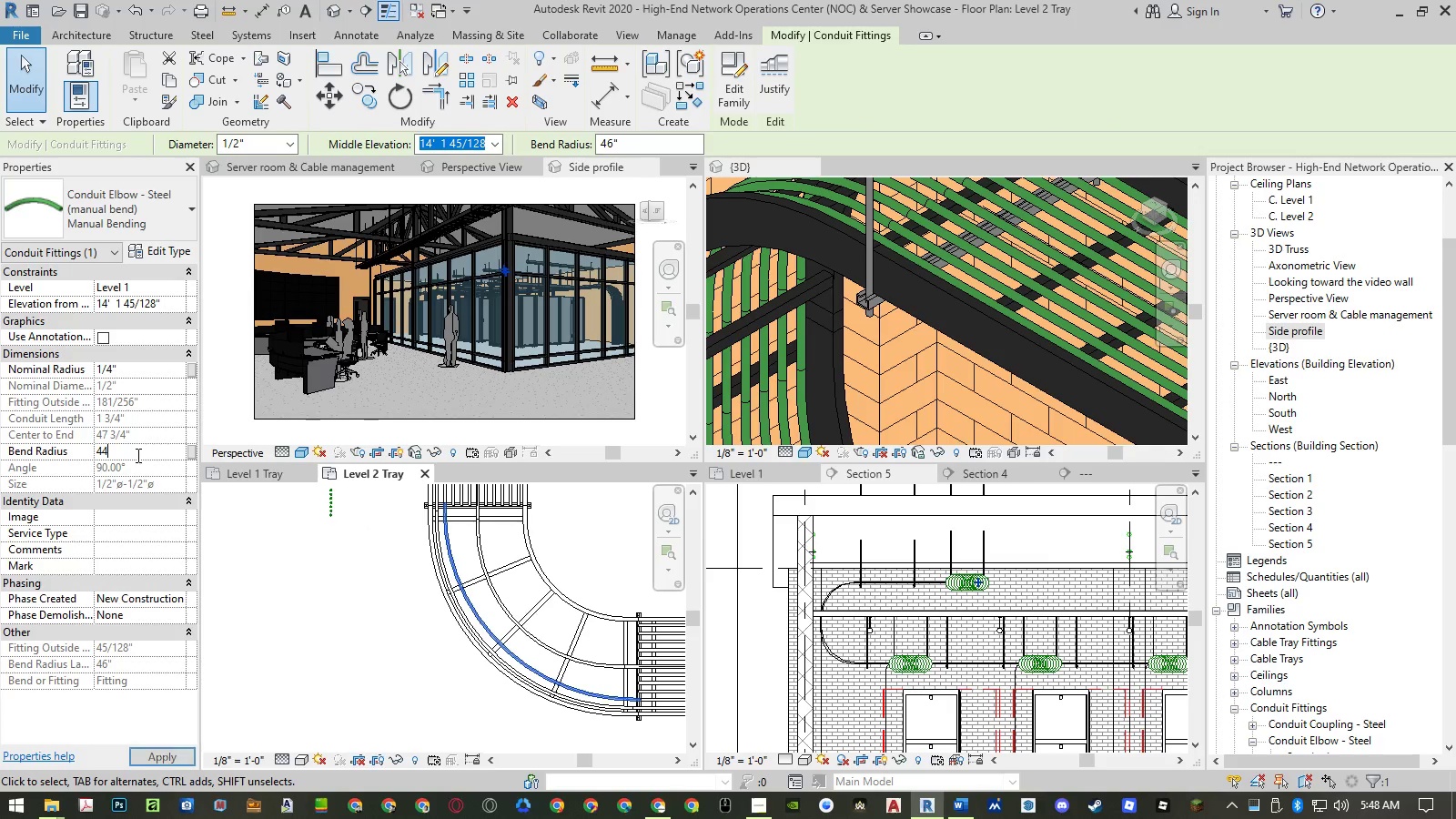 
key(NumpadEnter)
 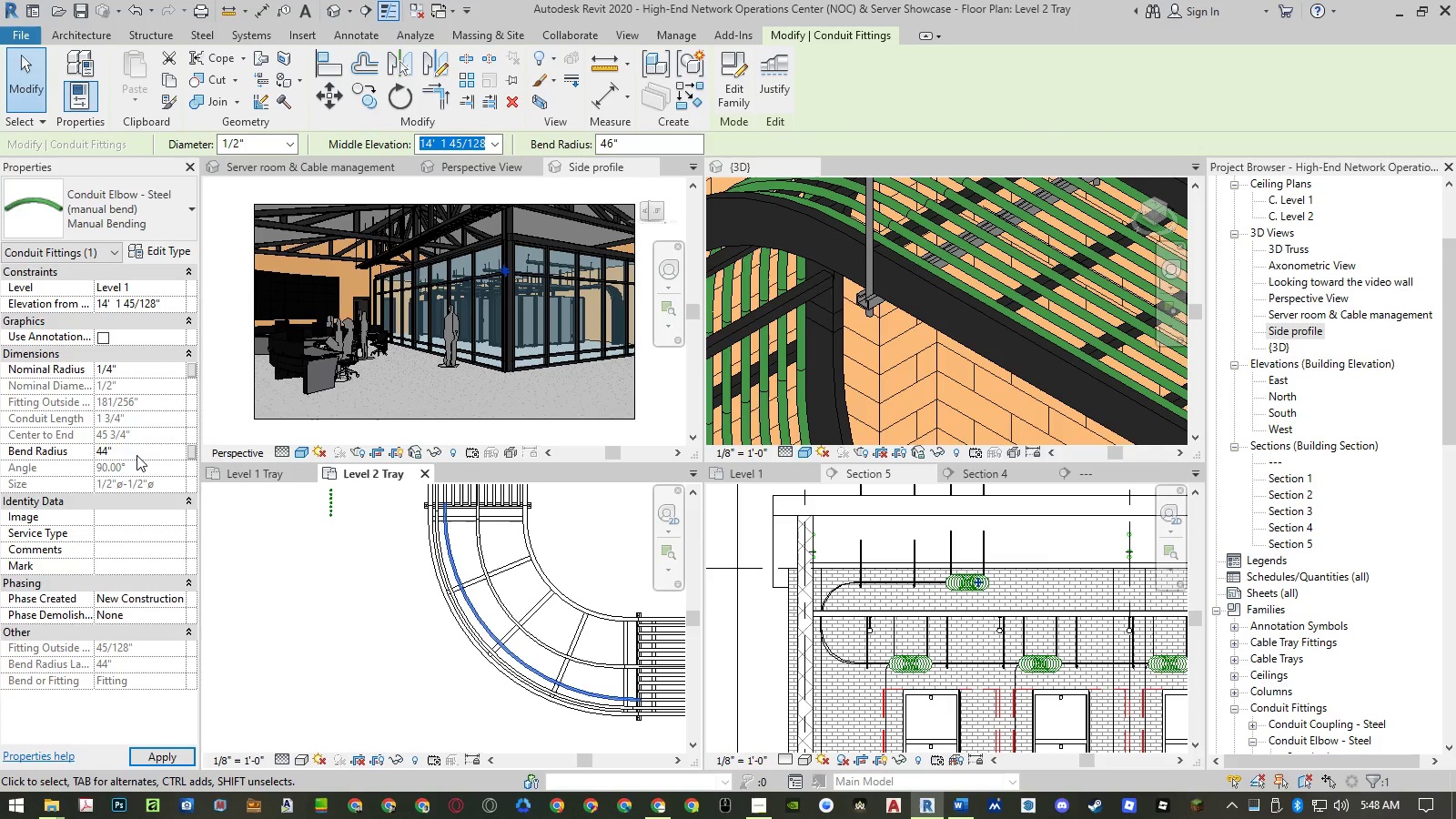 
key(NumpadEnter)
 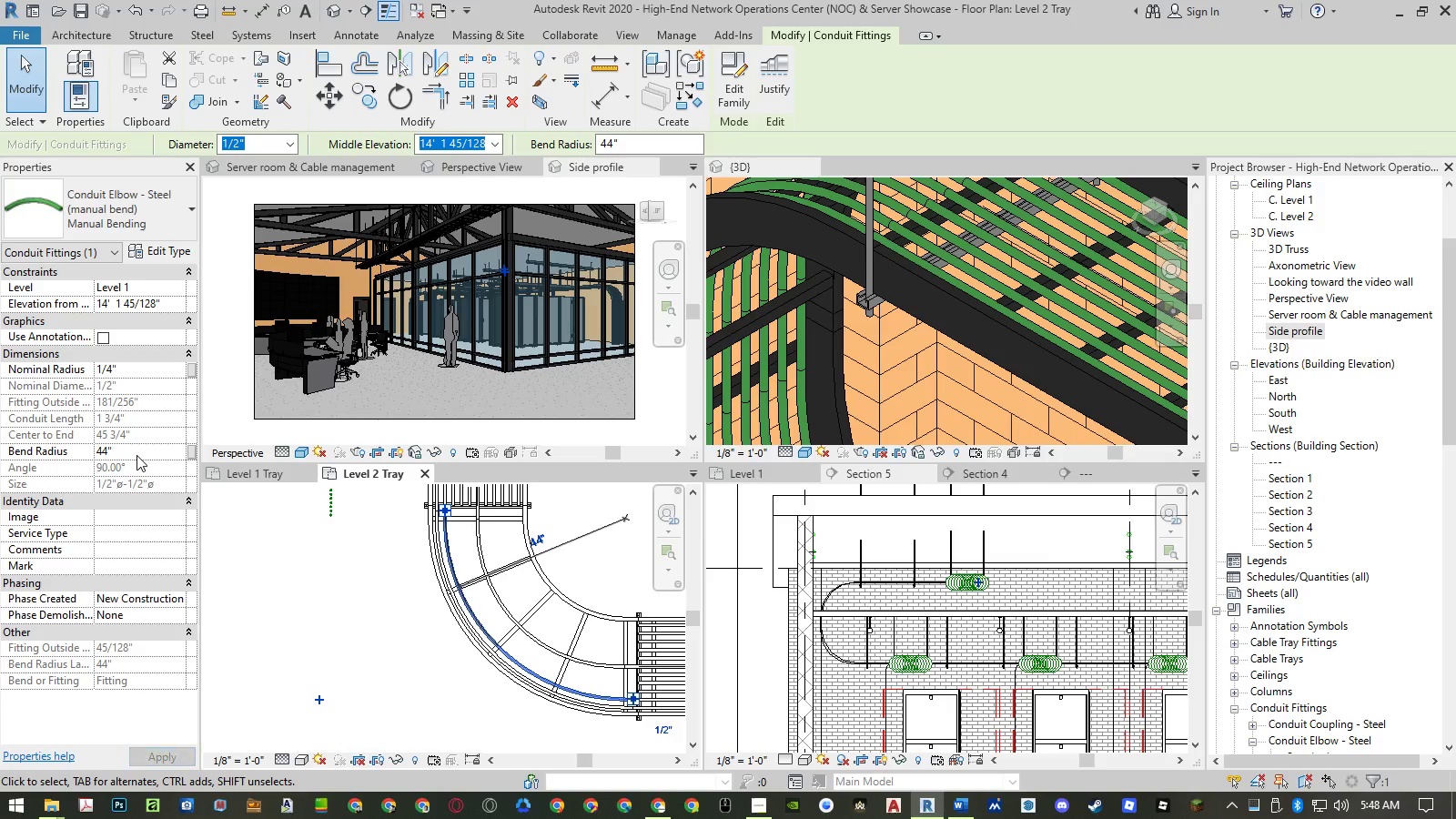 
key(Escape)
 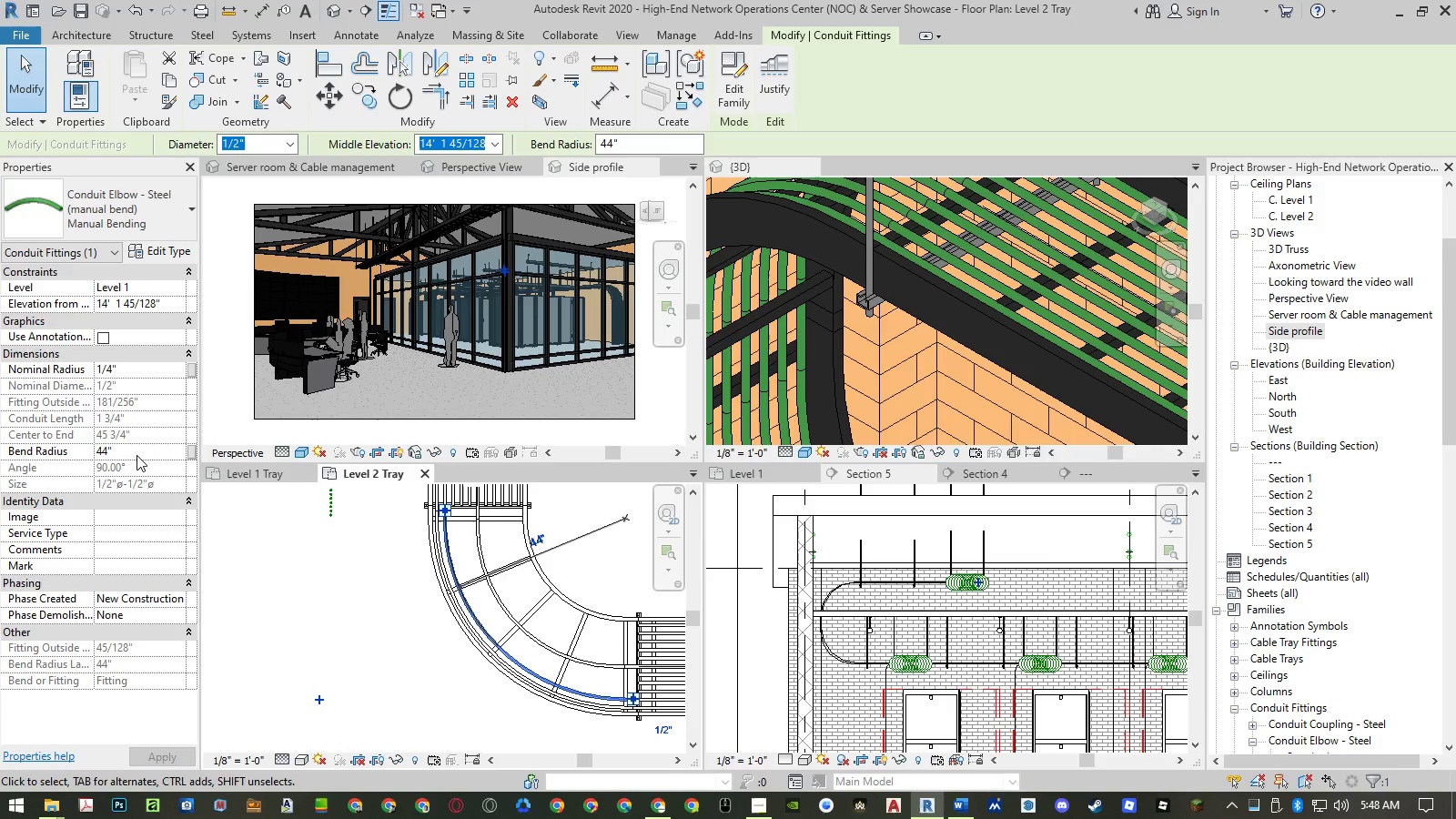 
key(Escape)
 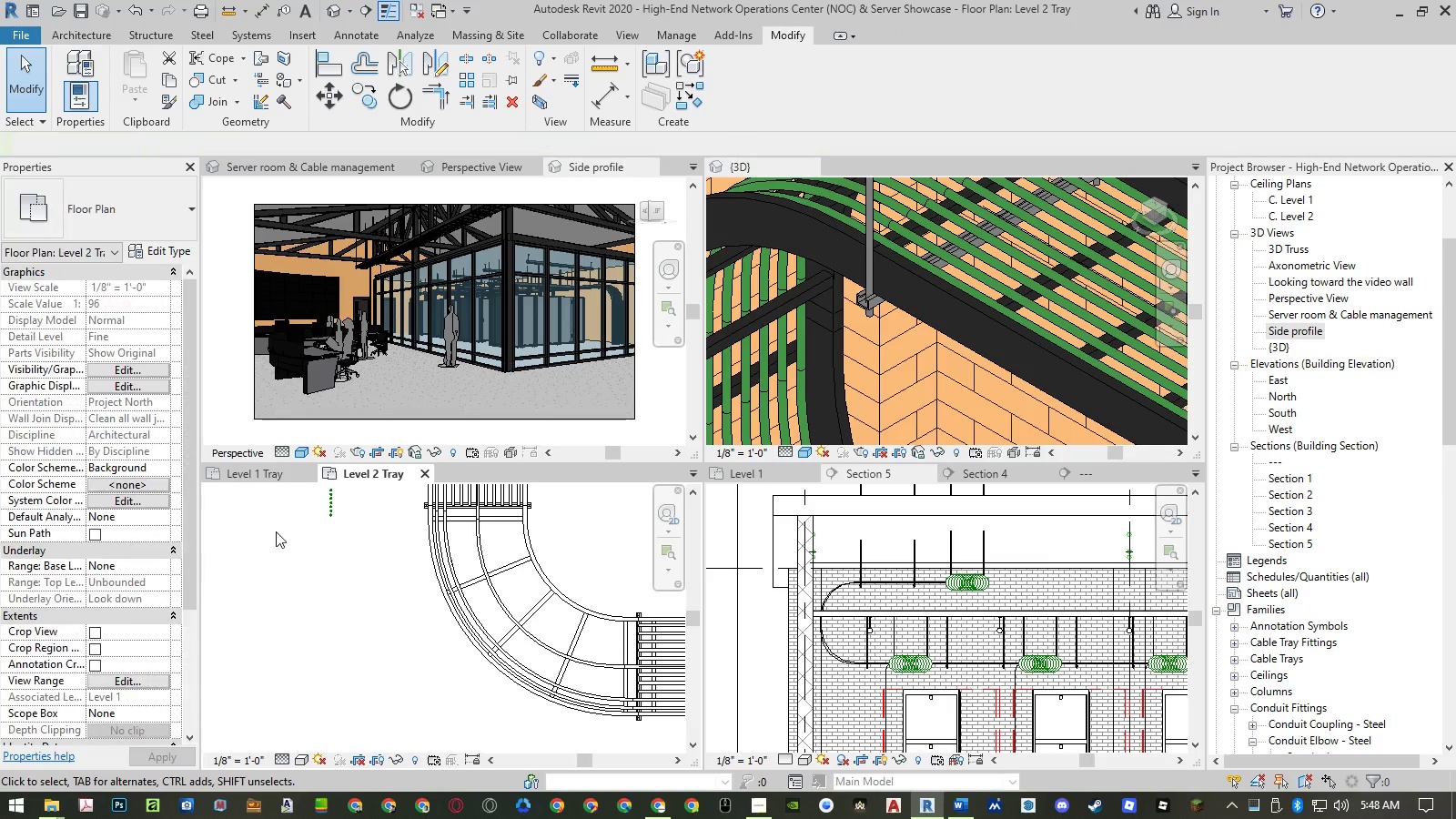 
scroll: coordinate [278, 533], scroll_direction: down, amount: 2.0
 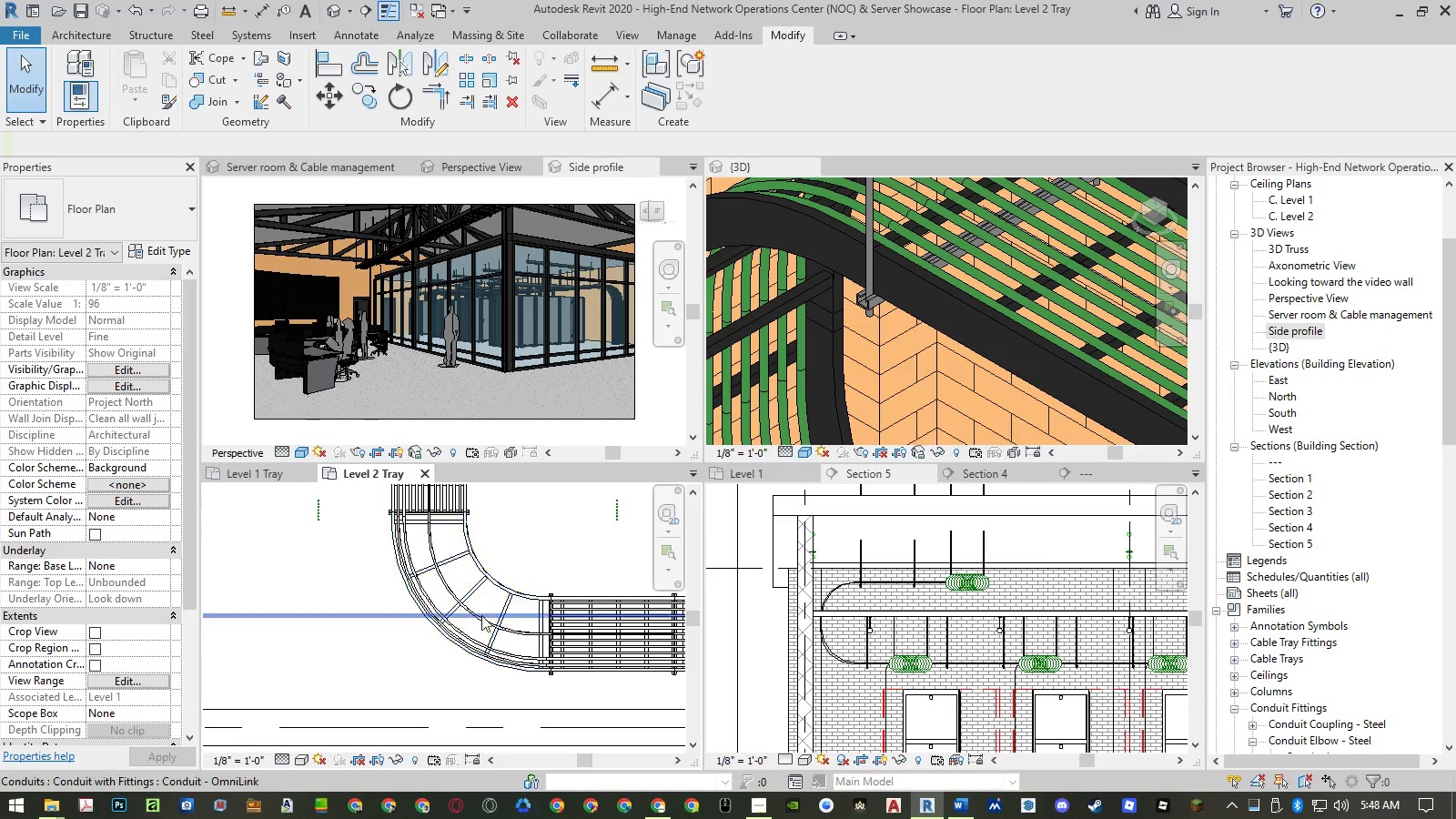 
scroll: coordinate [512, 617], scroll_direction: up, amount: 3.0
 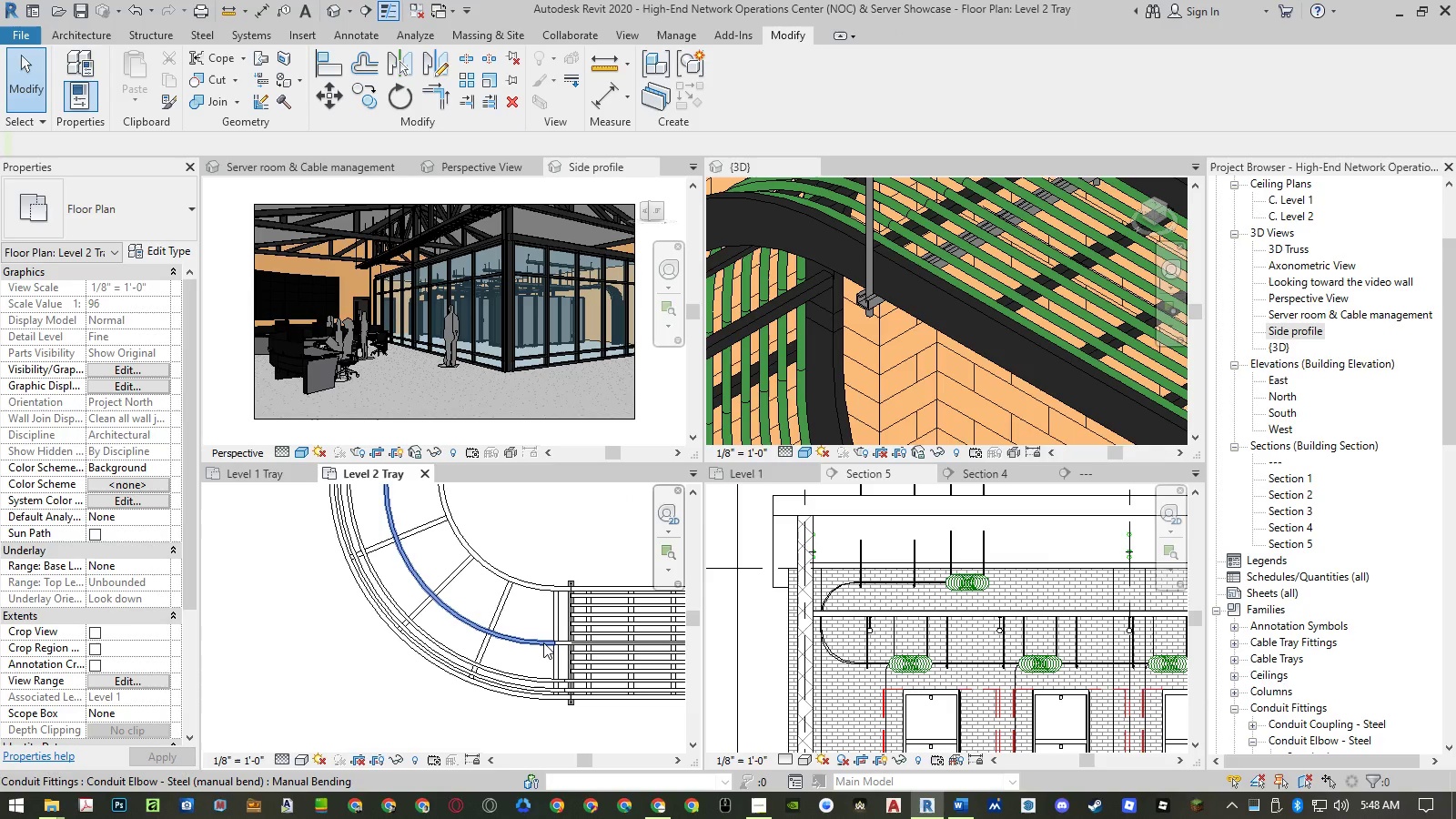 
type(tr)
 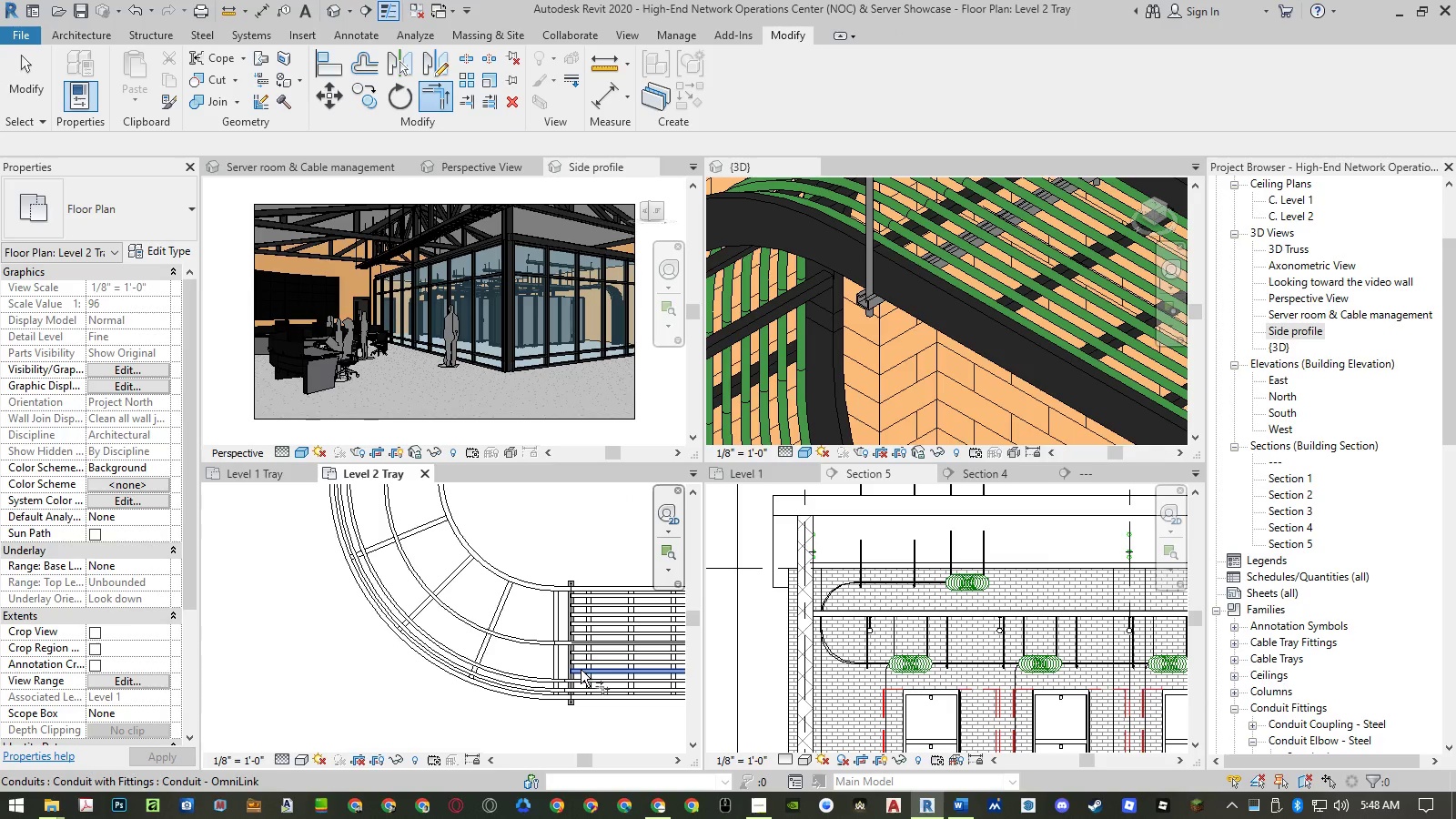 
left_click([581, 670])
 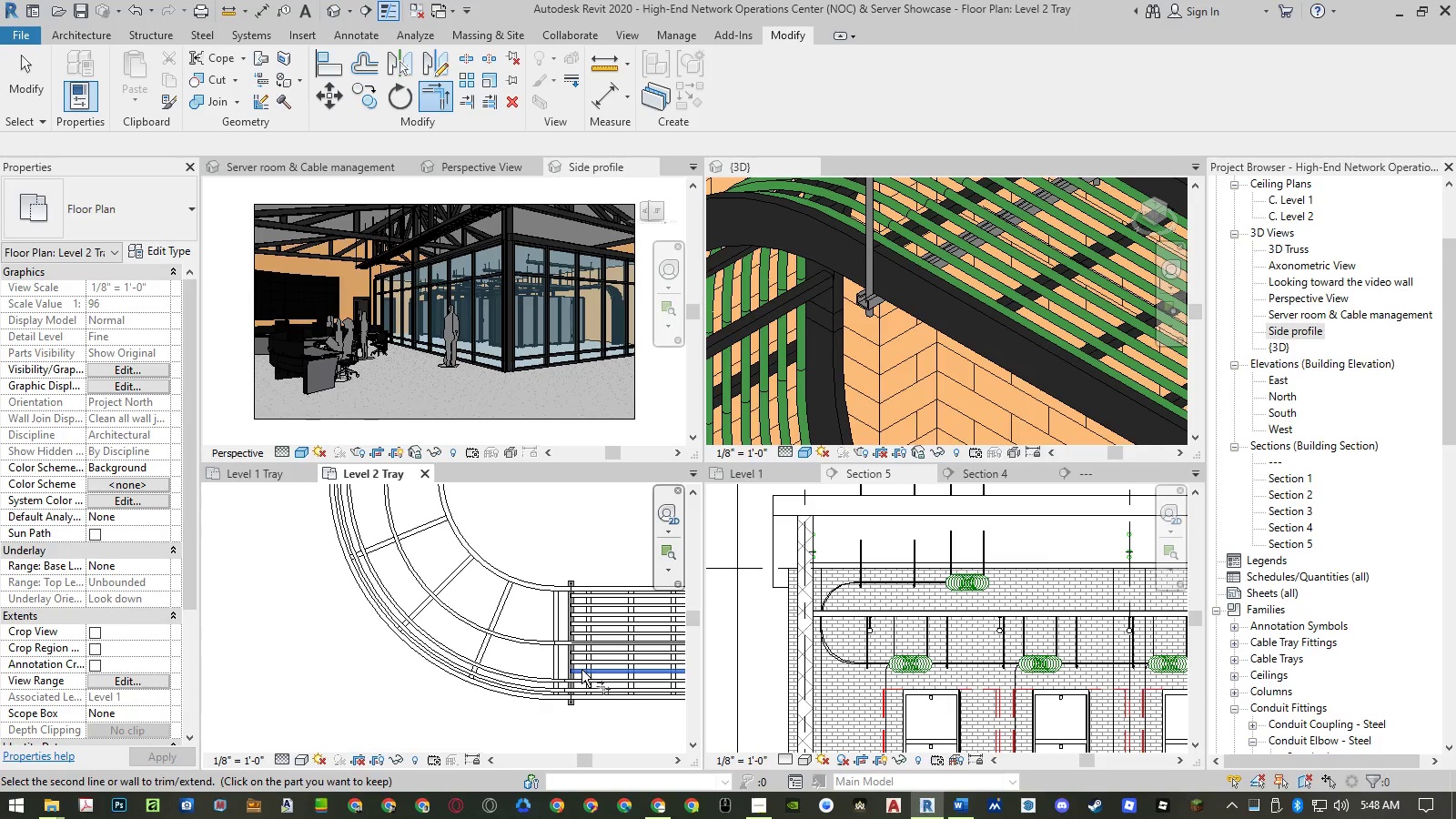 
scroll: coordinate [581, 670], scroll_direction: down, amount: 5.0
 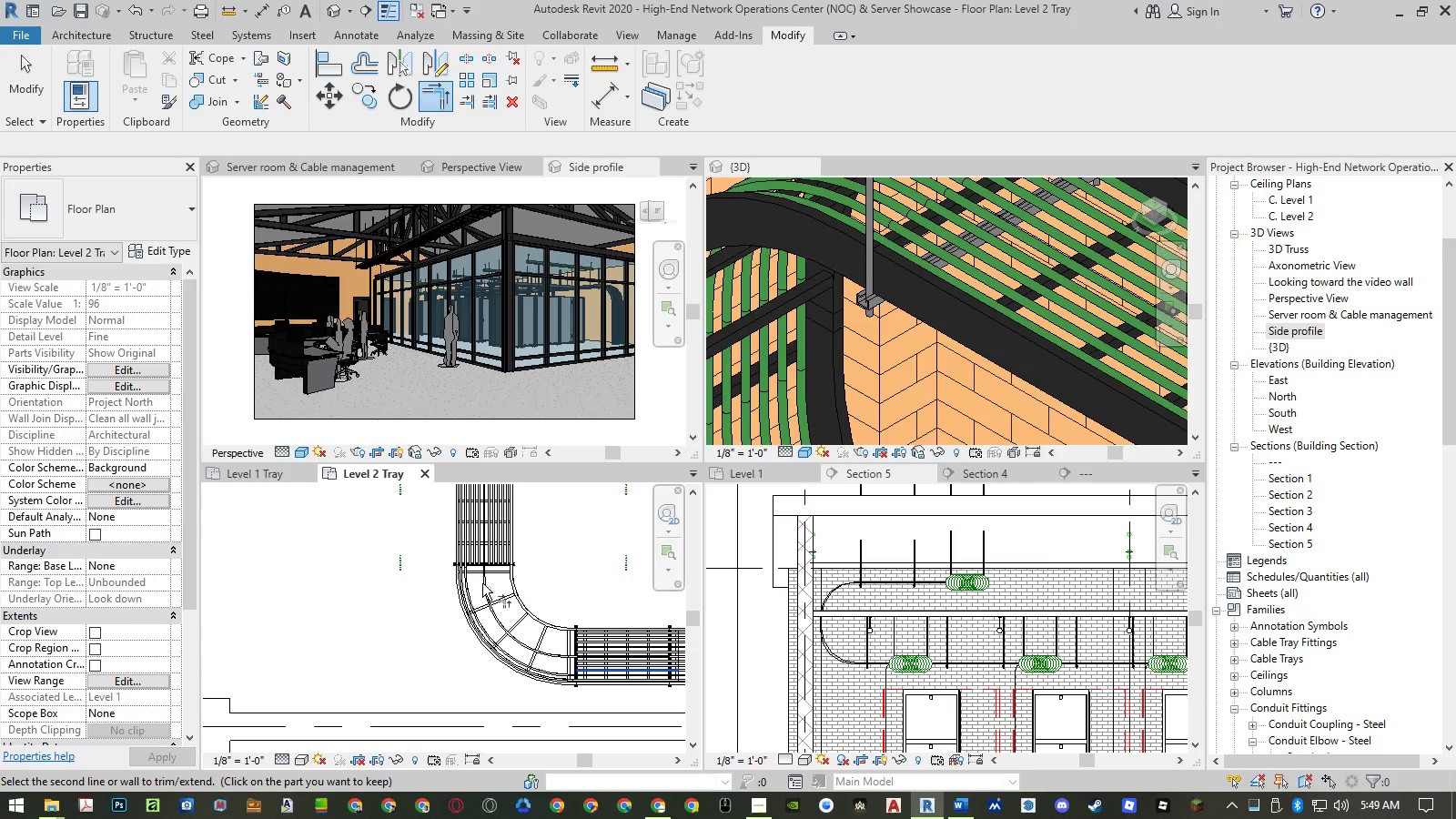 
scroll: coordinate [462, 570], scroll_direction: up, amount: 6.0
 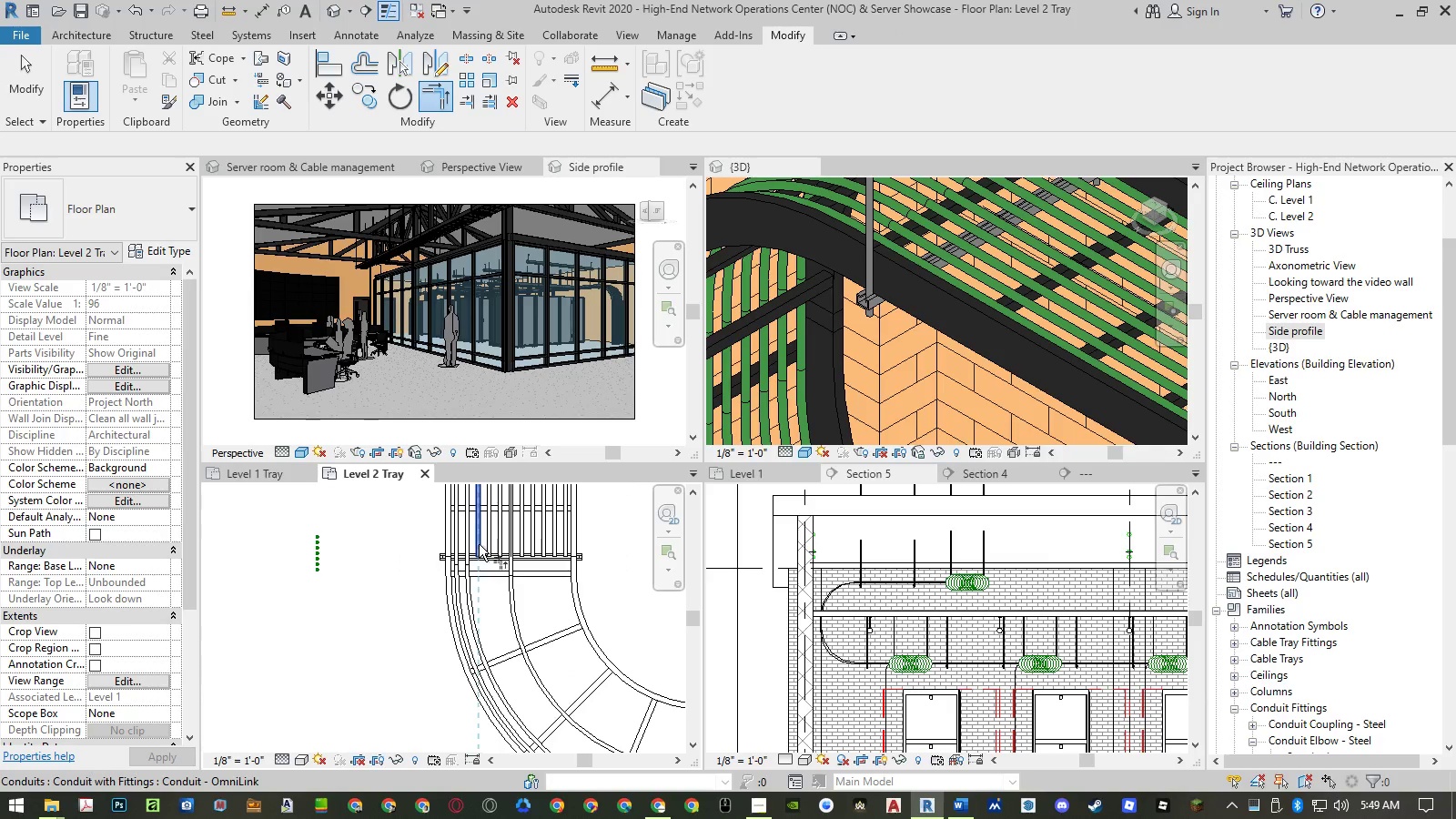 
left_click([479, 544])
 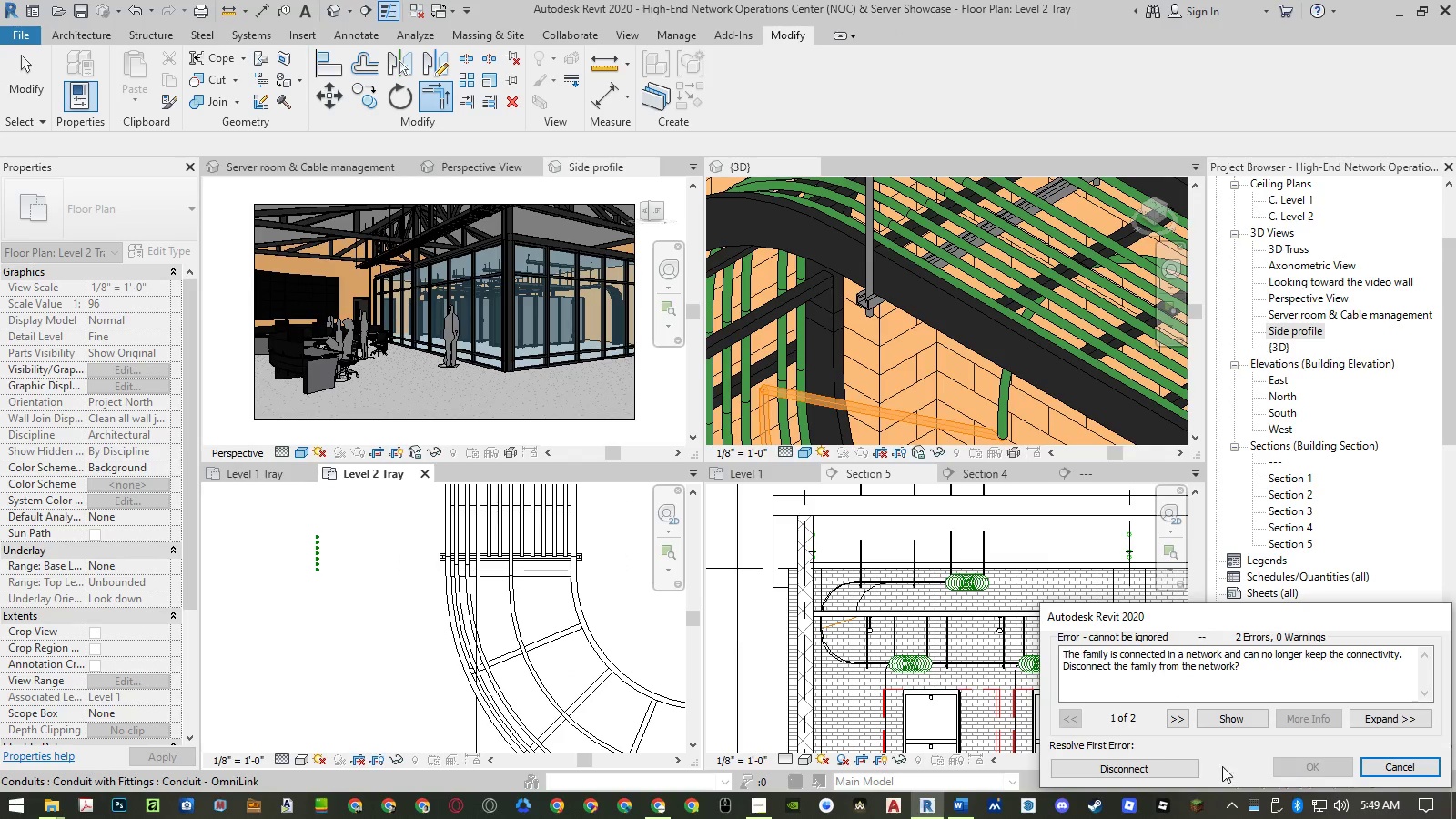 
left_click([1182, 770])
 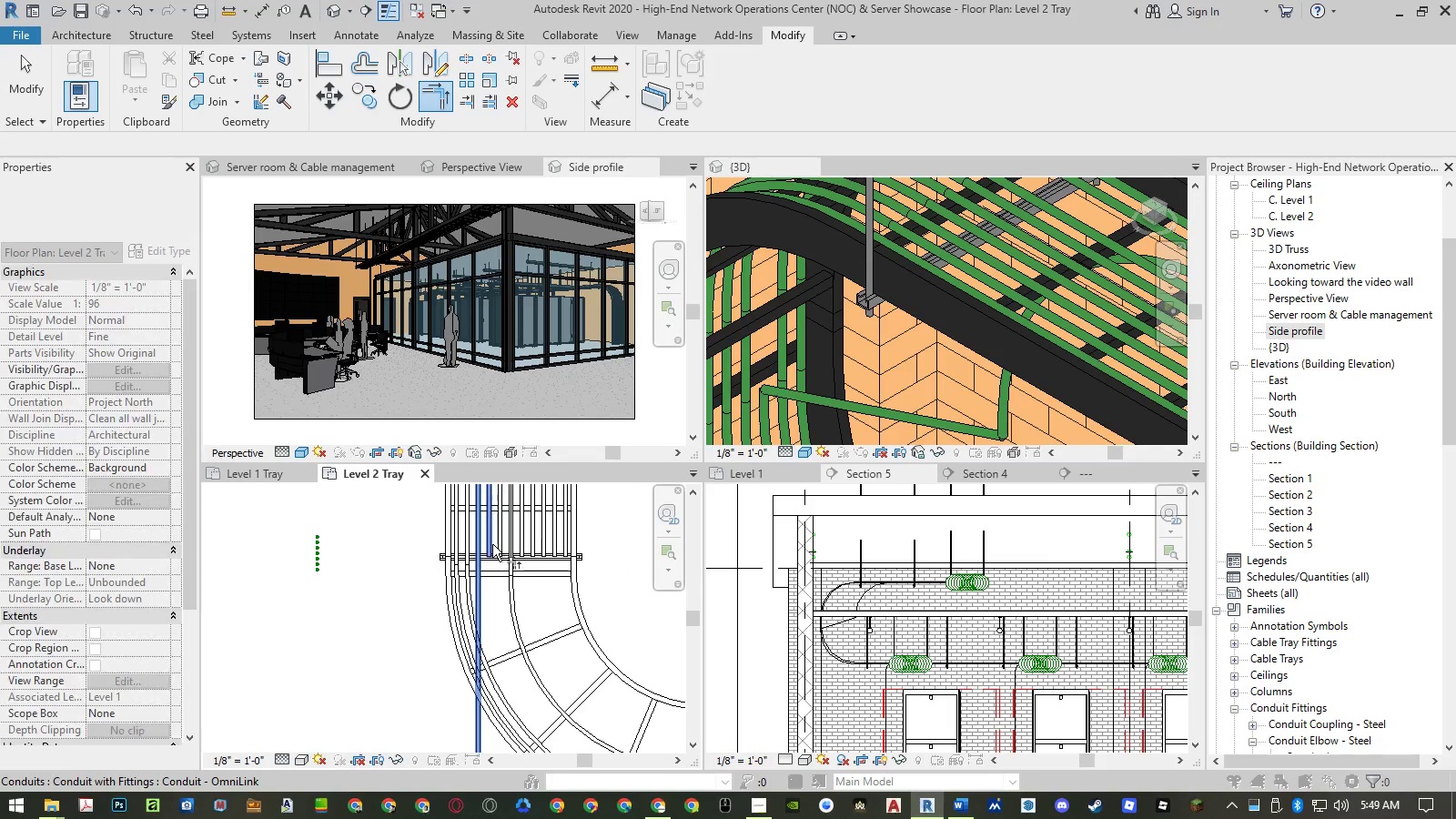 
left_click([492, 544])
 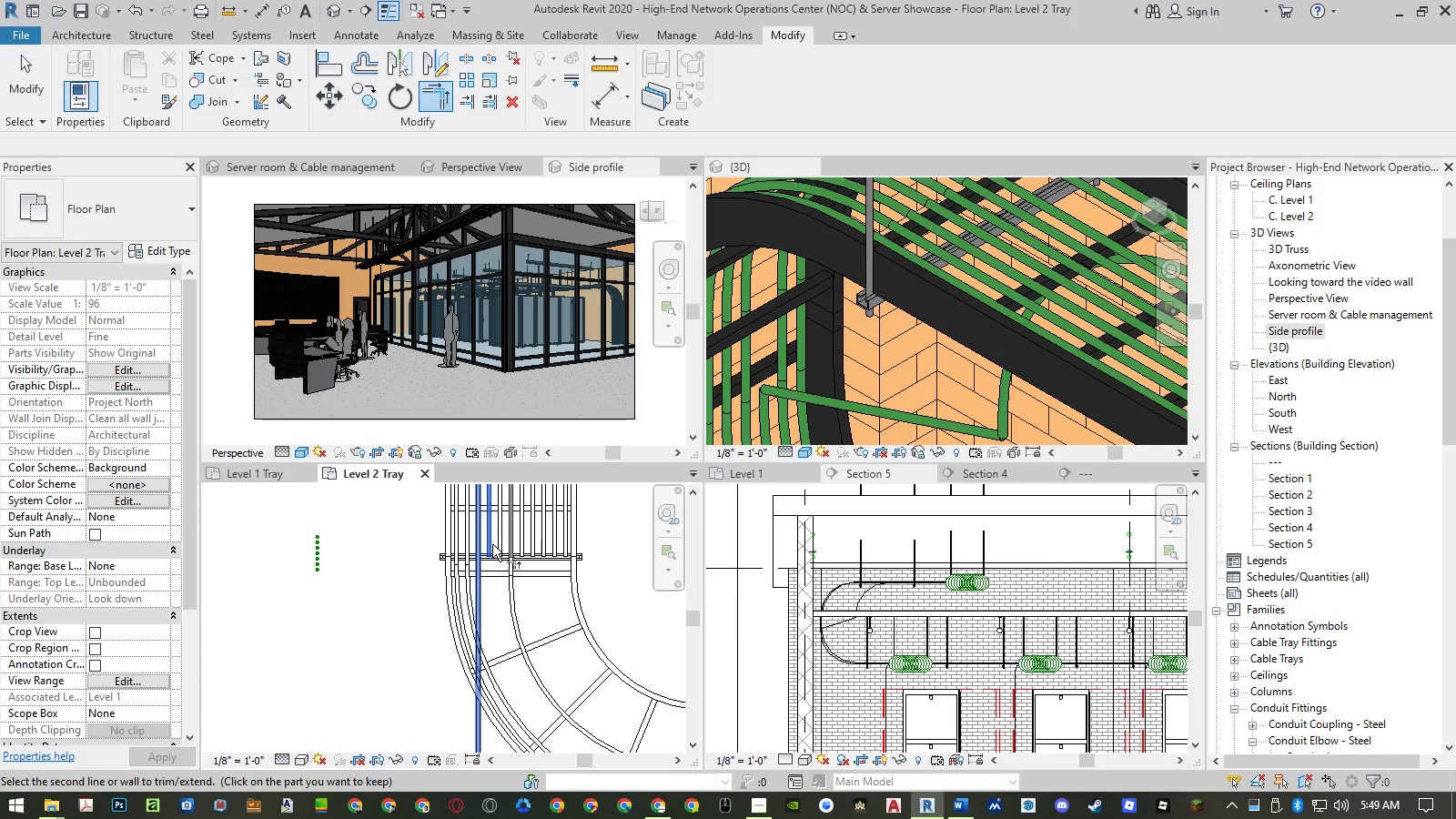 
scroll: coordinate [492, 544], scroll_direction: down, amount: 5.0
 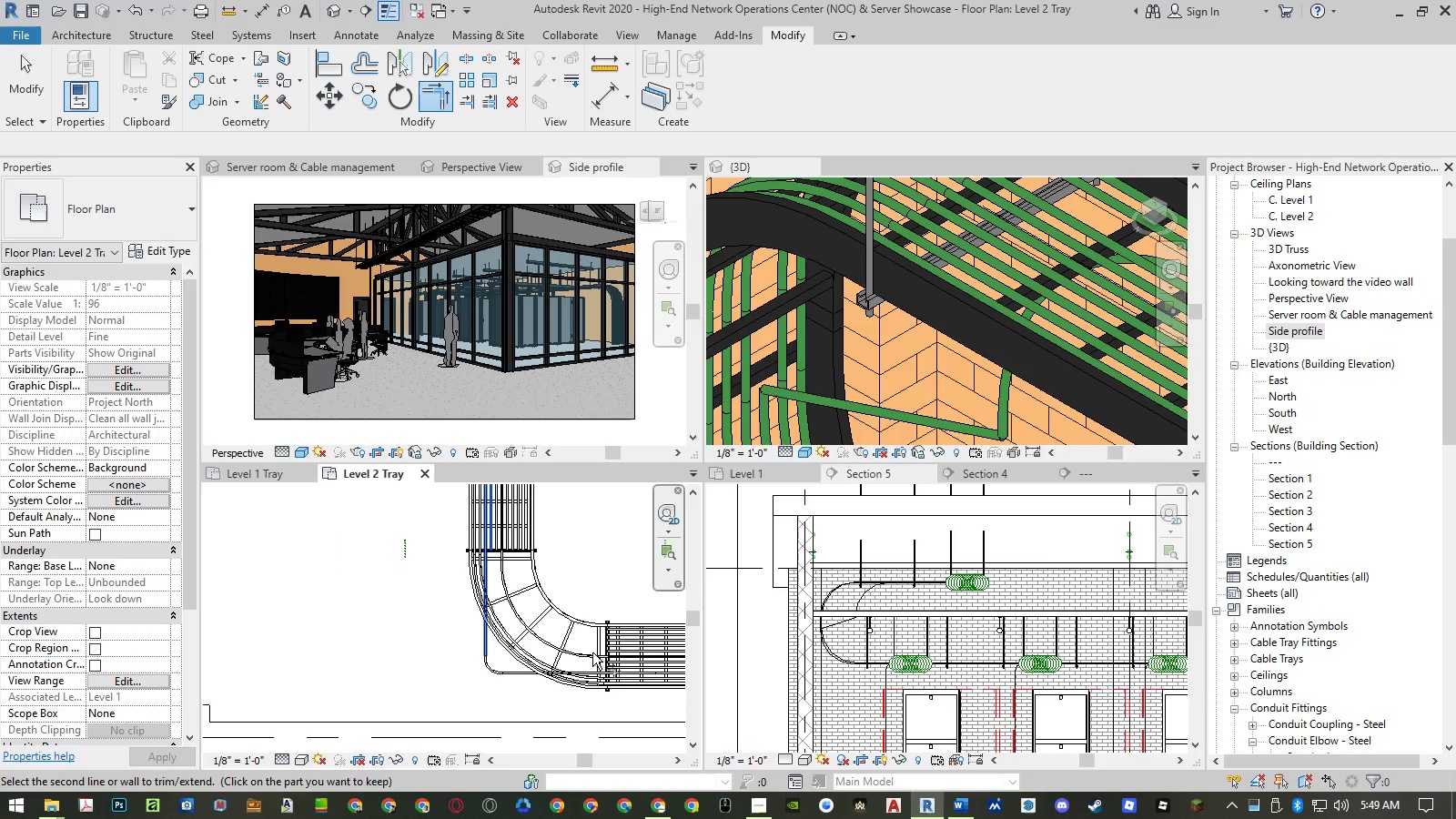 
scroll: coordinate [610, 670], scroll_direction: up, amount: 5.0
 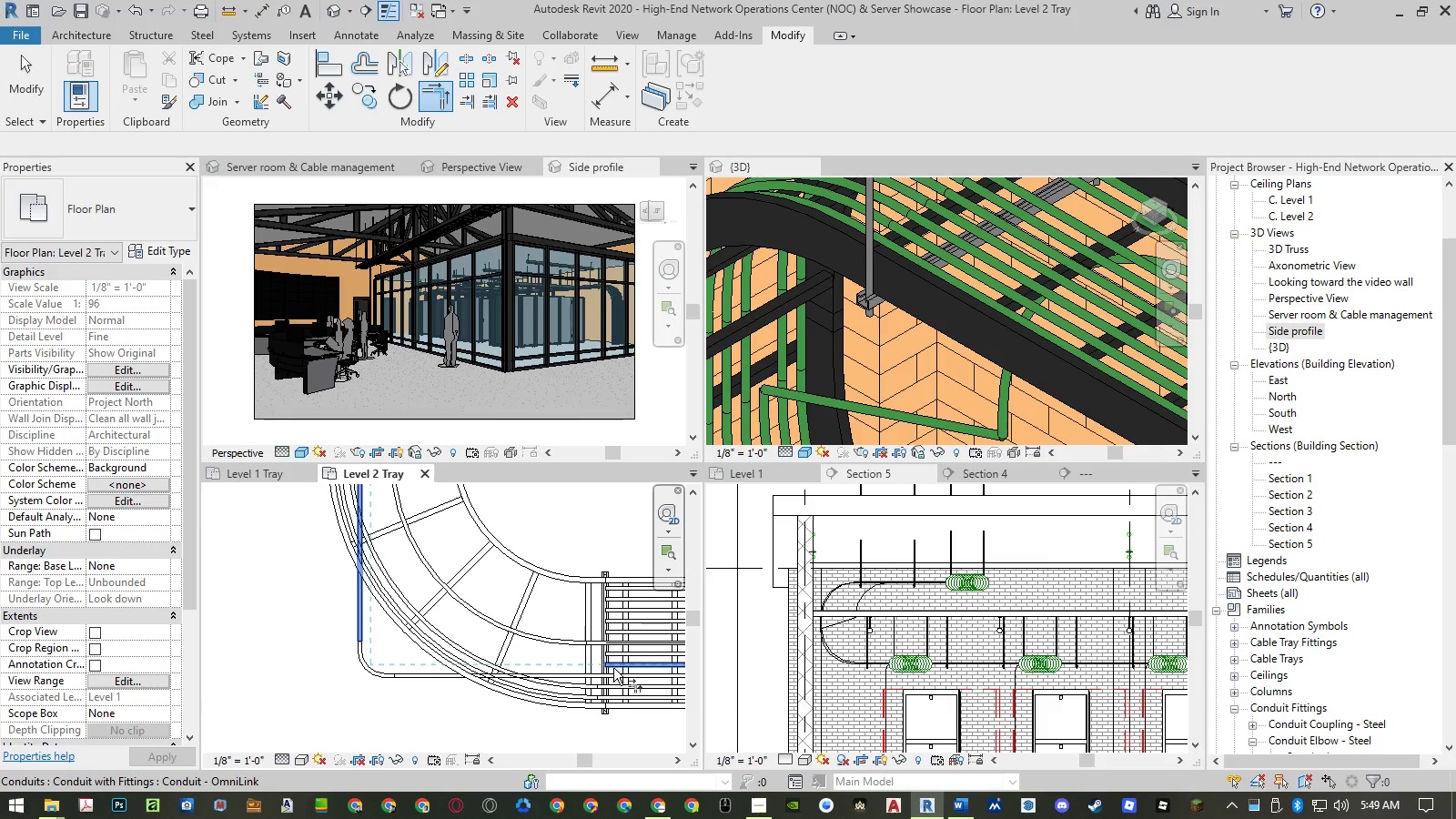 
left_click([614, 667])
 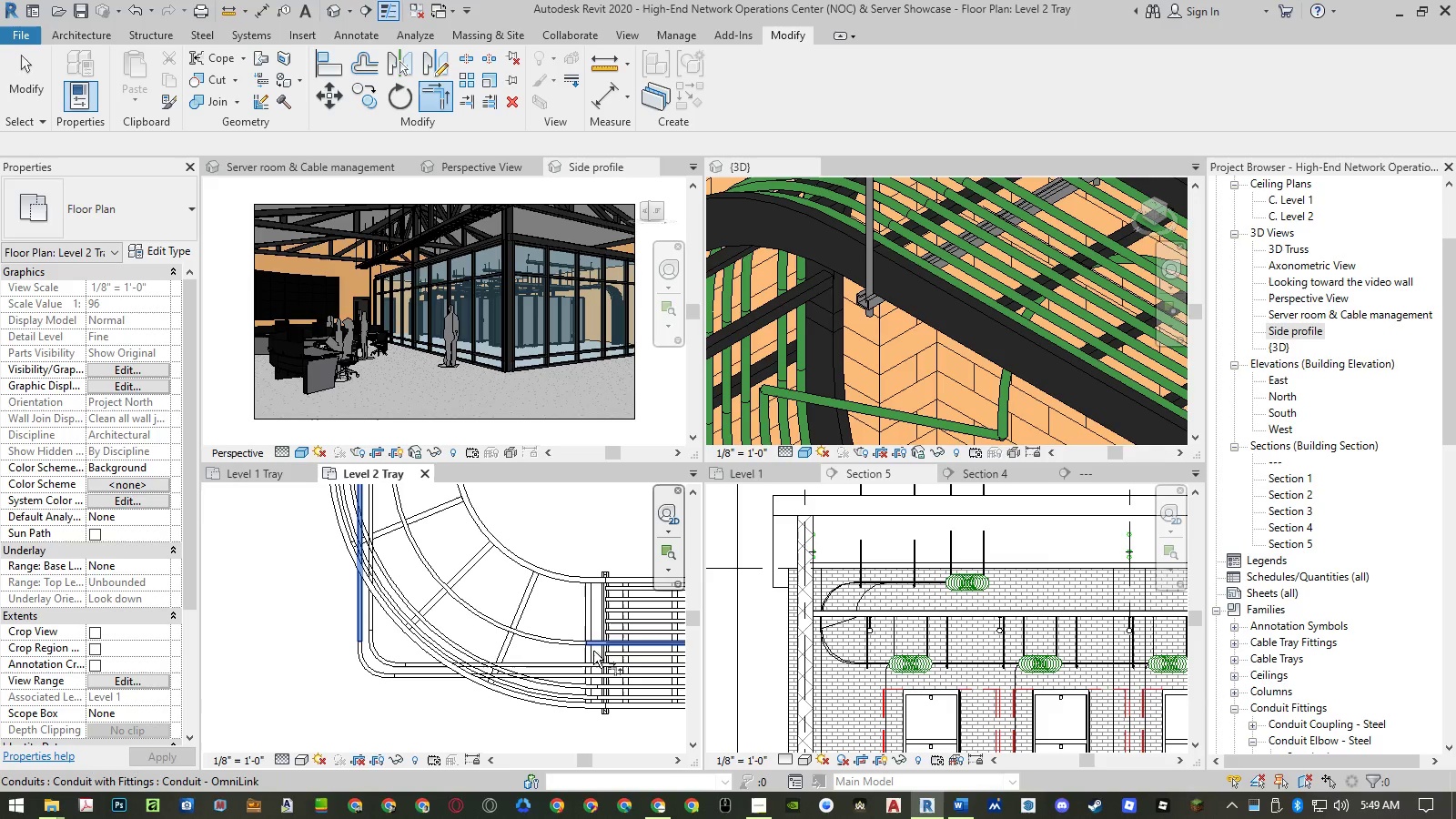 
left_click([611, 655])
 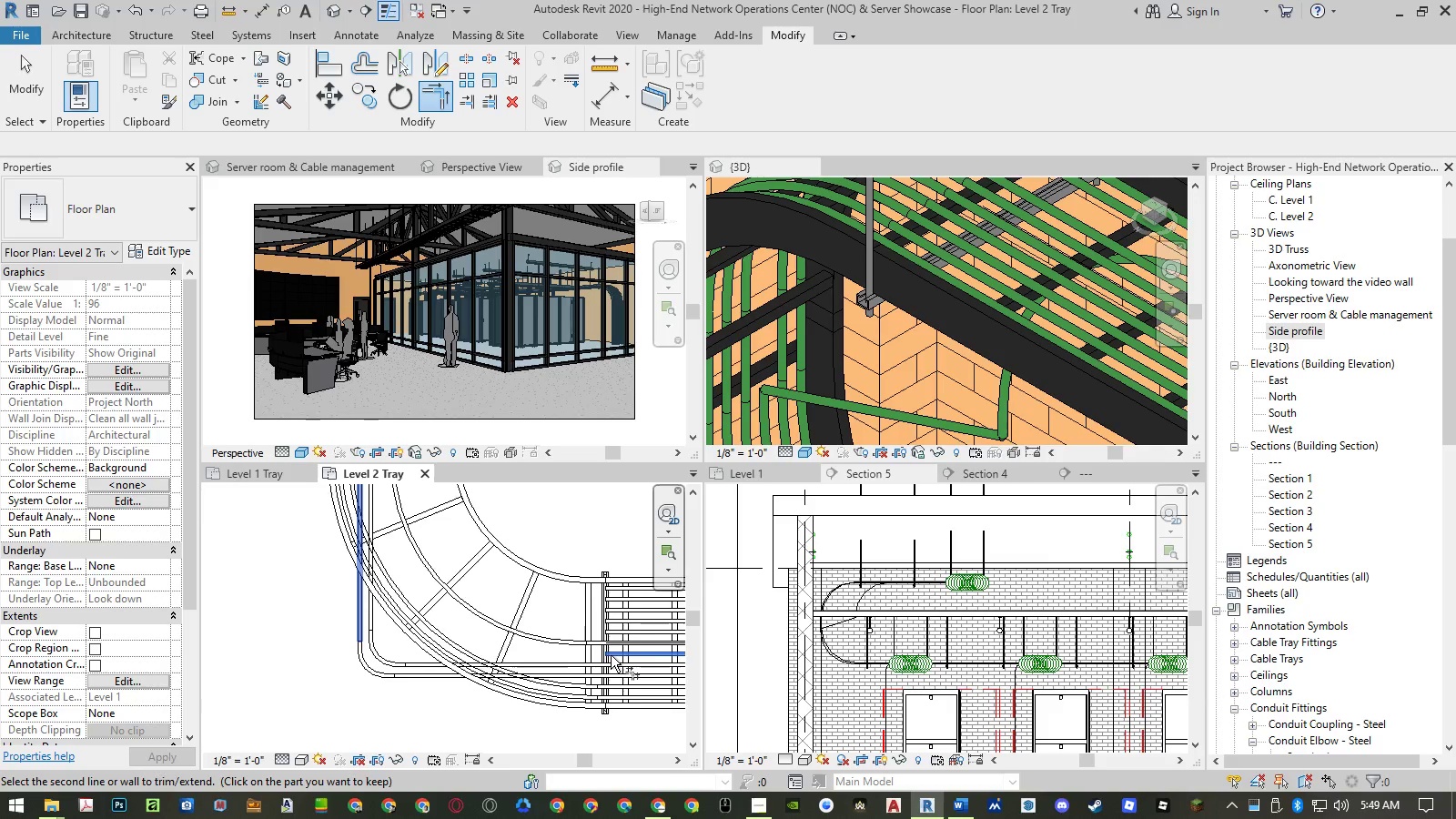 
scroll: coordinate [611, 655], scroll_direction: down, amount: 2.0
 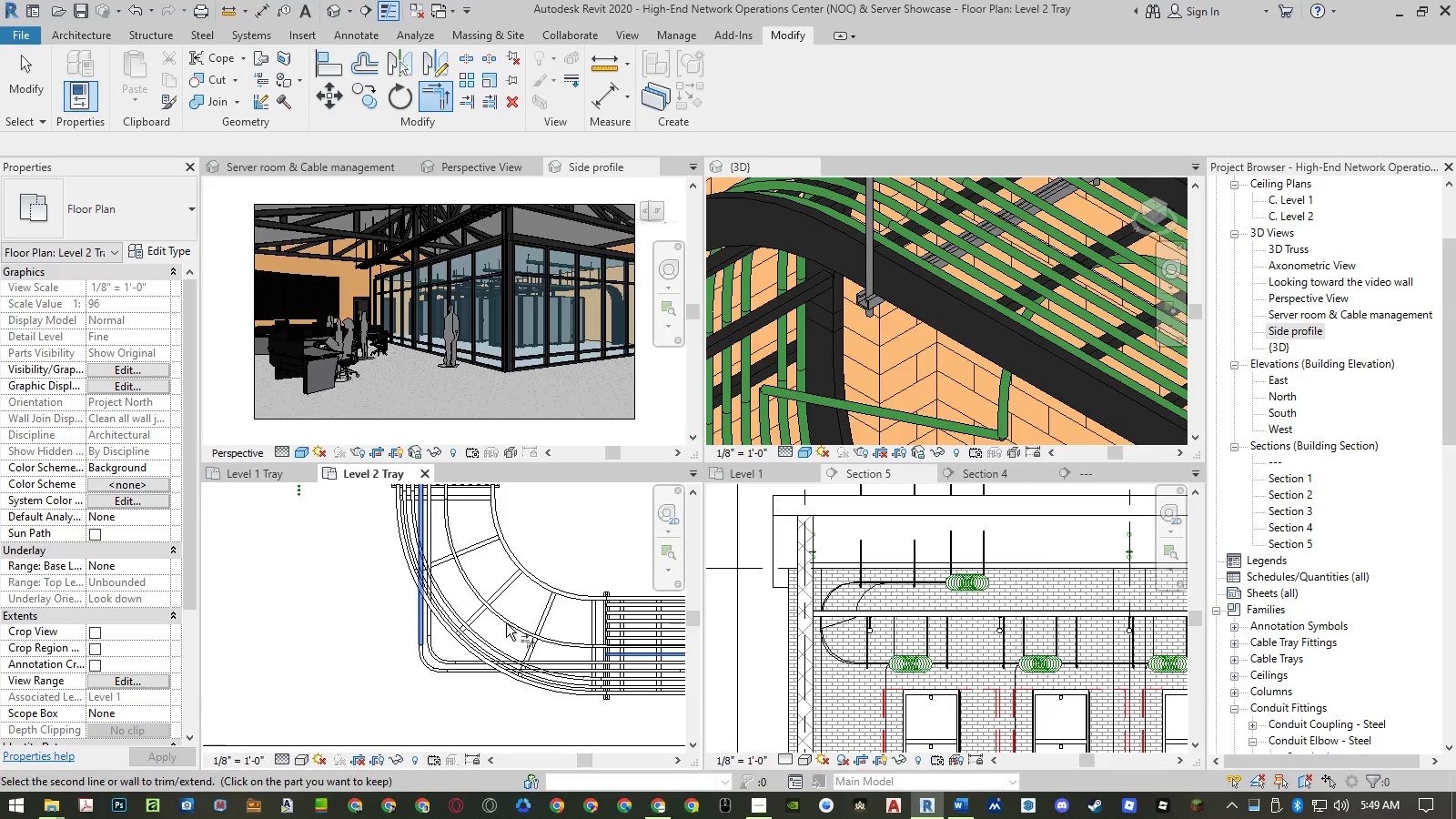 
key(Escape)
key(Escape)
type(tr)
key(Escape)
key(Escape)
 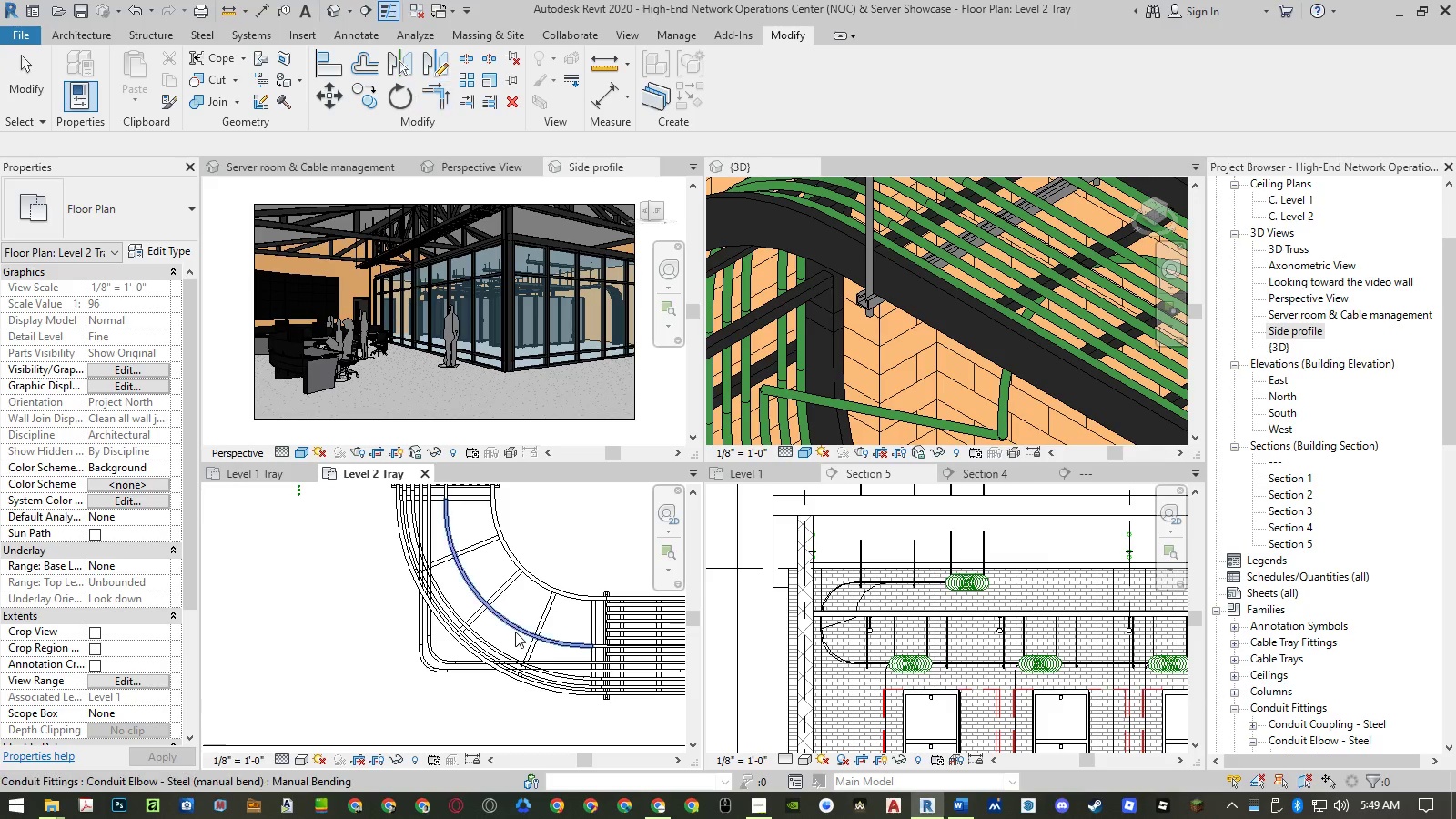 
key(Control+Z)
 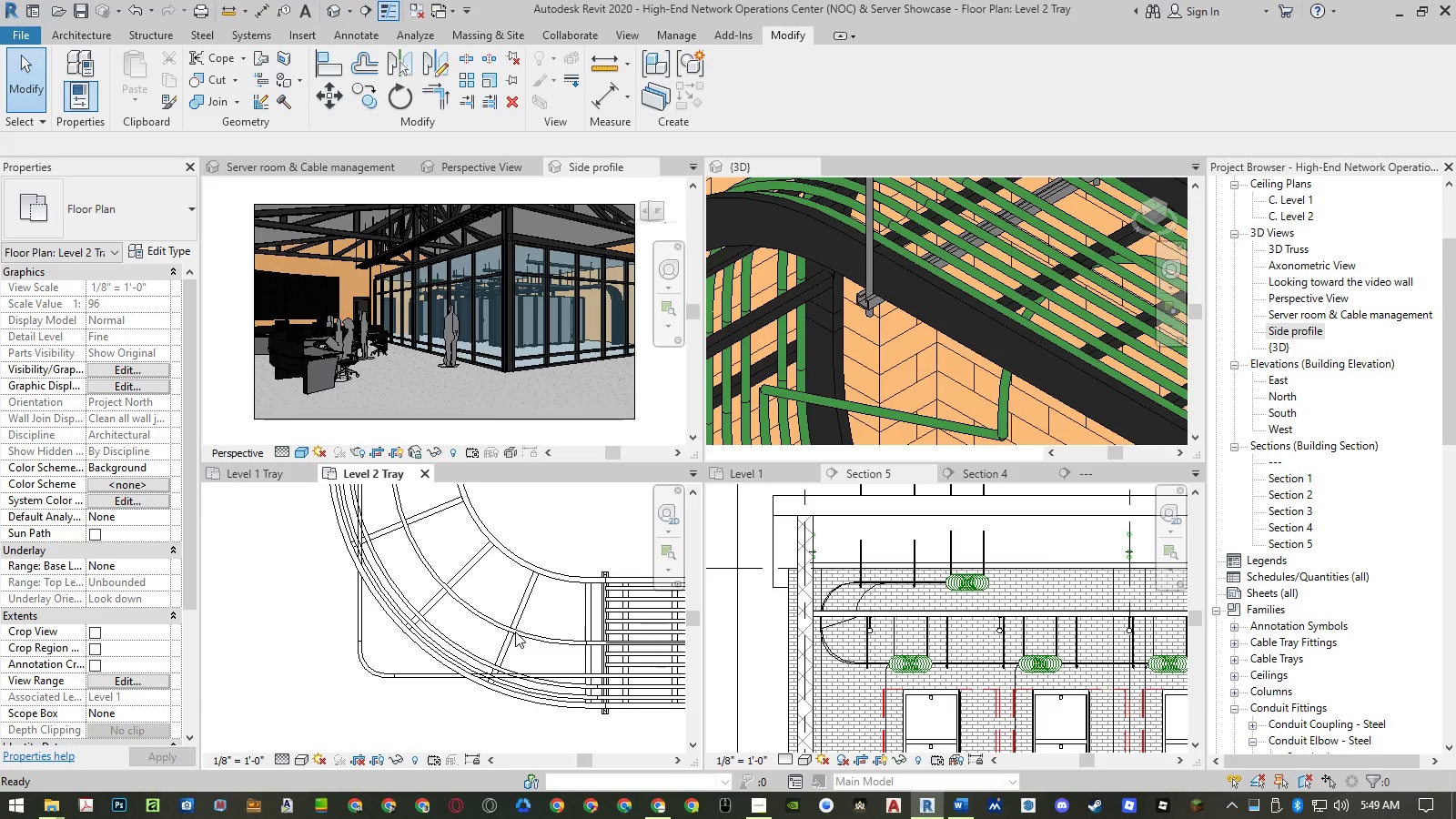 
key(Control+ControlLeft)
 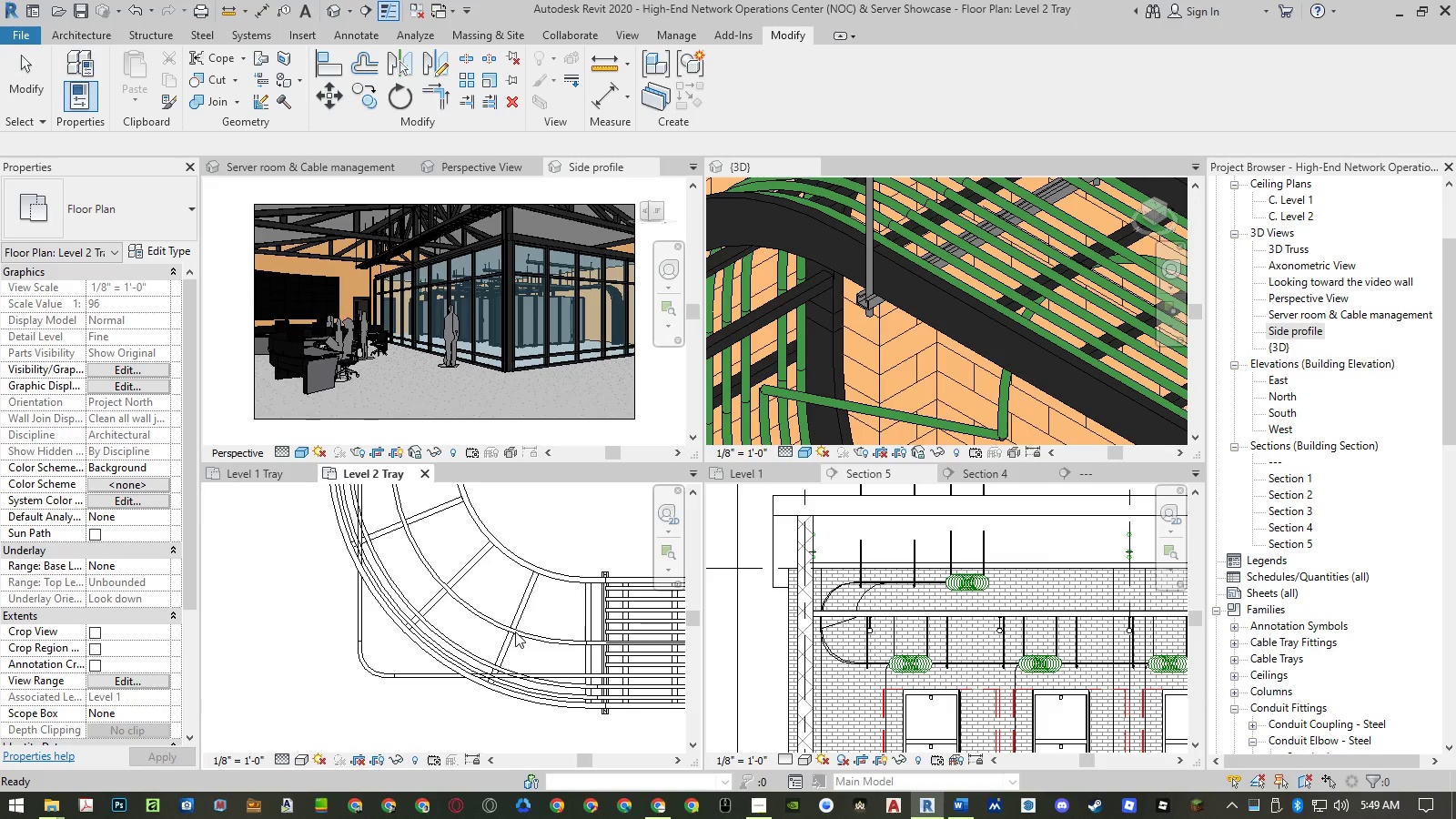 
key(Control+Z)
 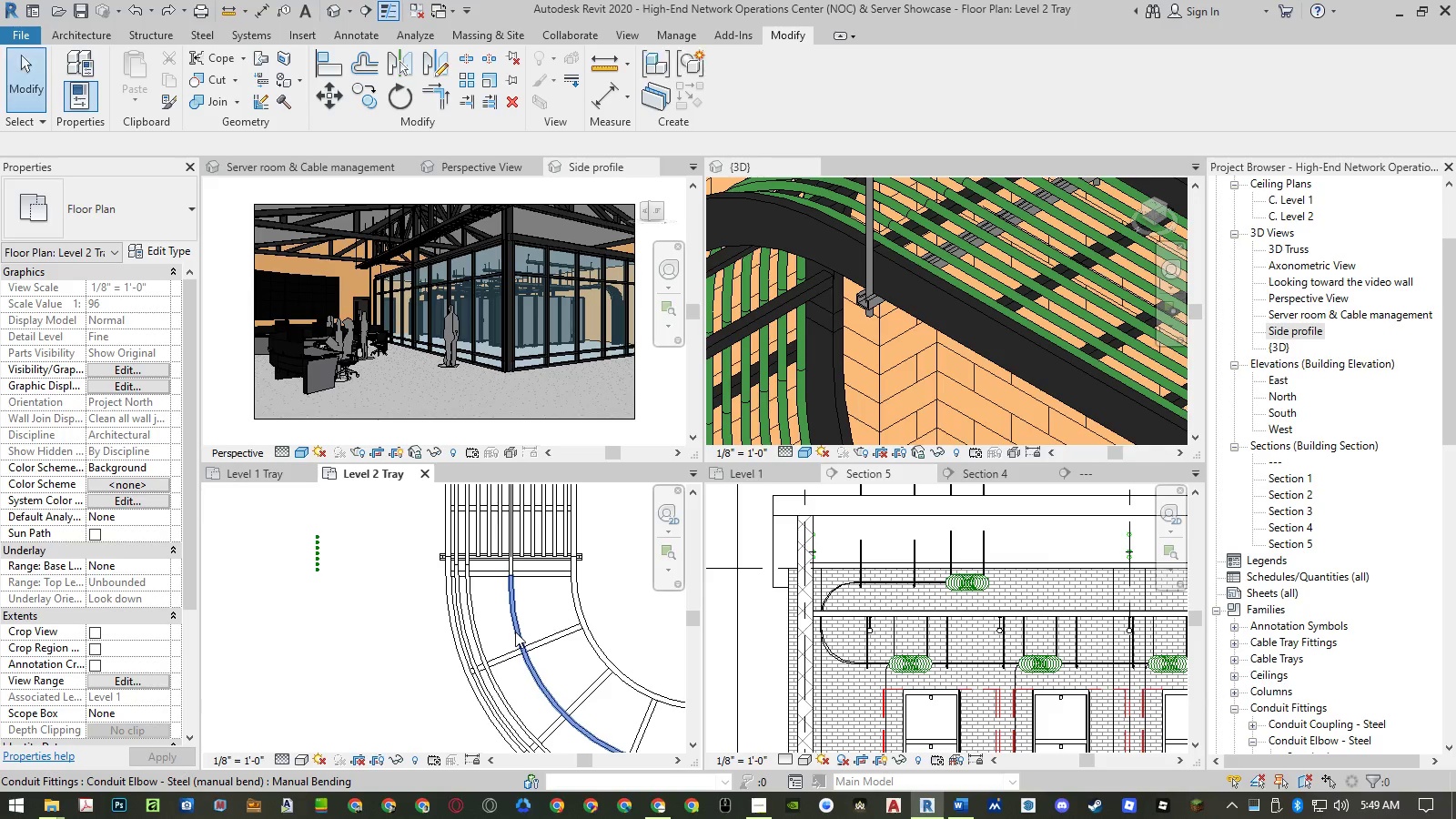 
type(tr)
 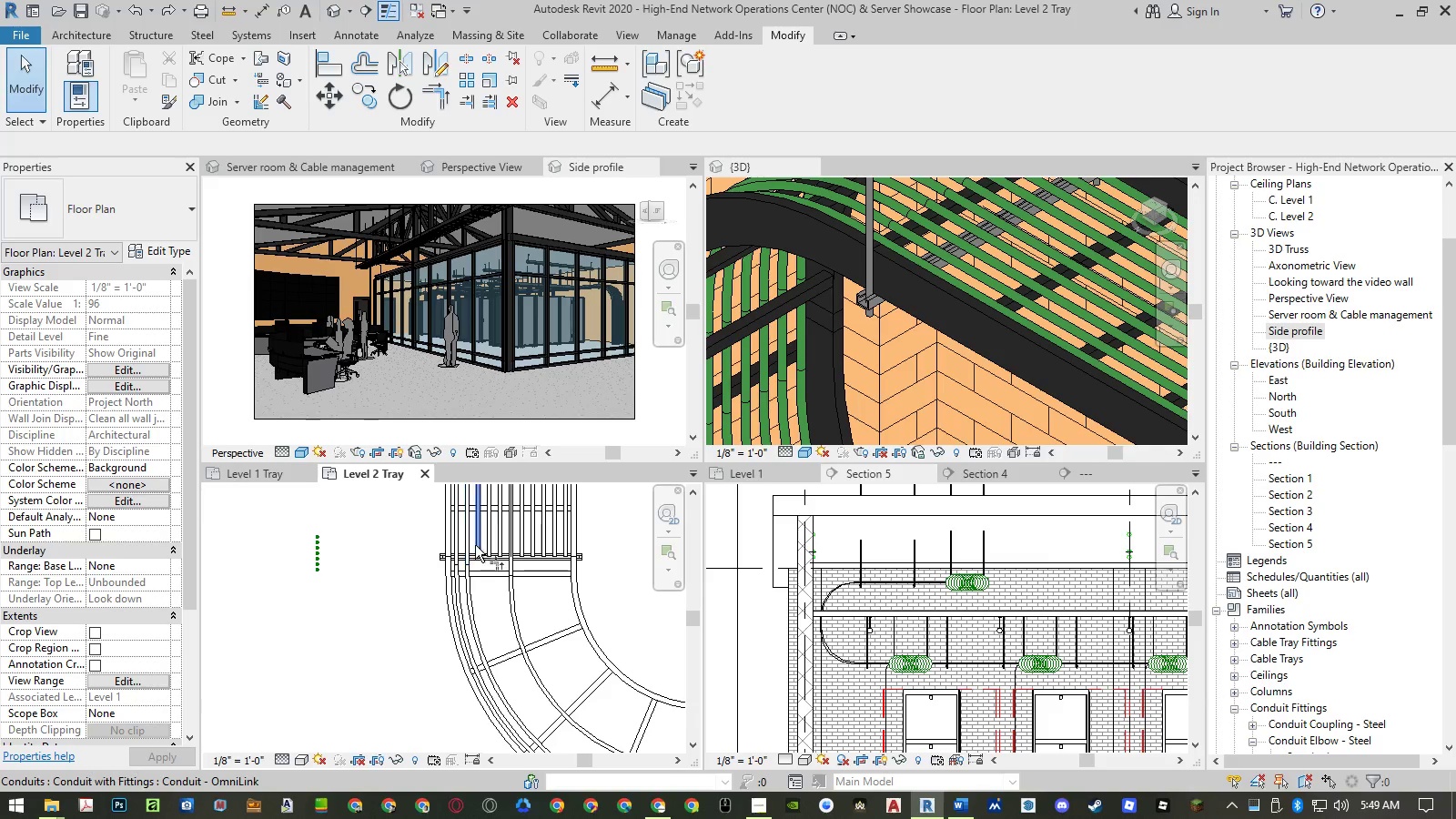 
left_click([476, 544])
 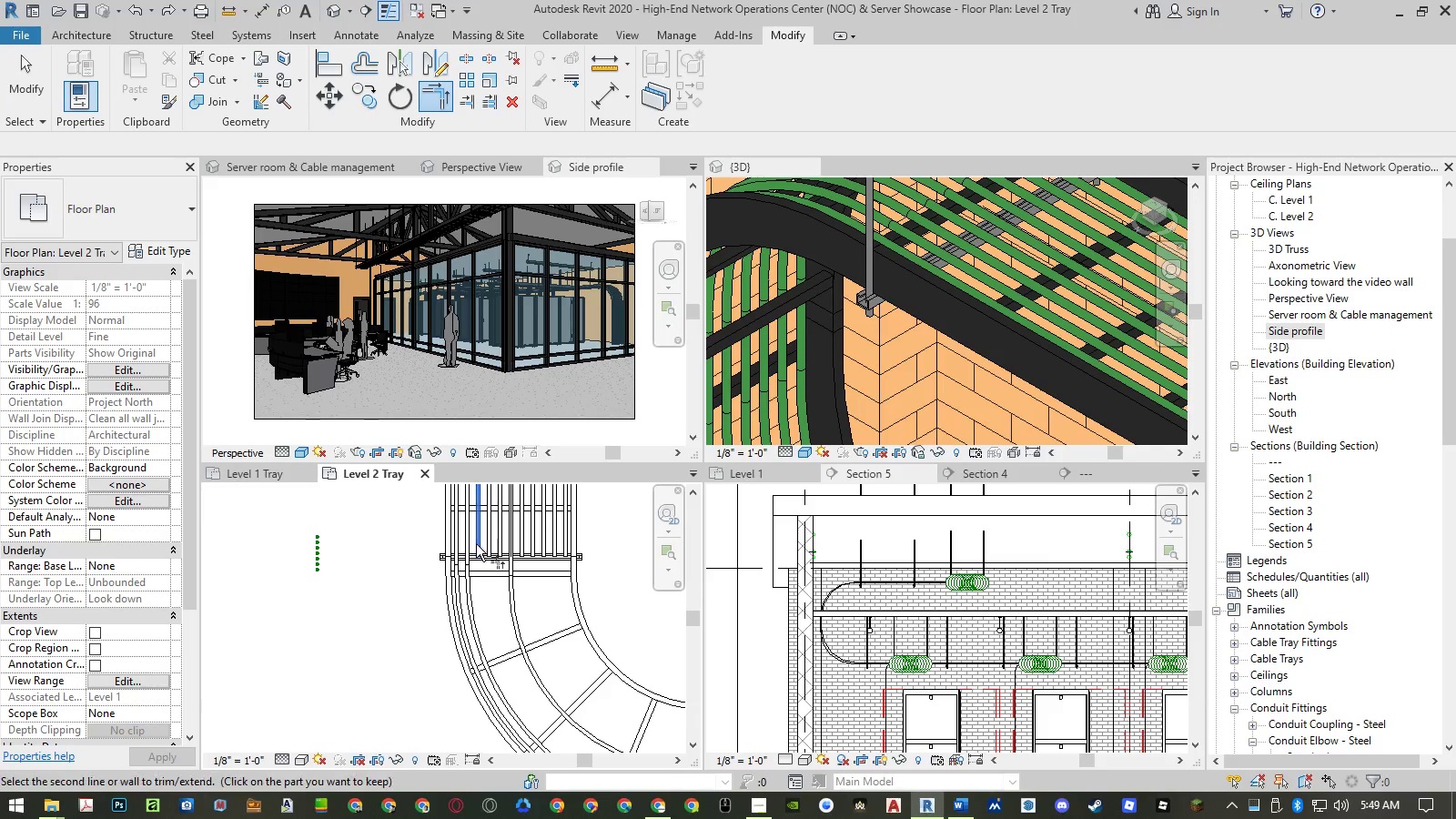 
scroll: coordinate [475, 544], scroll_direction: down, amount: 7.0
 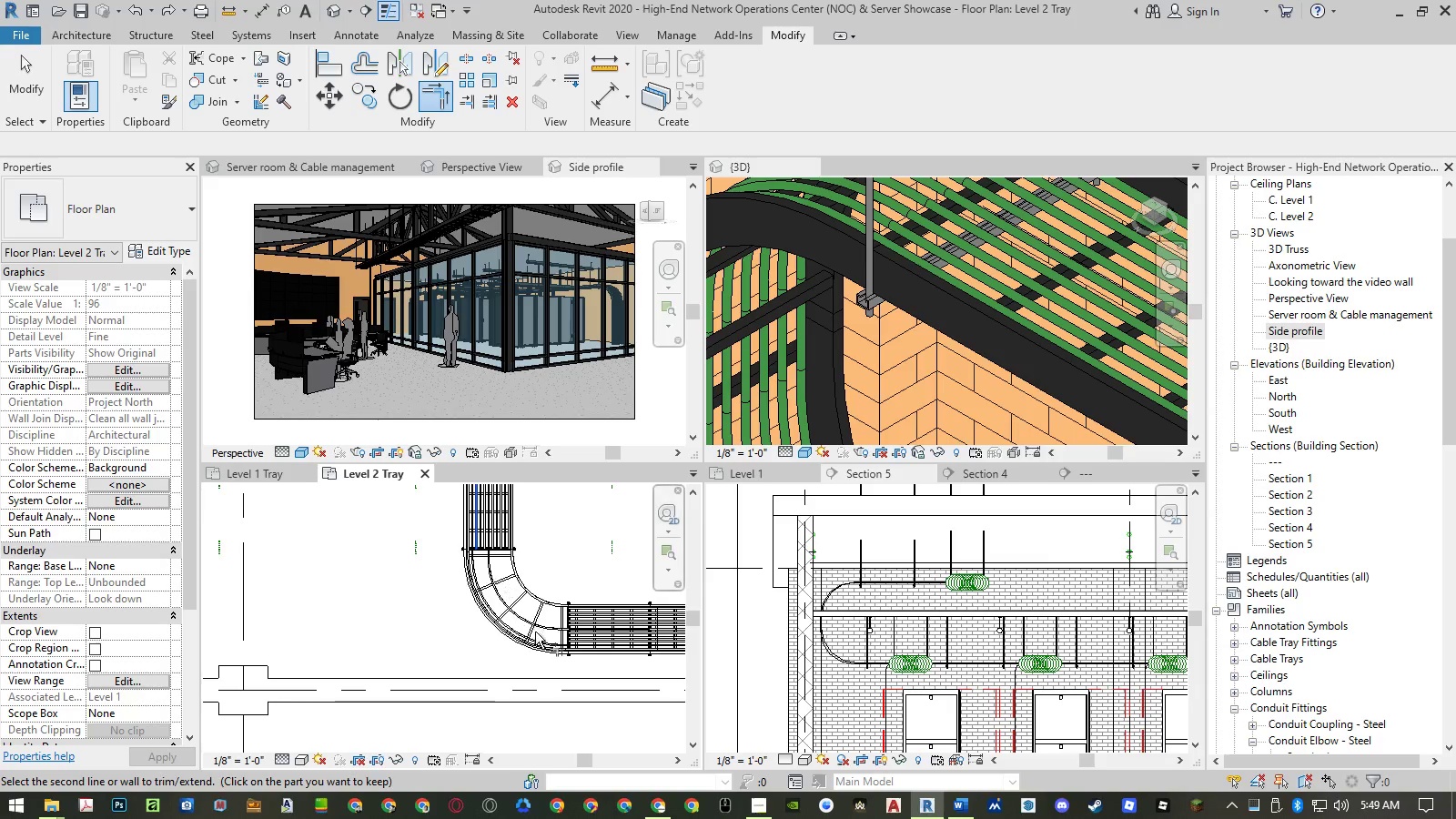 
scroll: coordinate [560, 644], scroll_direction: up, amount: 6.0
 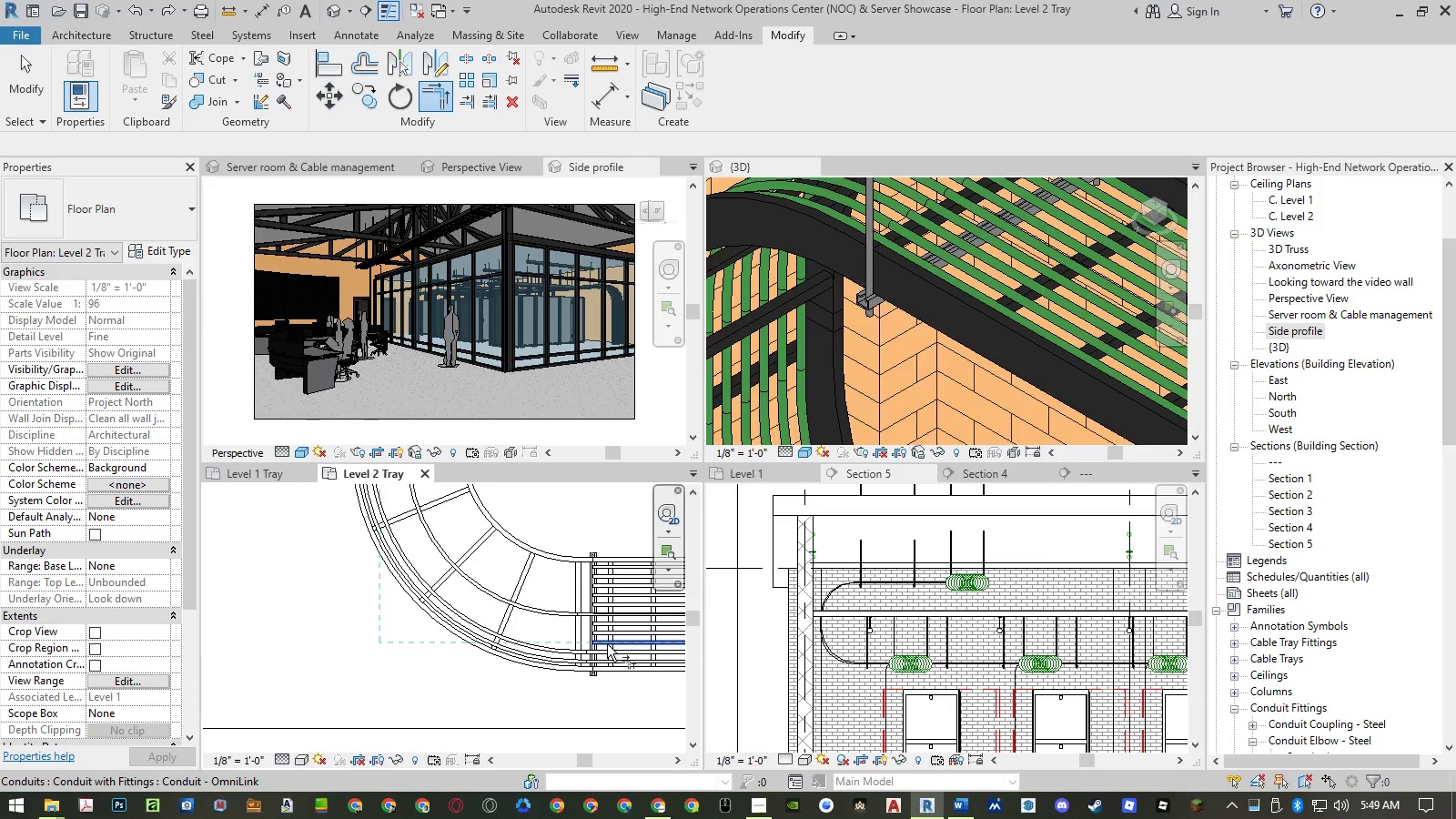 
left_click([608, 644])
 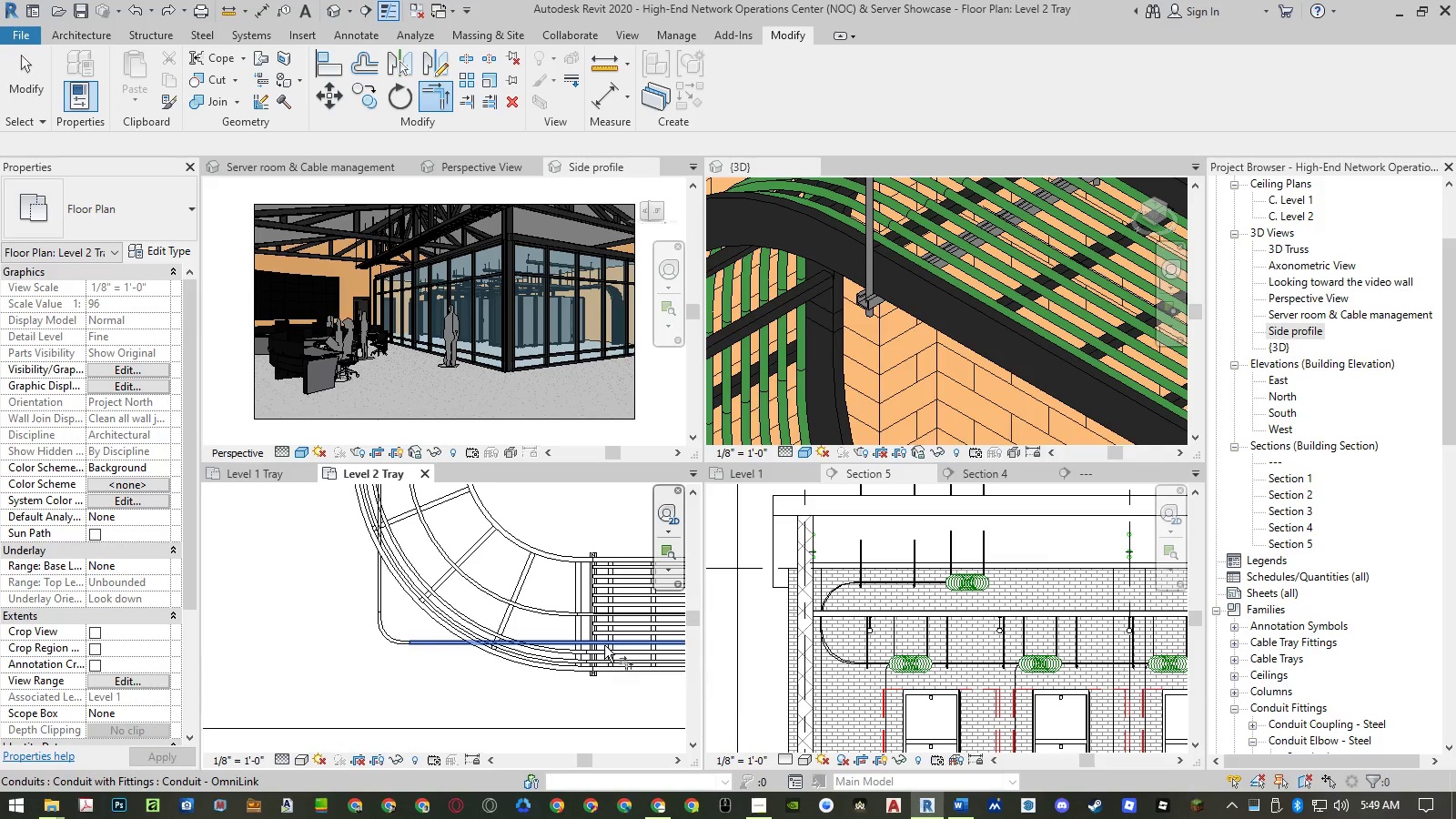 
scroll: coordinate [591, 659], scroll_direction: down, amount: 6.0
 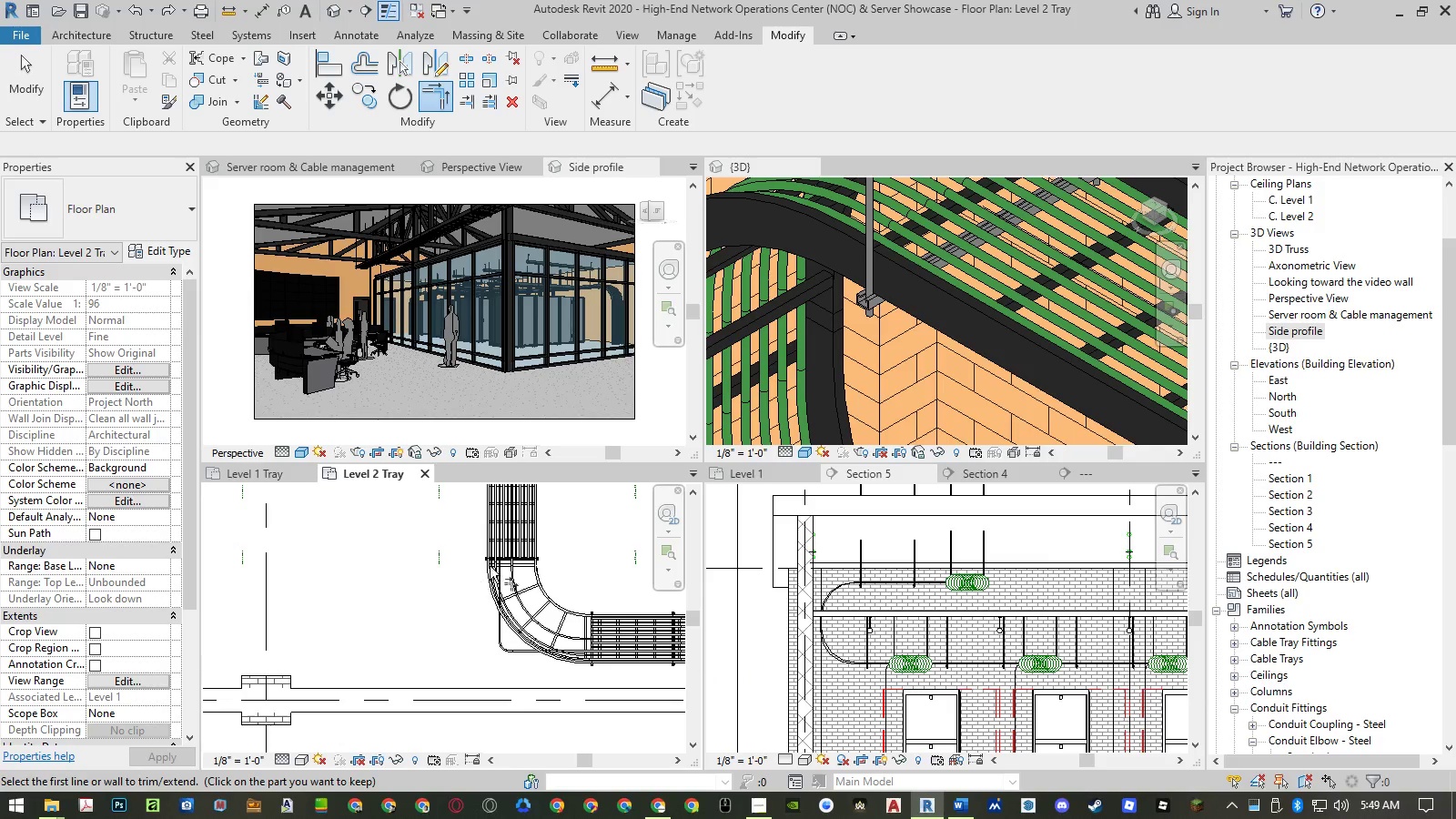 
scroll: coordinate [500, 563], scroll_direction: up, amount: 6.0
 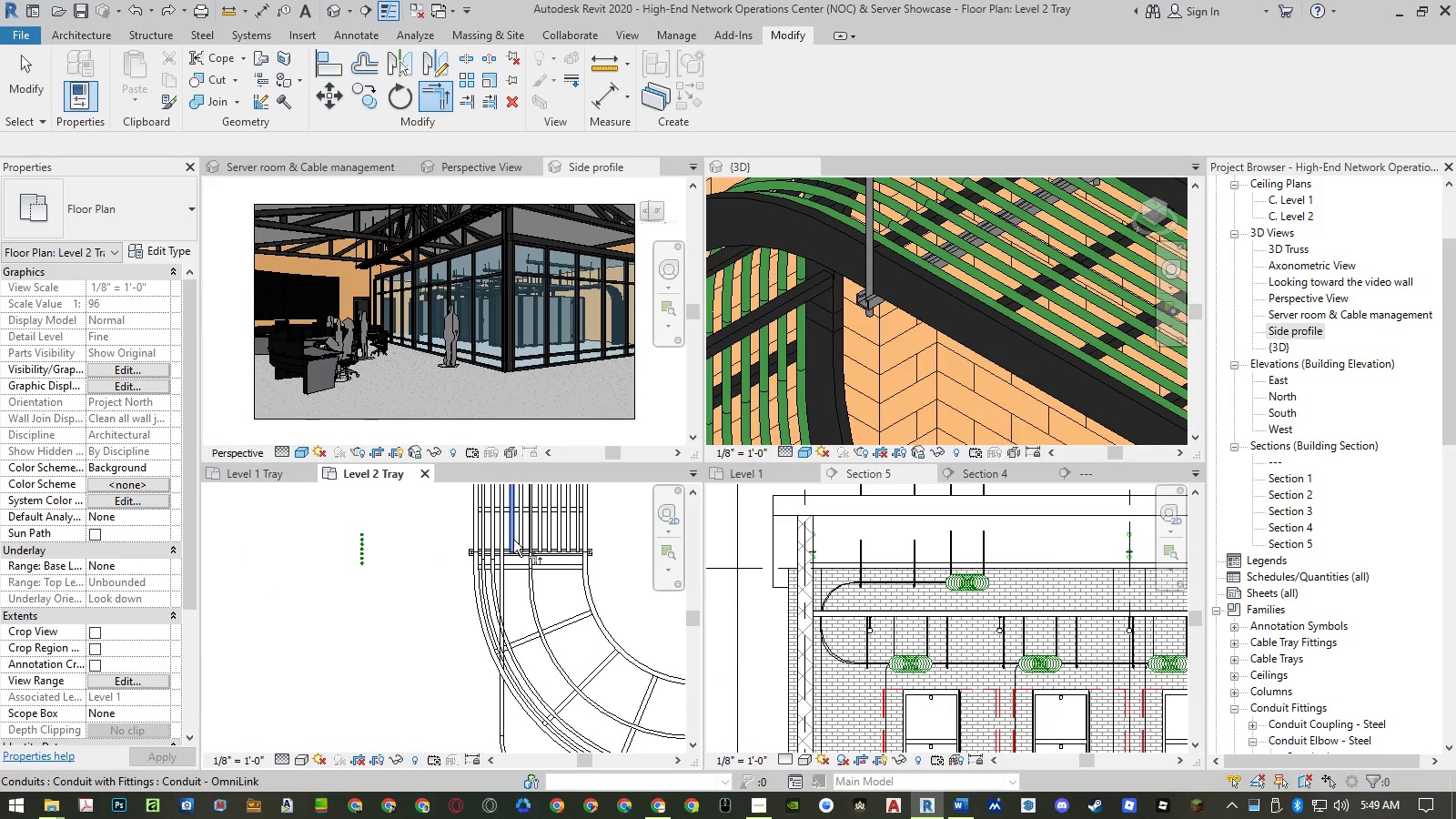 
left_click([513, 540])
 